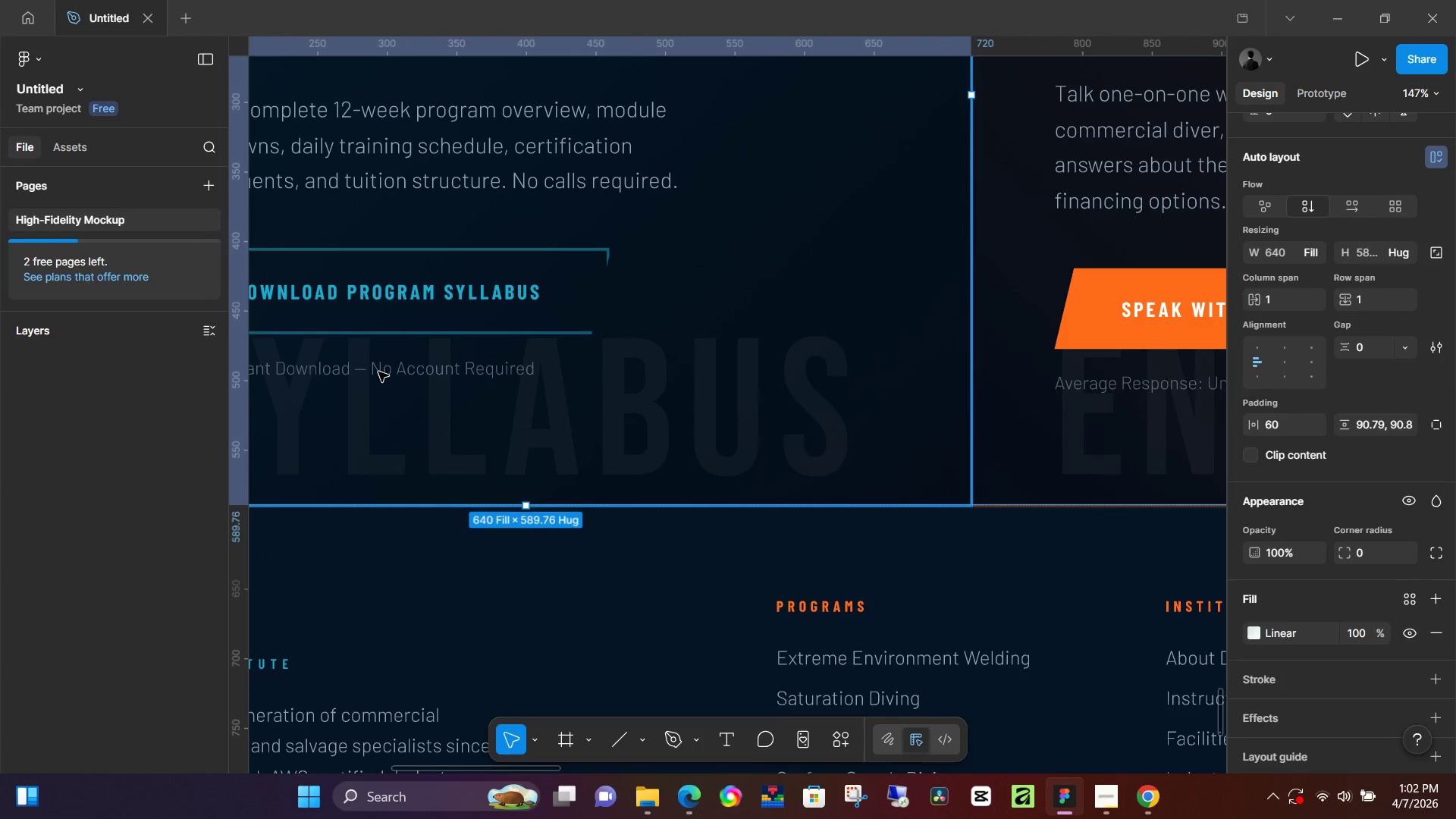 
triple_click([378, 372])
 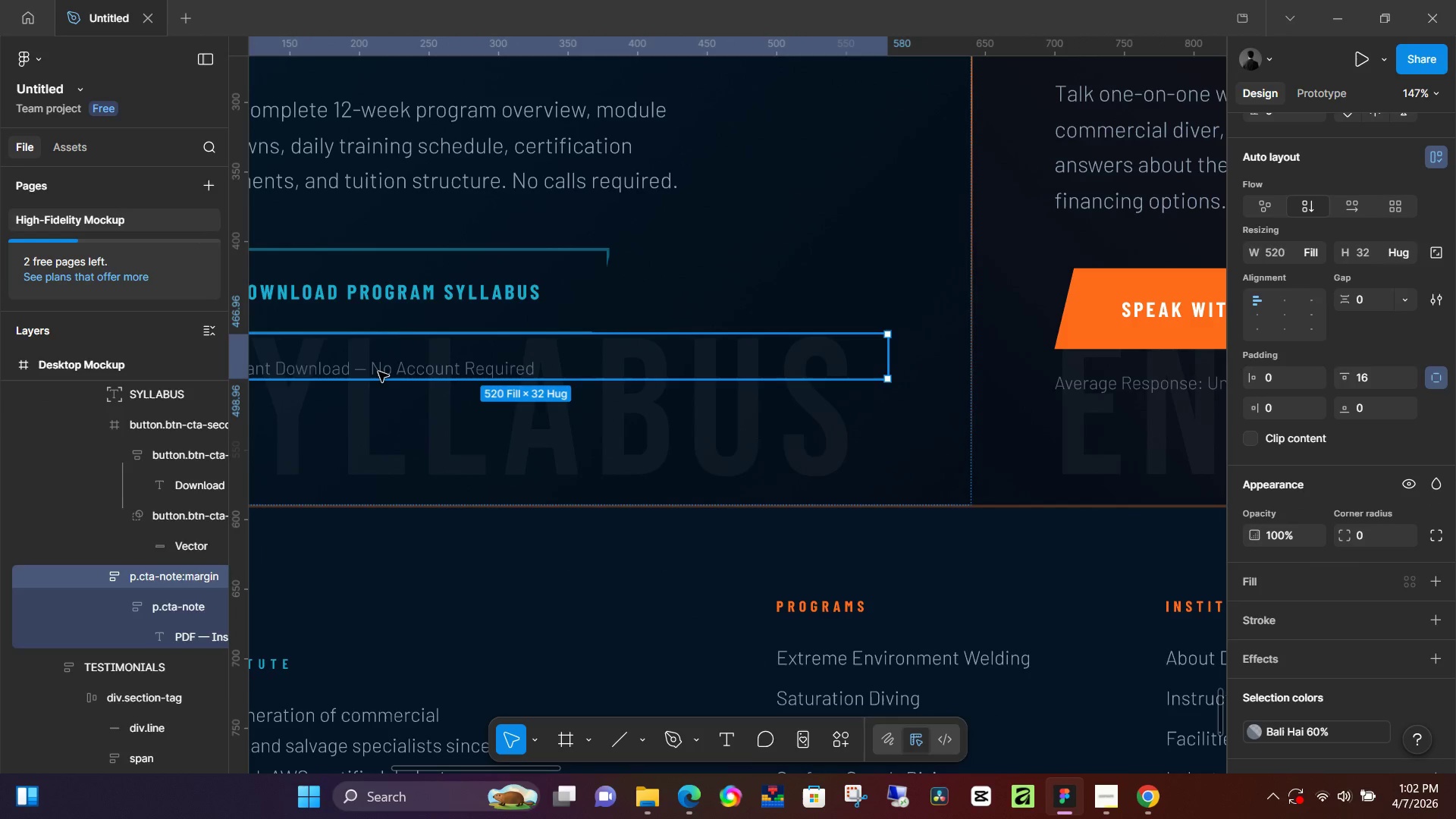 
triple_click([378, 372])
 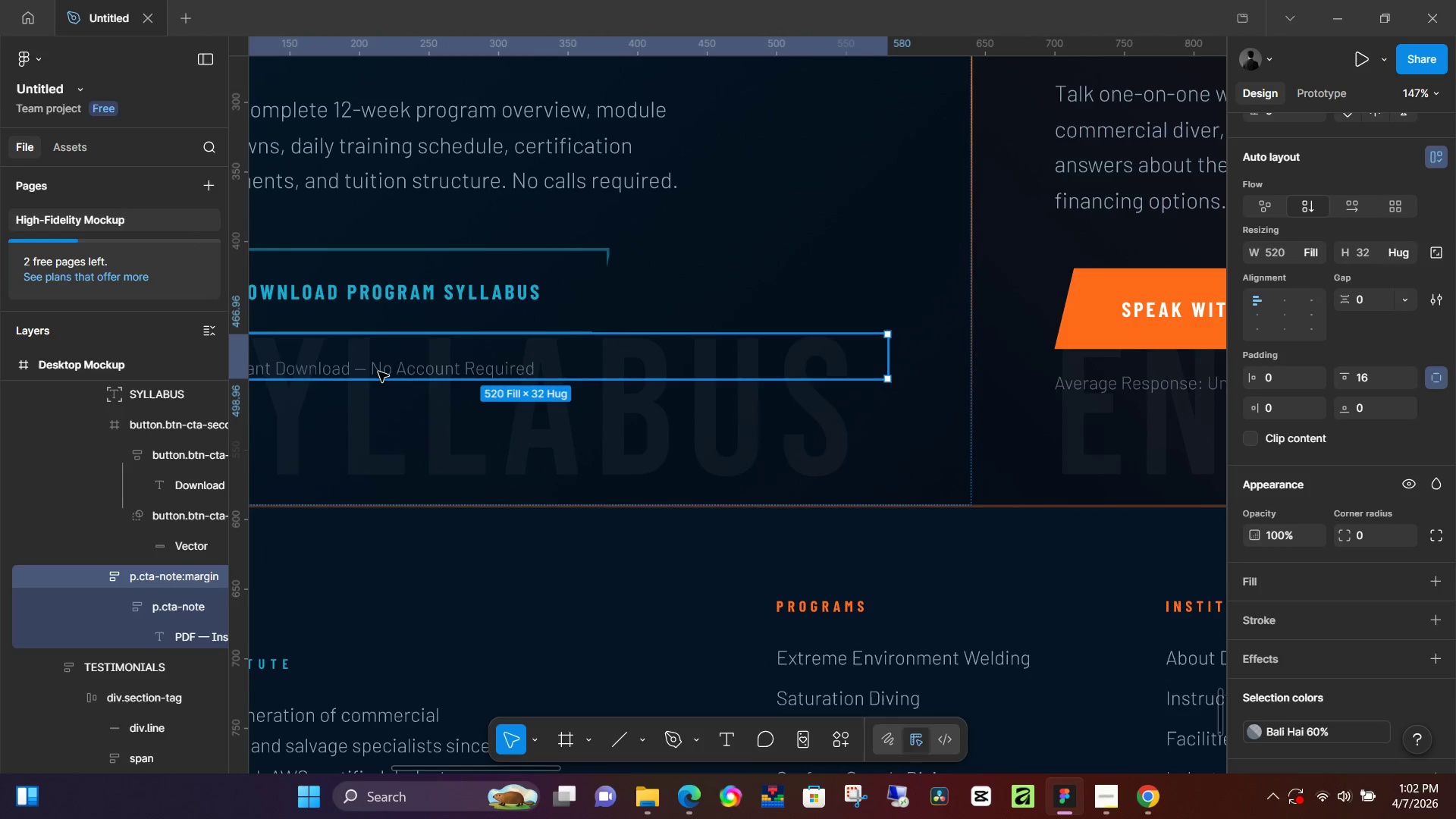 
triple_click([378, 372])
 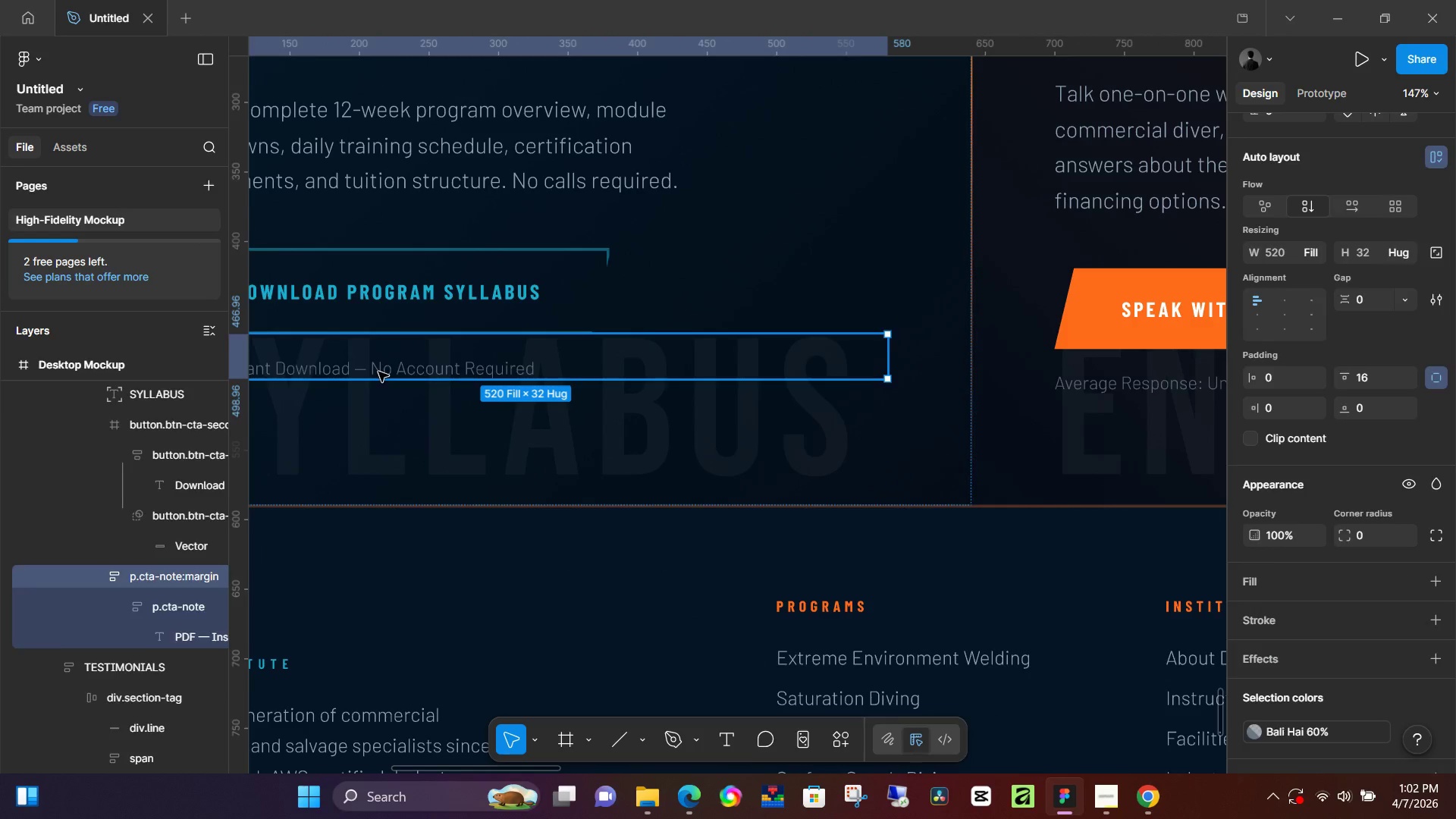 
triple_click([378, 372])
 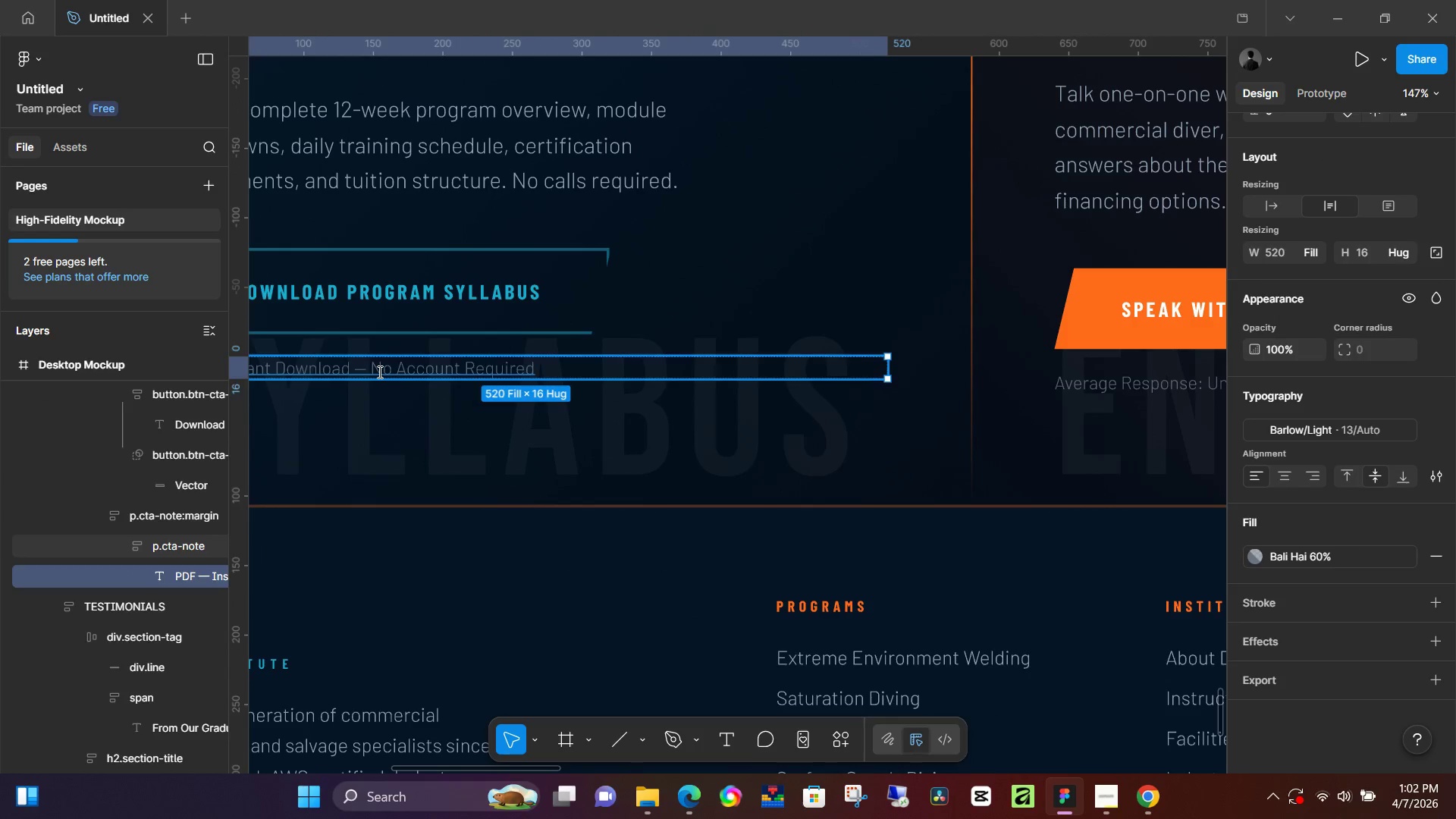 
triple_click([378, 372])
 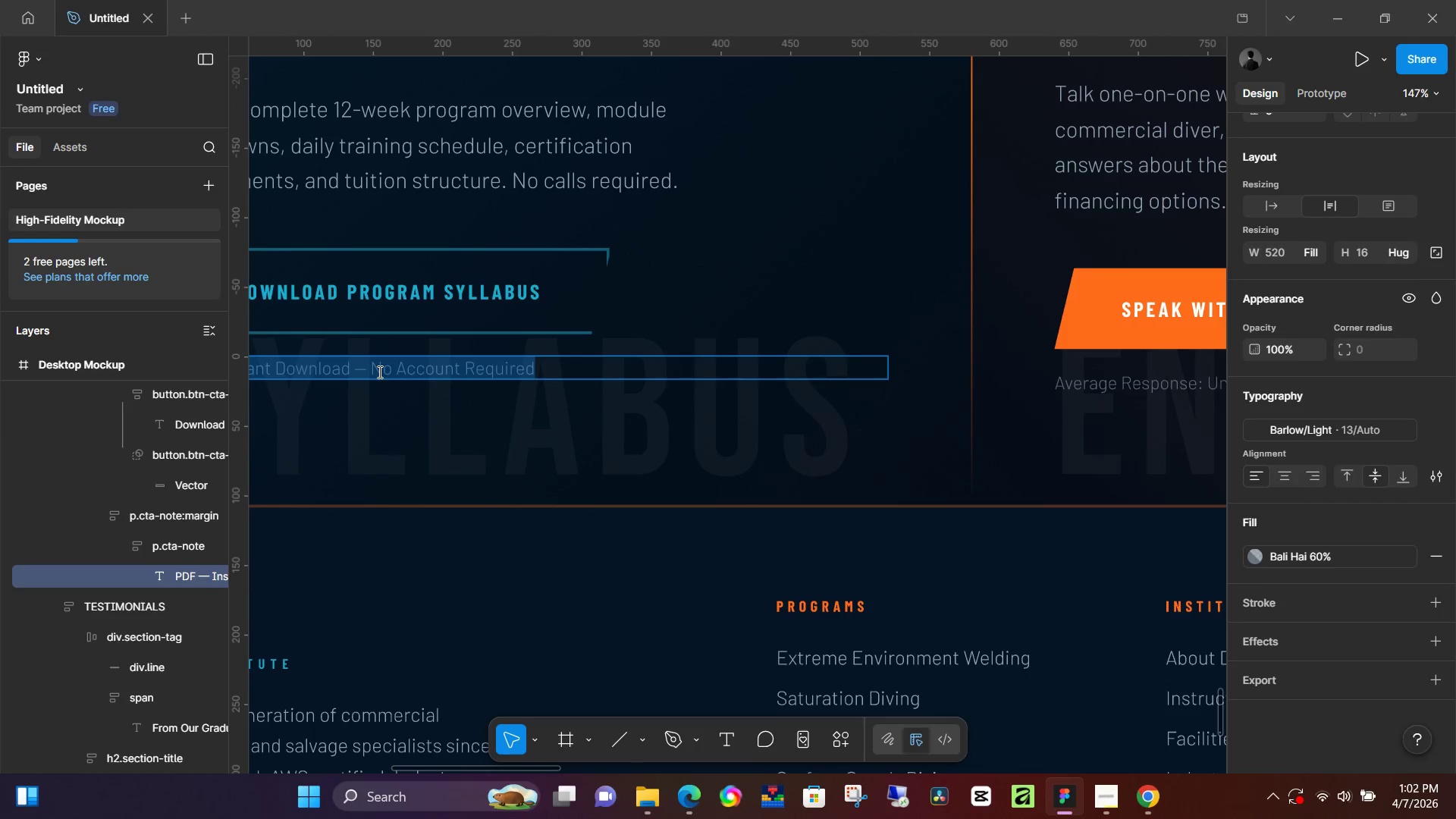 
triple_click([378, 372])
 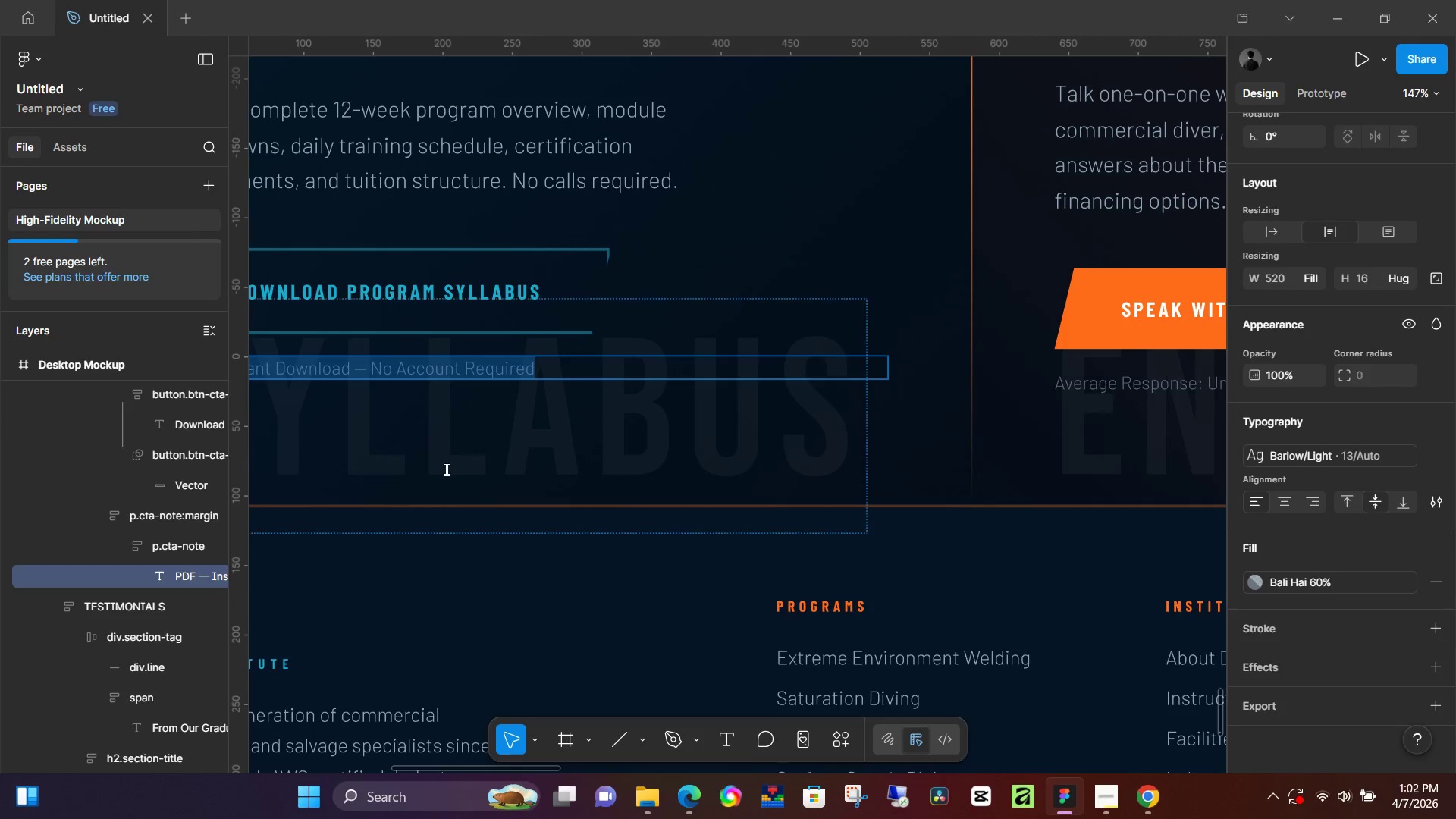 
left_click([445, 469])
 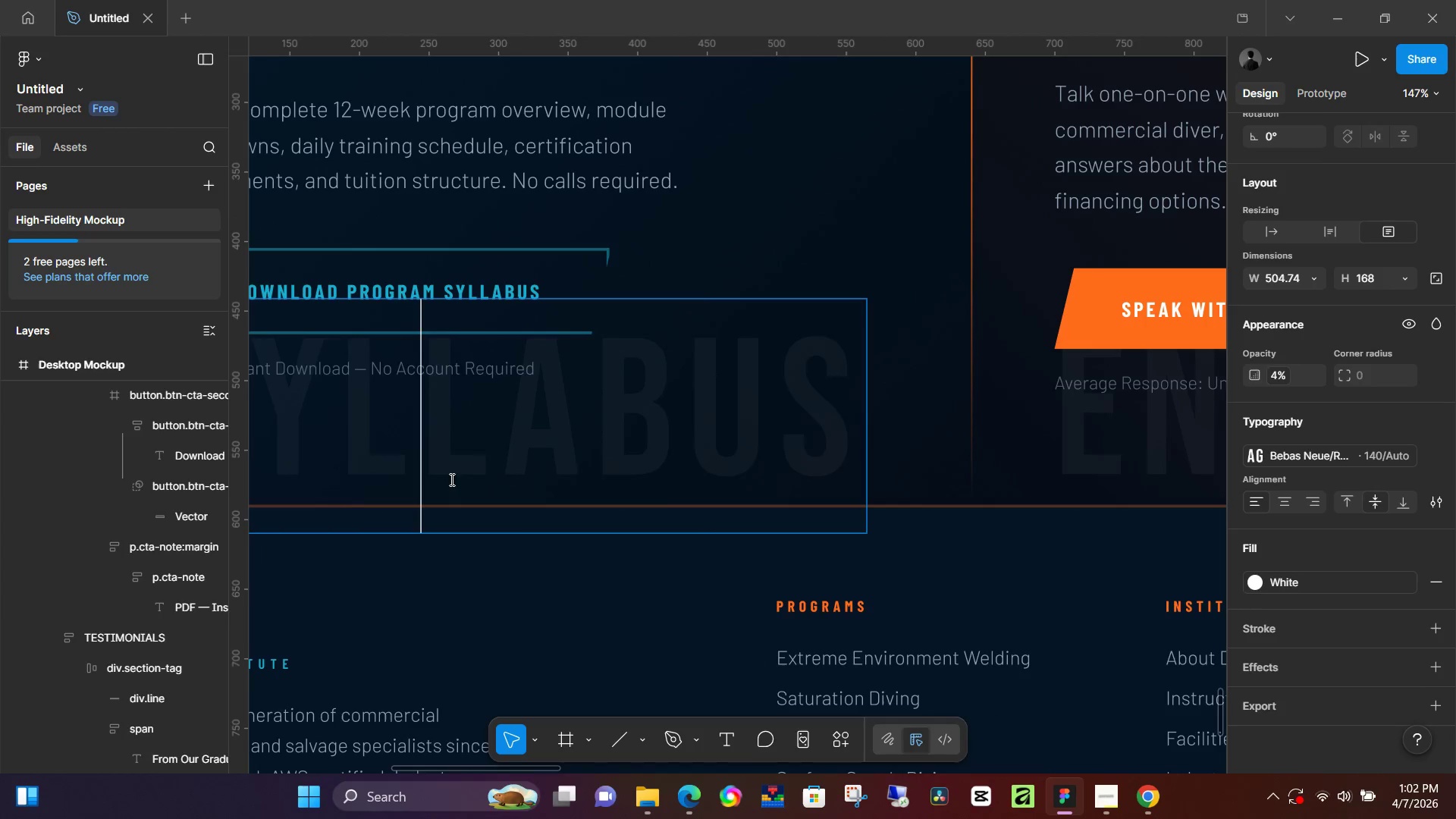 
hold_key(key=Space, duration=0.5)
 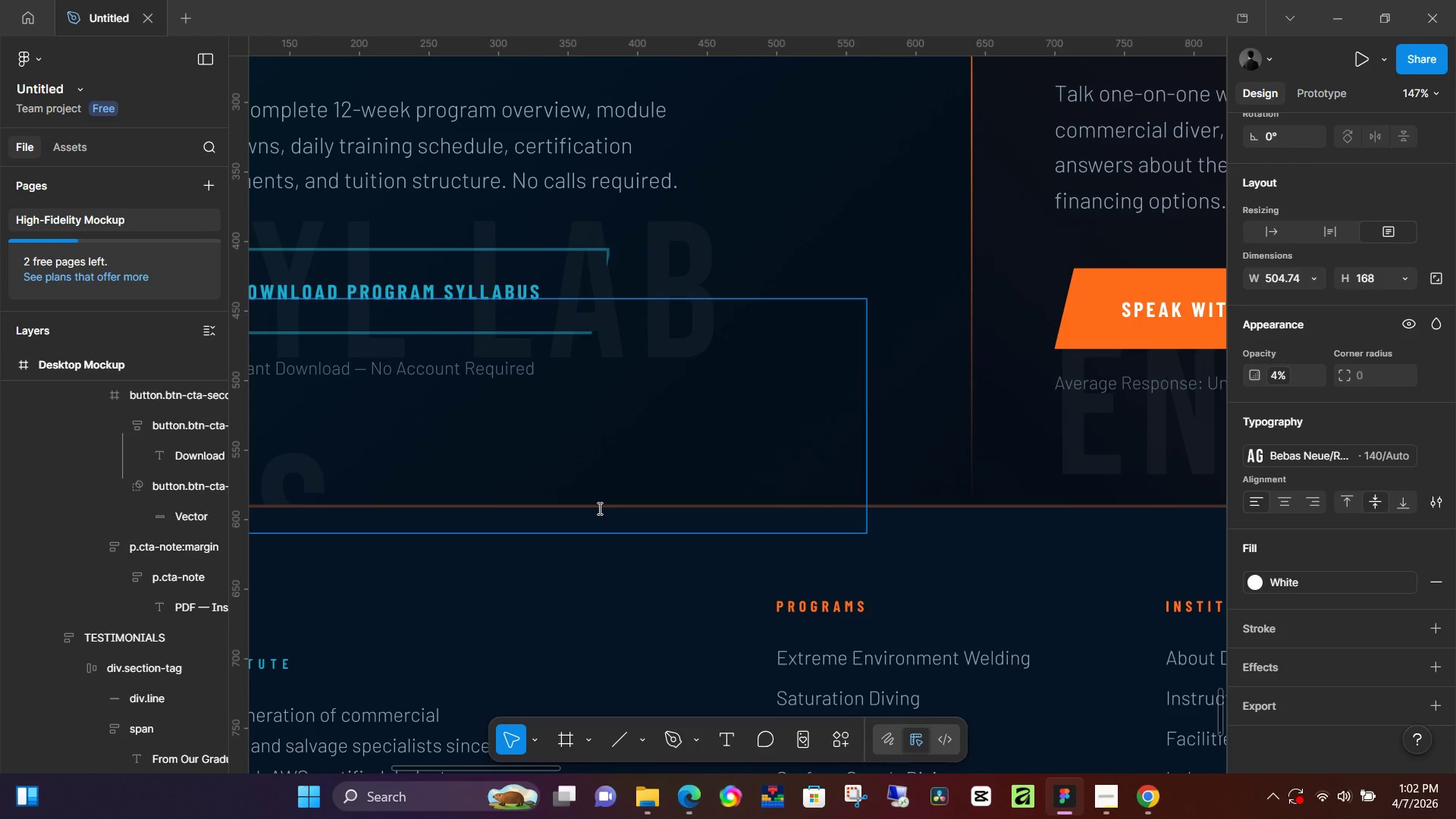 
left_click_drag(start_coordinate=[435, 505], to_coordinate=[624, 506])
 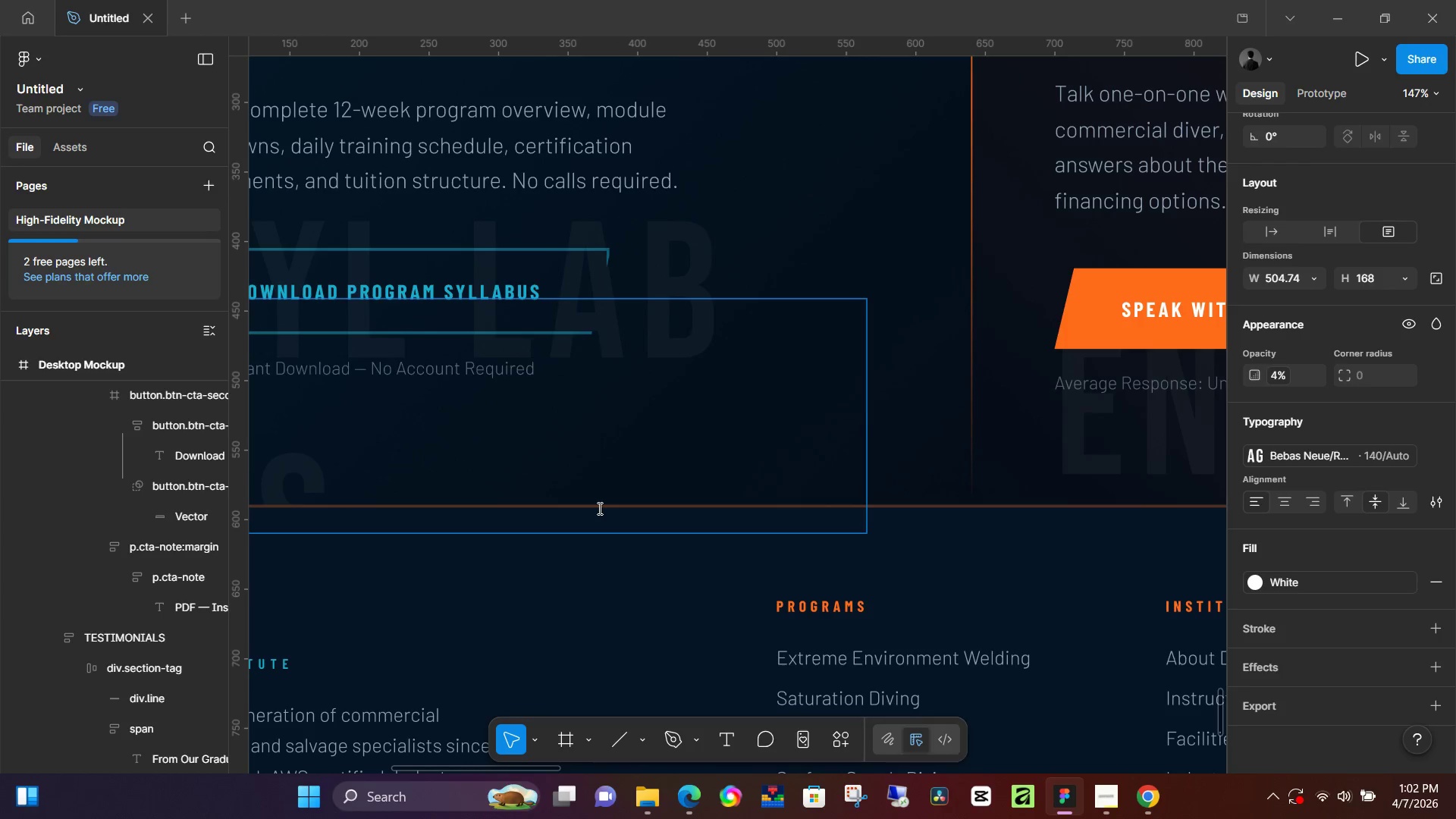 
key(Control+Z)
 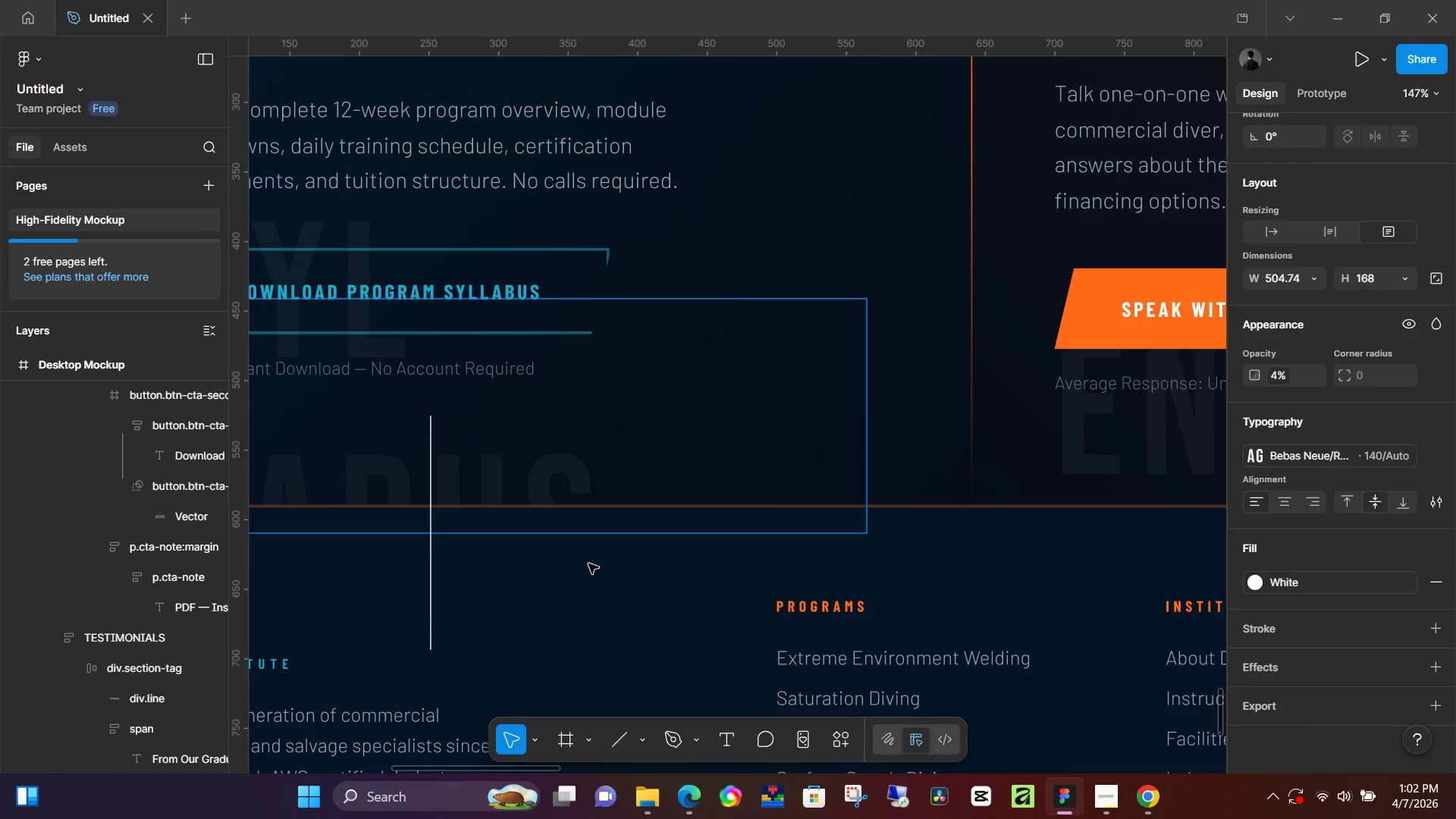 
key(Control+Z)
 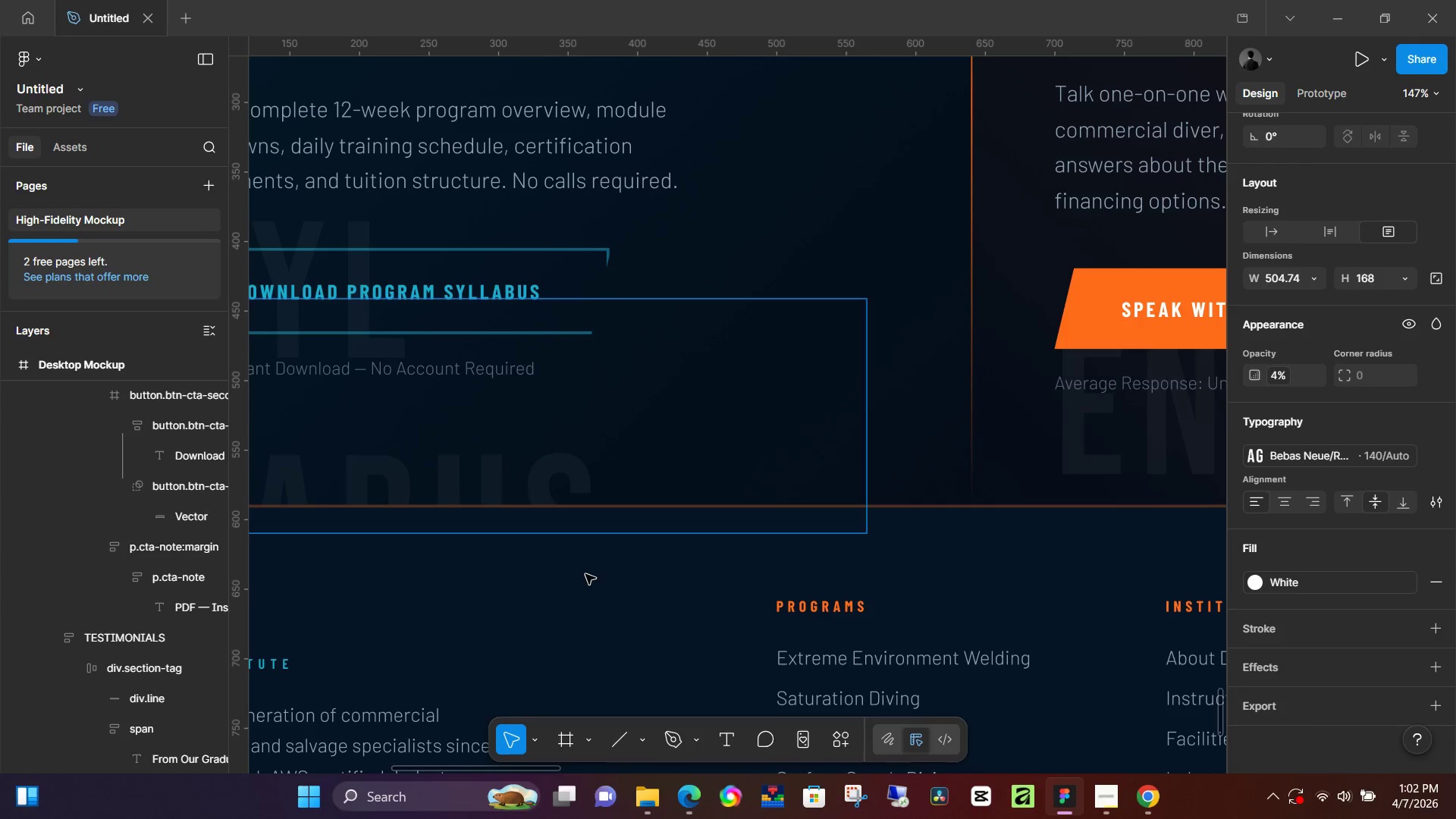 
key(Control+Z)
 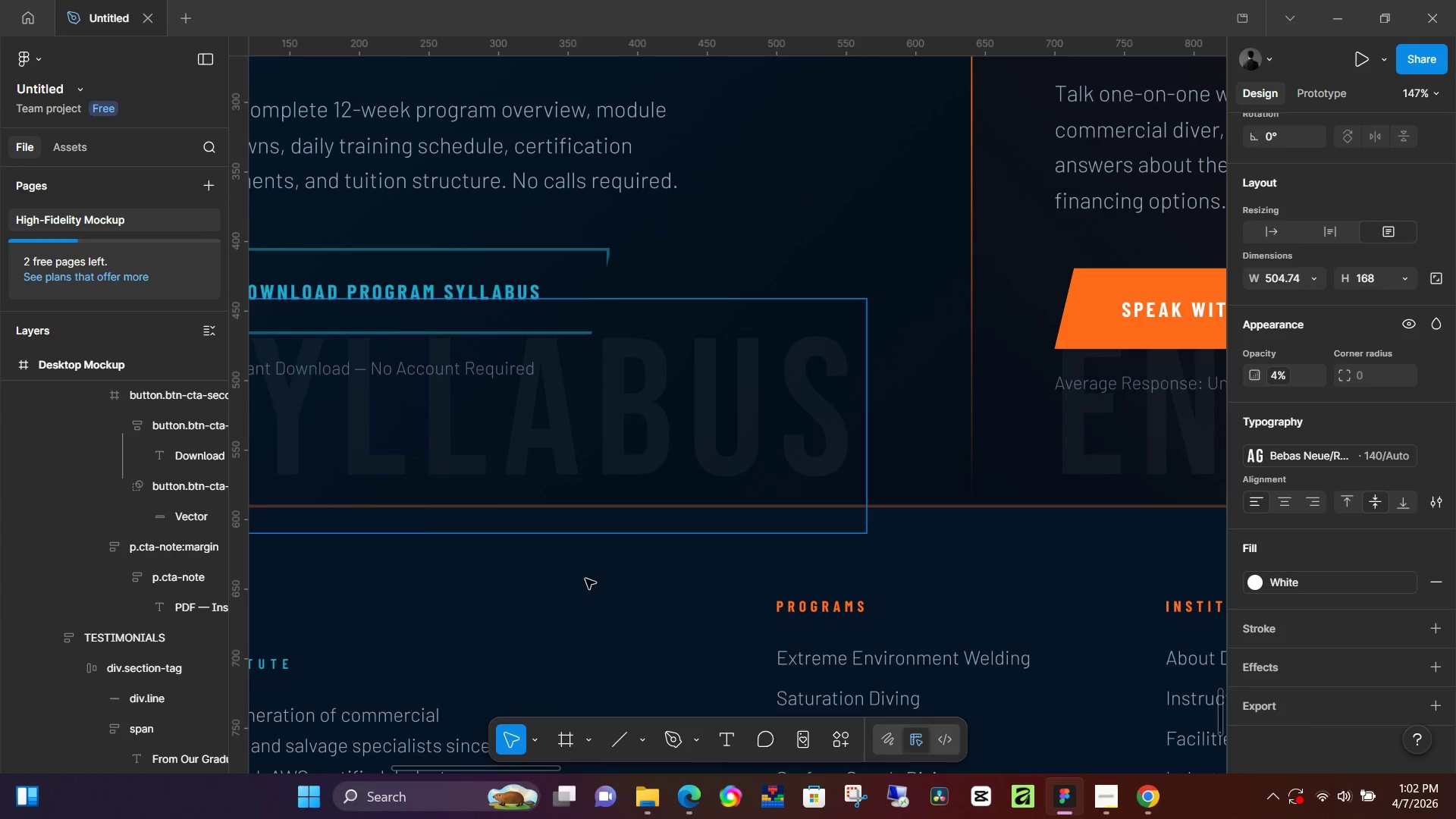 
left_click([585, 579])
 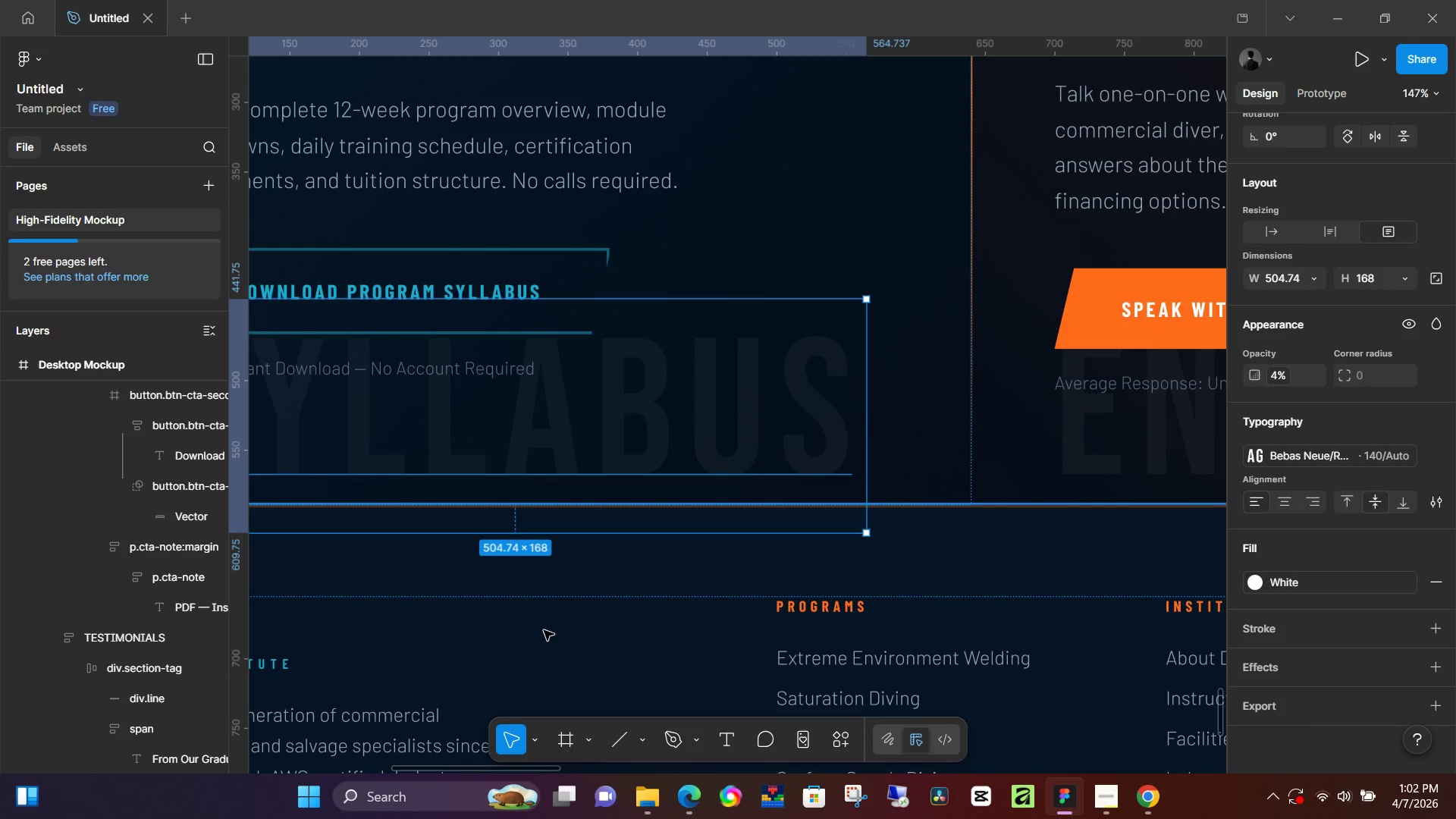 
left_click([550, 643])
 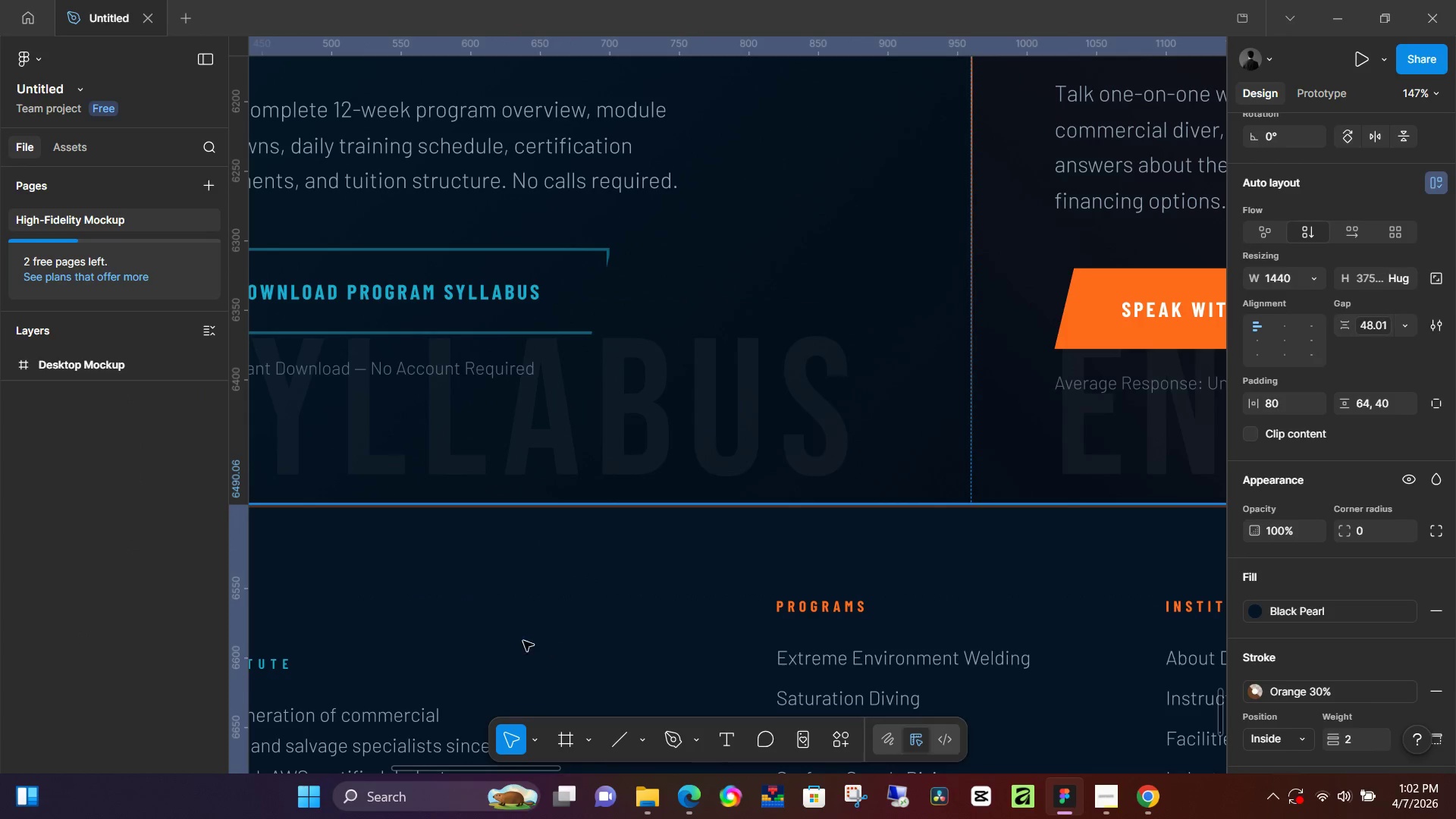 
hold_key(key=Space, duration=0.97)
 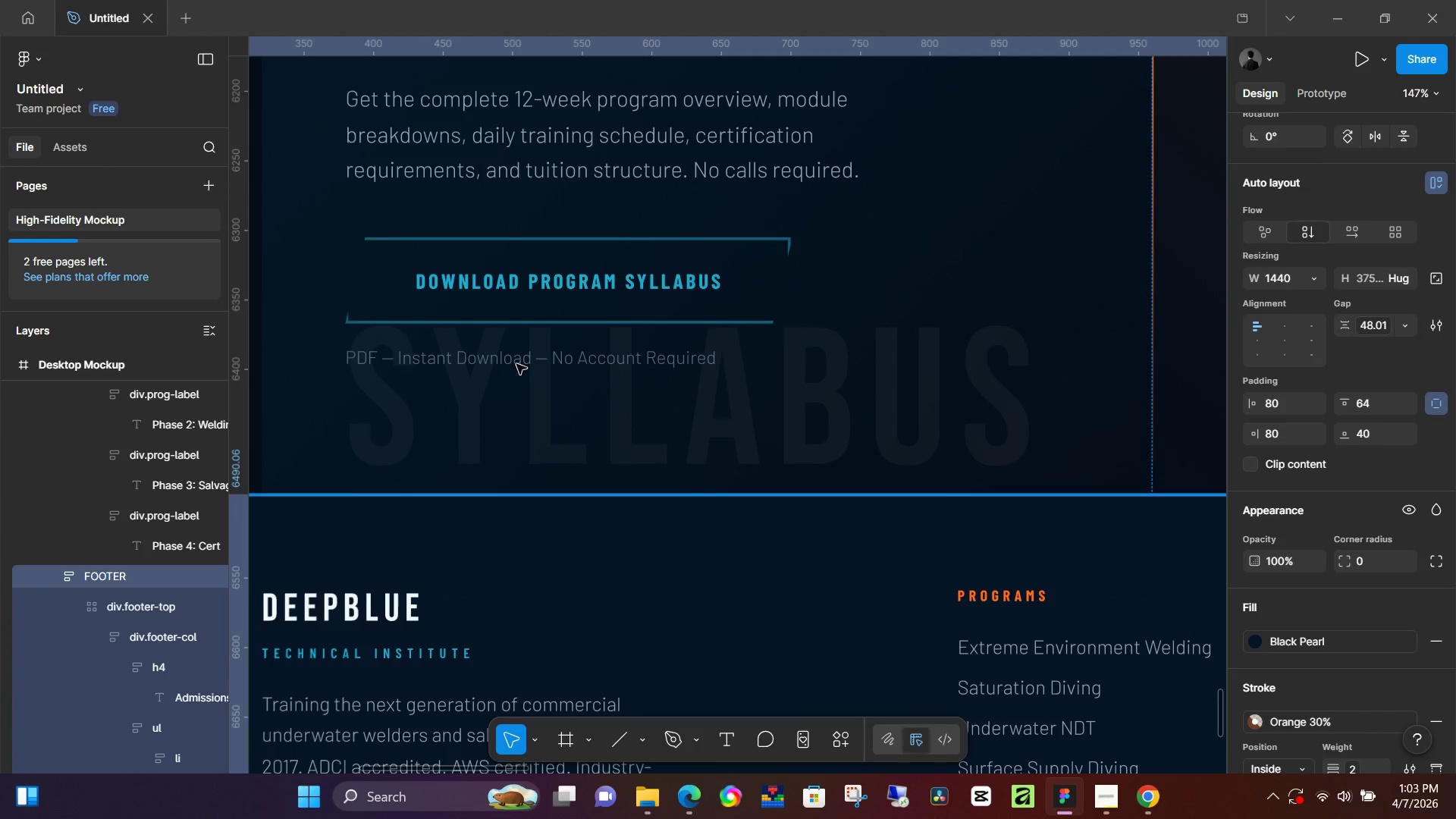 
left_click_drag(start_coordinate=[505, 641], to_coordinate=[686, 630])
 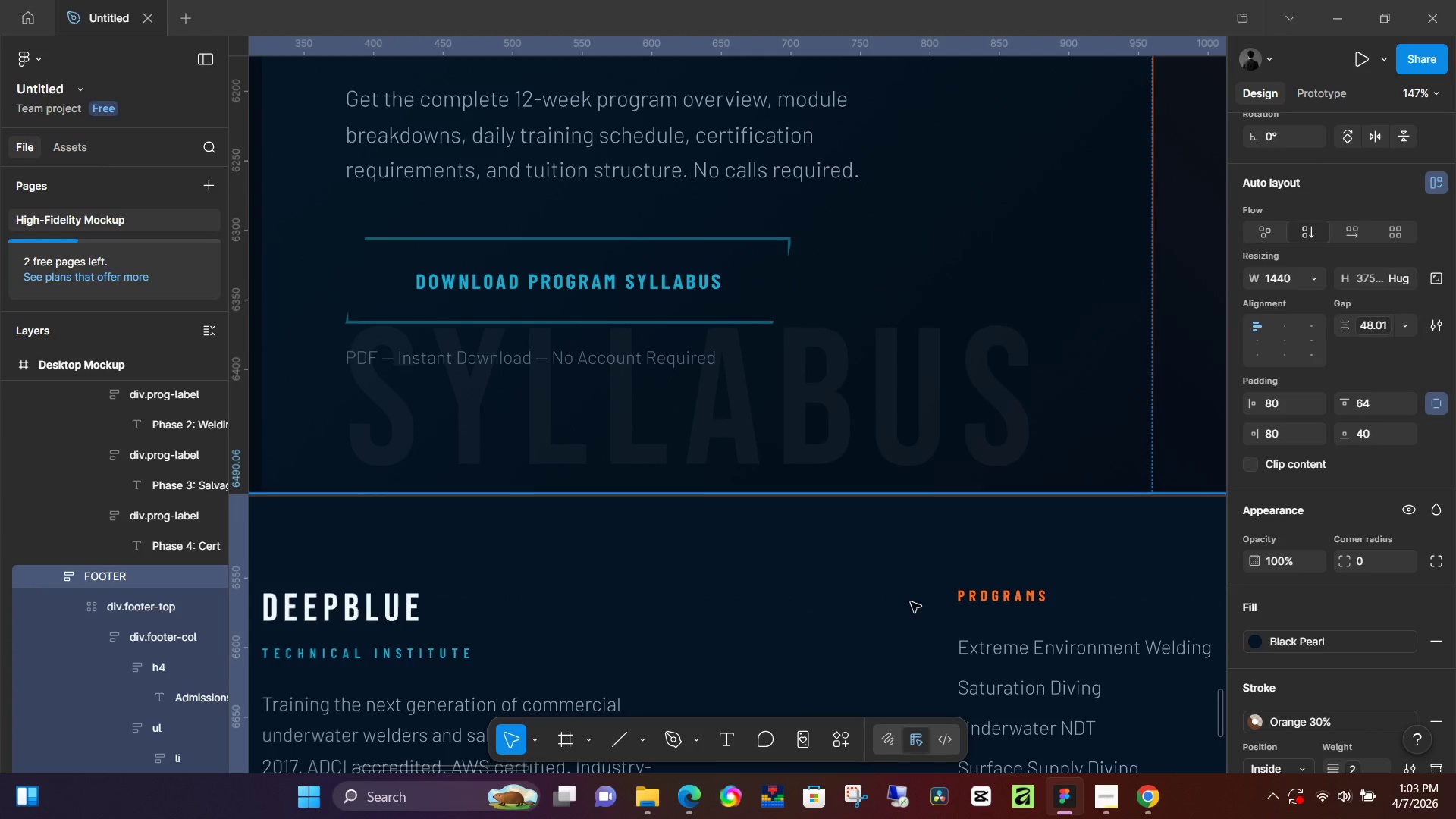 
hold_key(key=Space, duration=1.51)
 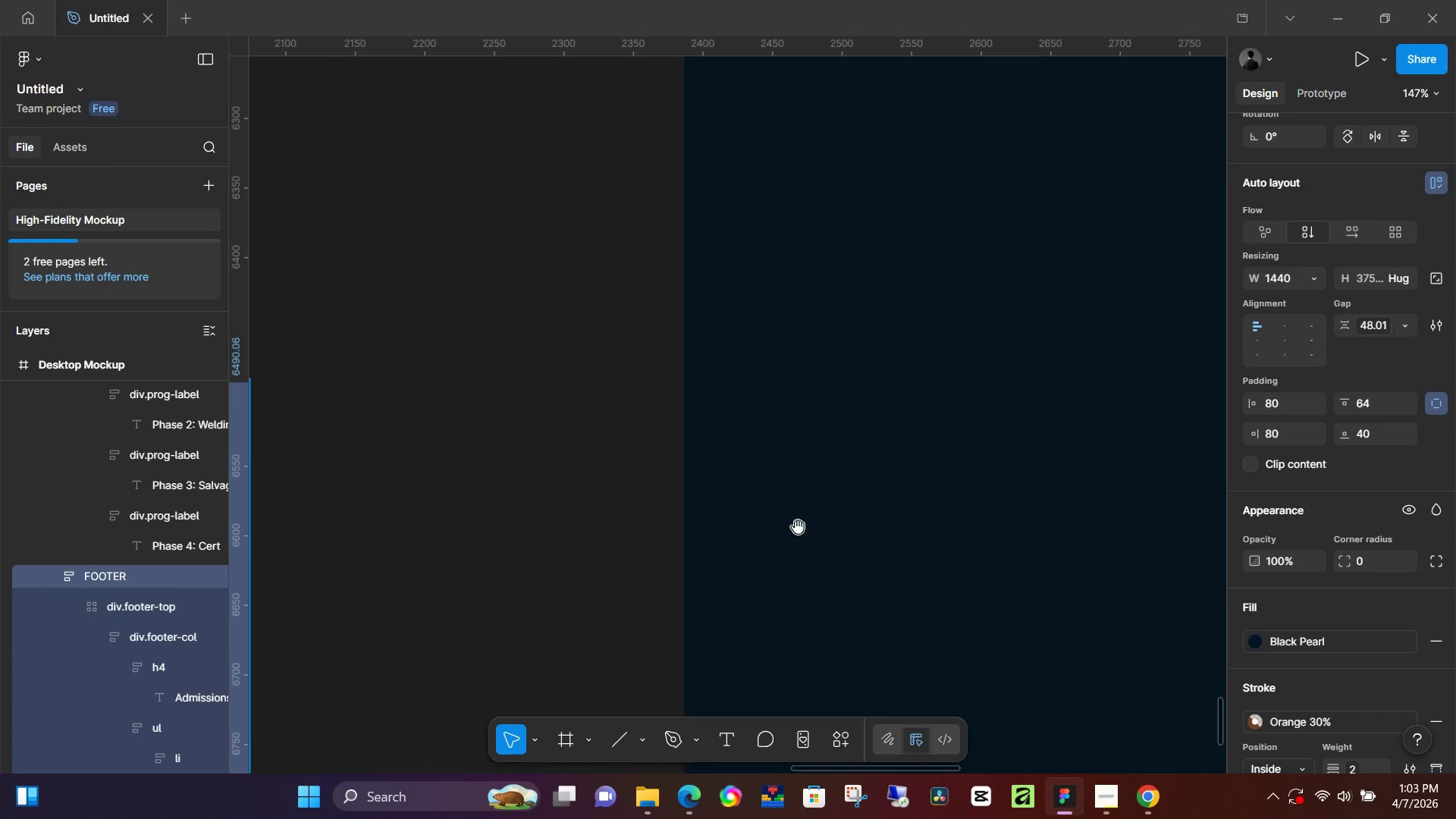 
left_click_drag(start_coordinate=[938, 620], to_coordinate=[391, 661])
 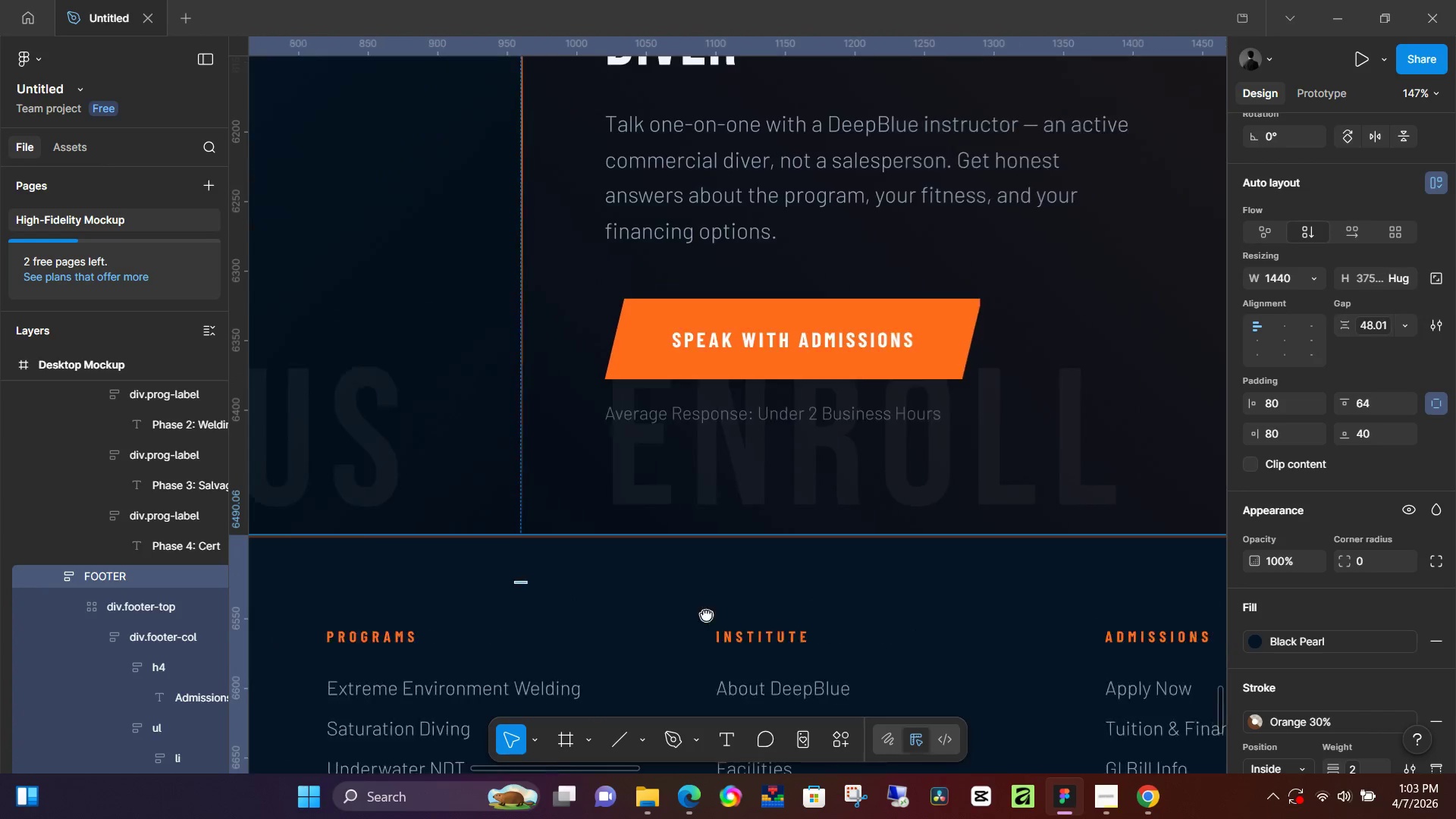 
left_click_drag(start_coordinate=[1058, 610], to_coordinate=[344, 595])
 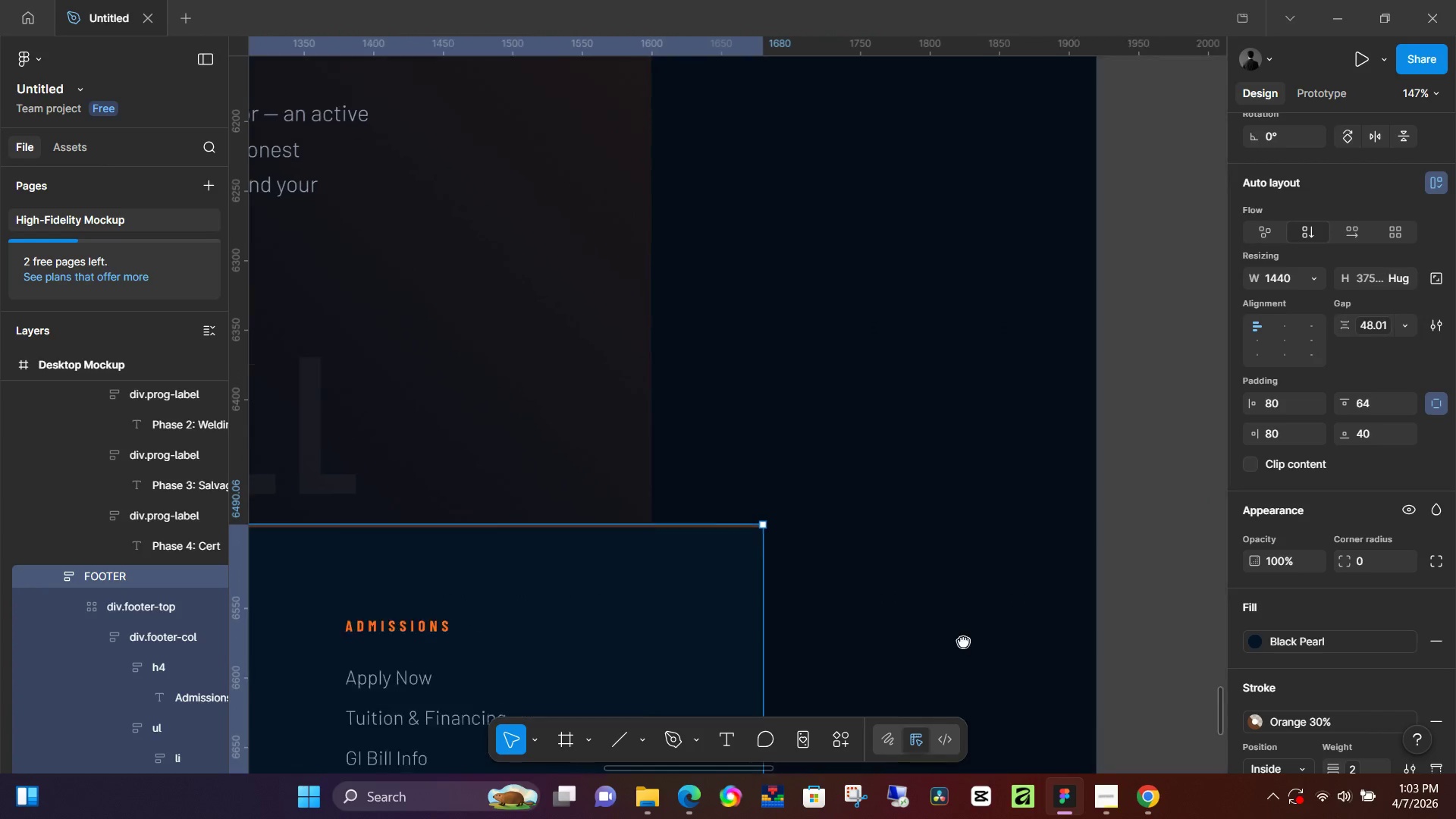 
left_click_drag(start_coordinate=[1159, 636], to_coordinate=[622, 617])
 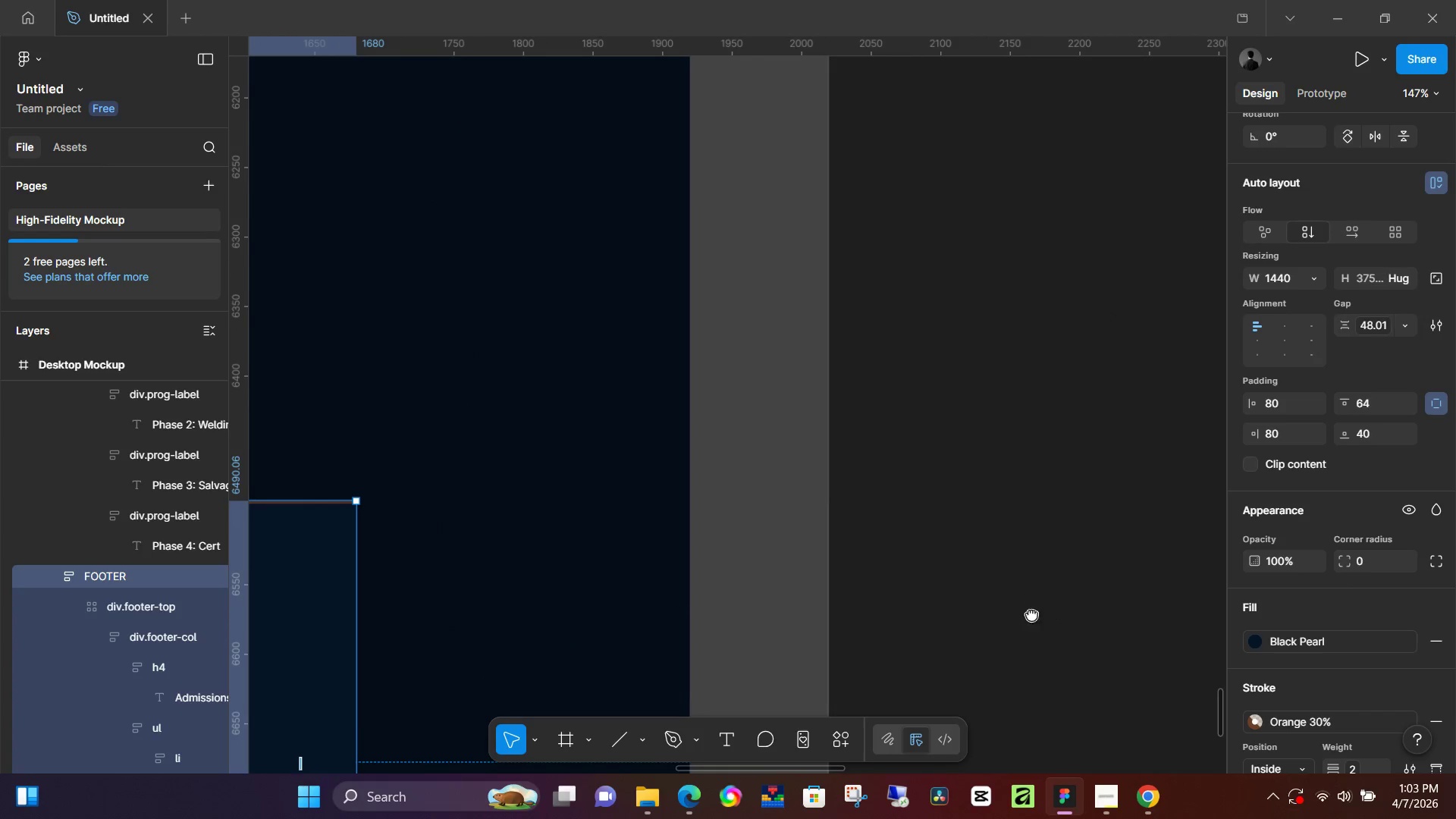 
hold_key(key=Space, duration=1.5)
 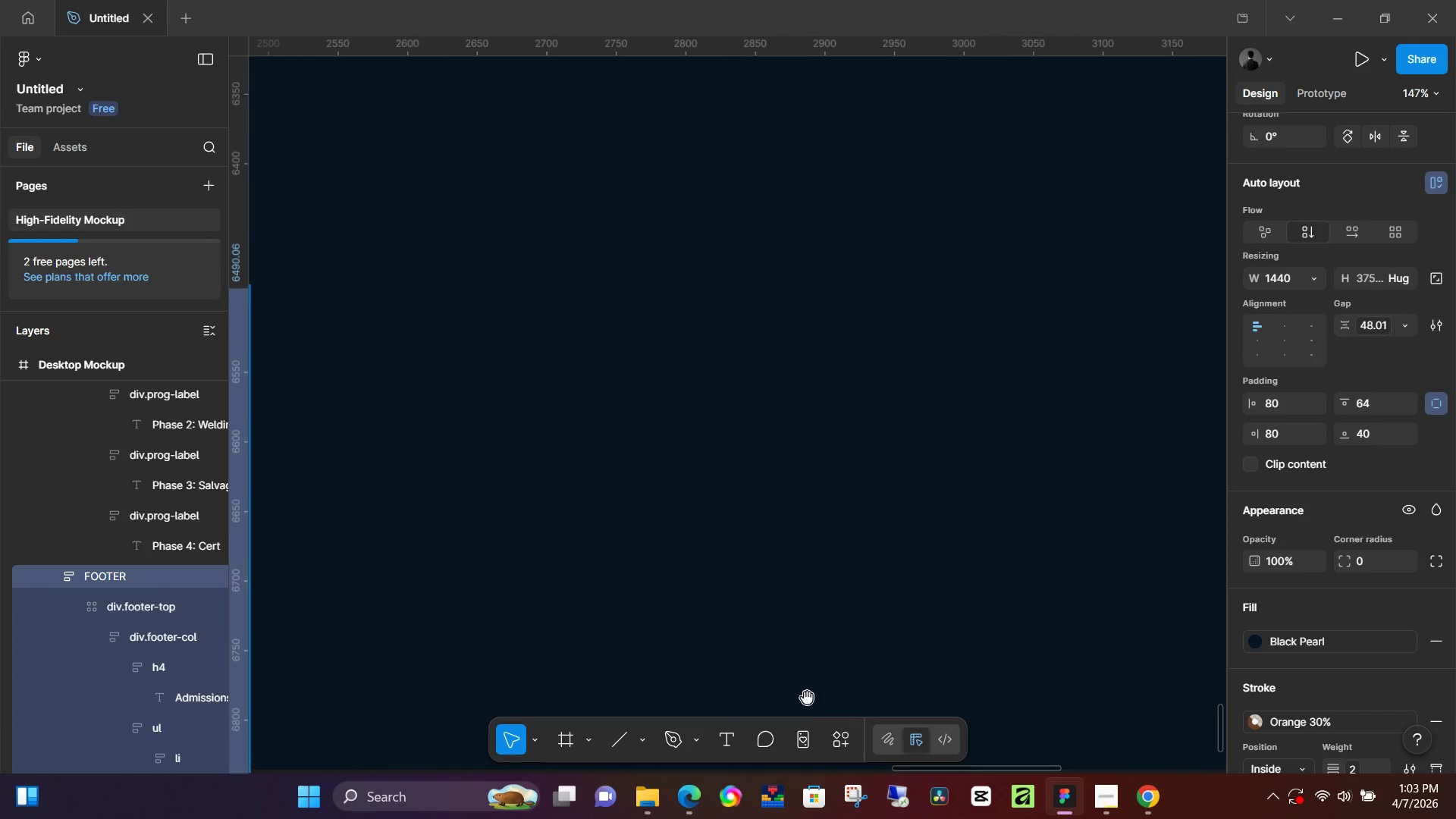 
left_click_drag(start_coordinate=[1057, 609], to_coordinate=[402, 490])
 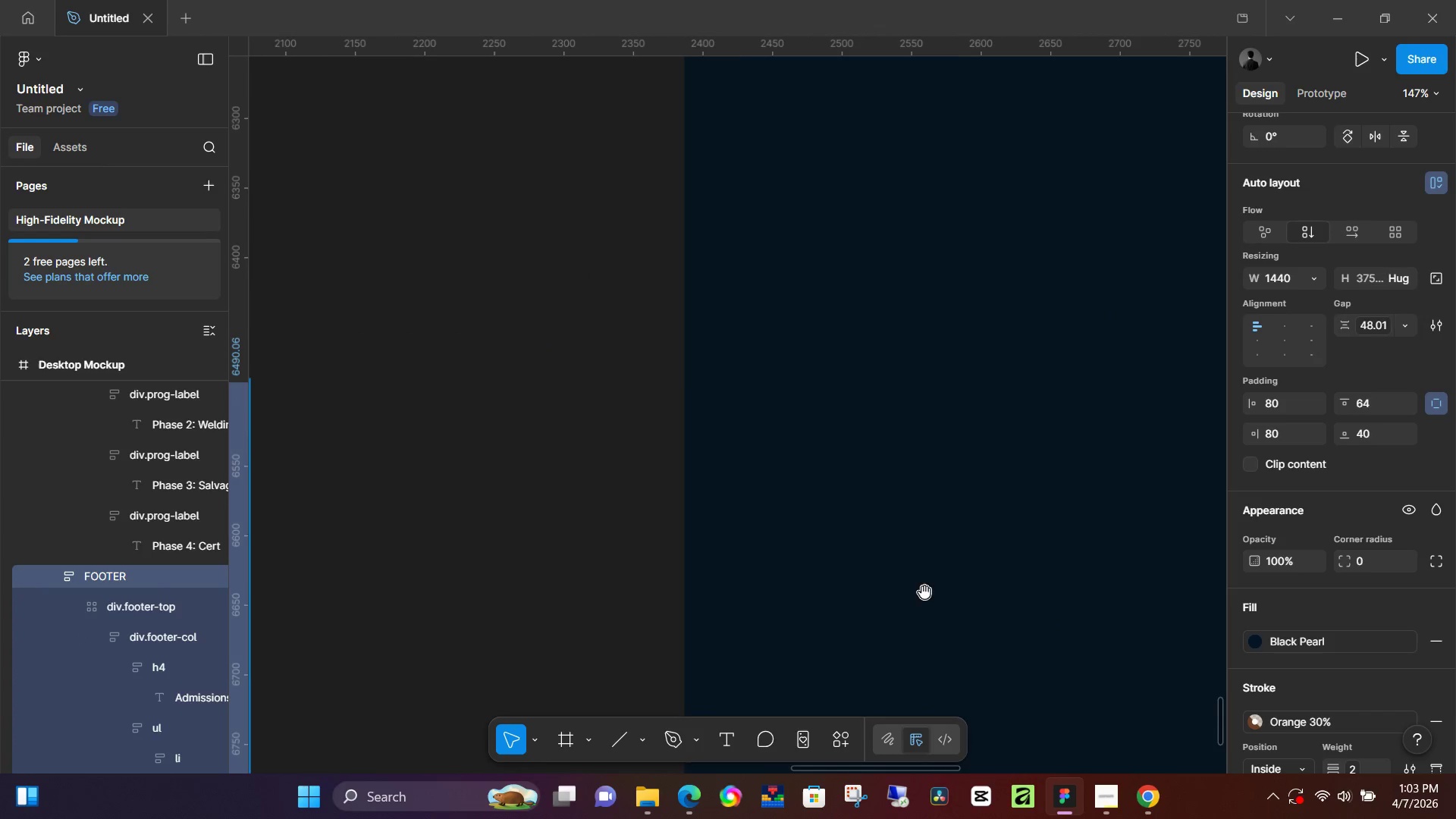 
left_click_drag(start_coordinate=[924, 592], to_coordinate=[448, 231])
 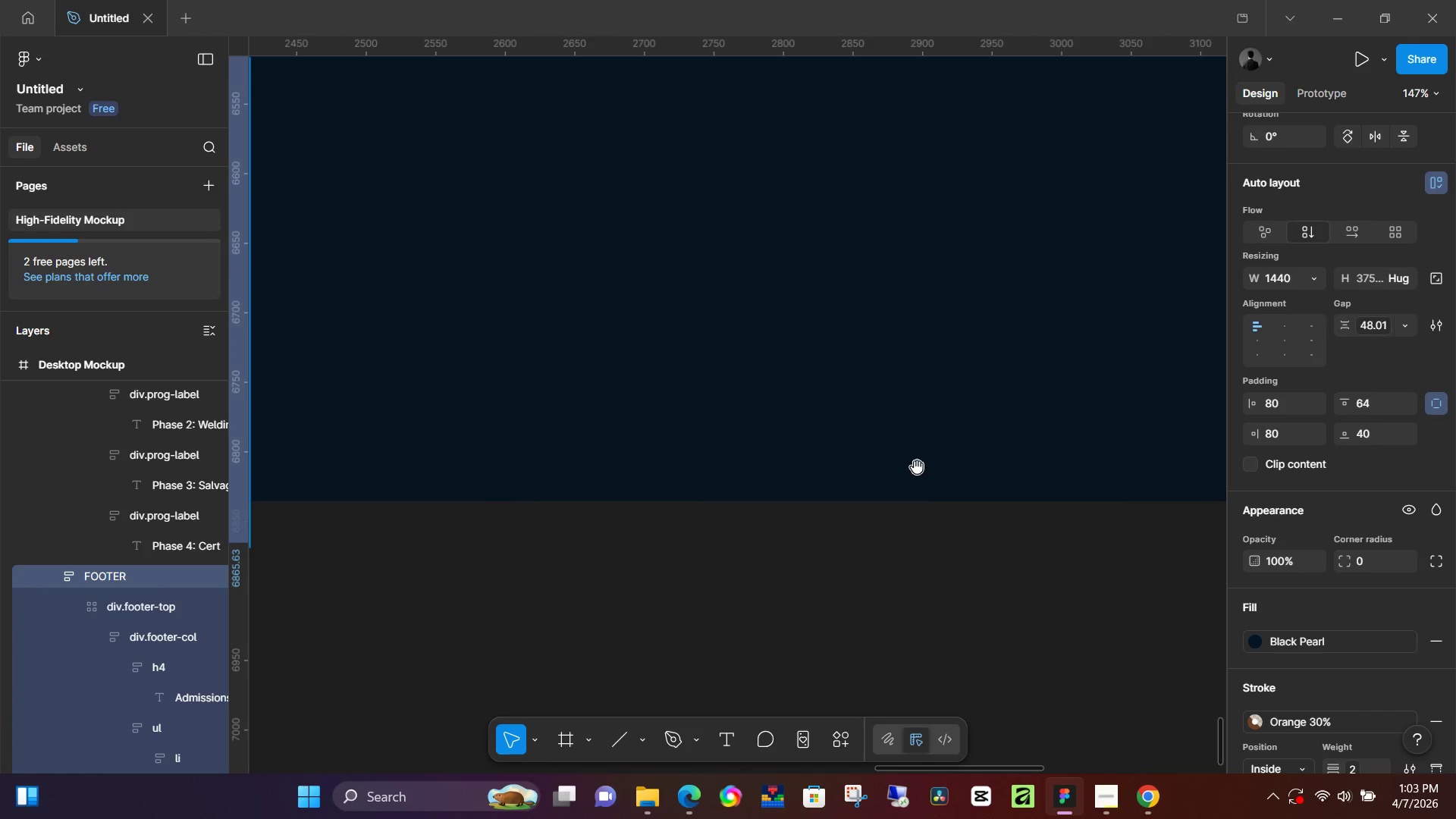 
hold_key(key=Space, duration=1.08)
 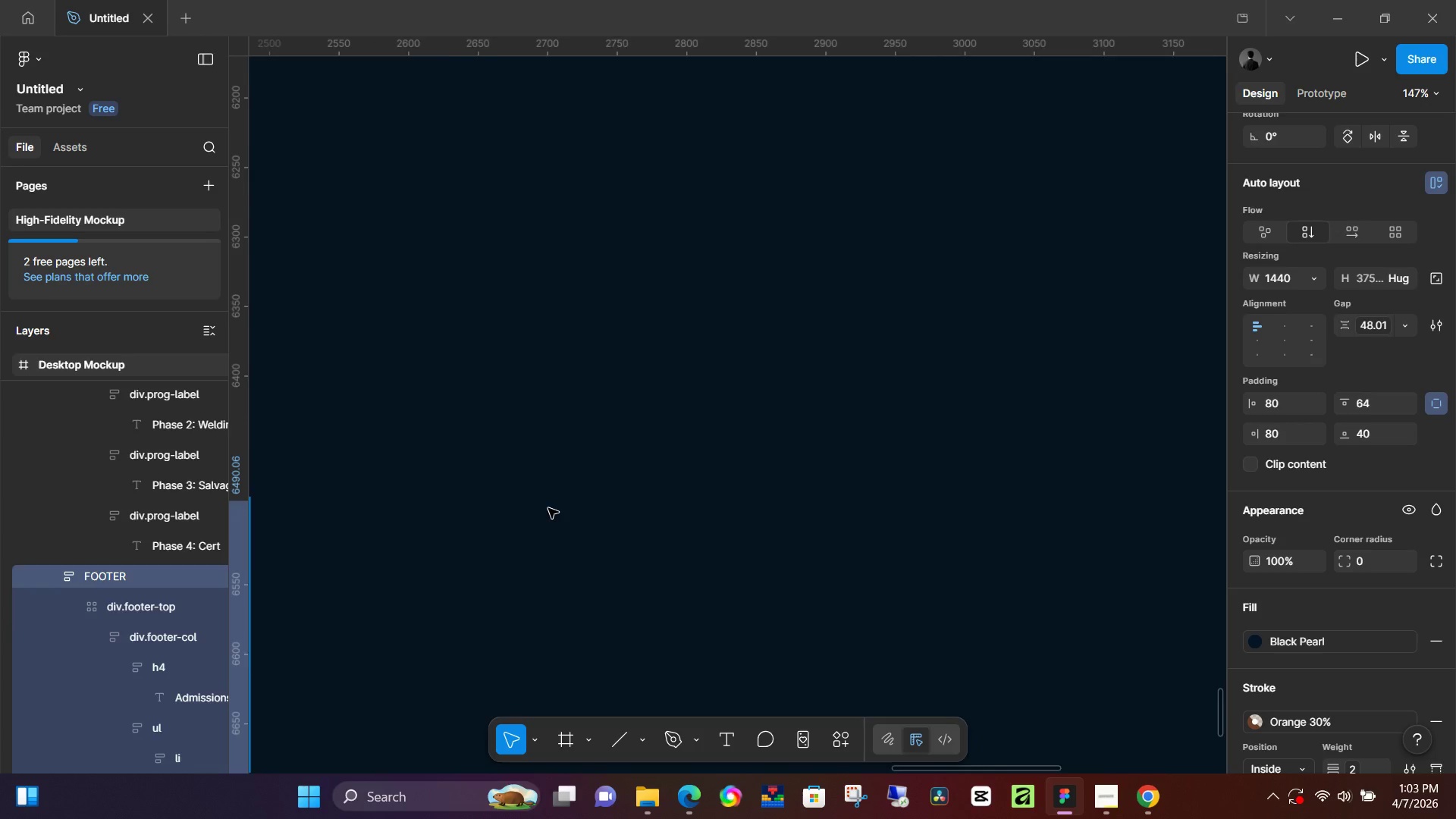 
left_click_drag(start_coordinate=[918, 450], to_coordinate=[820, 717])
 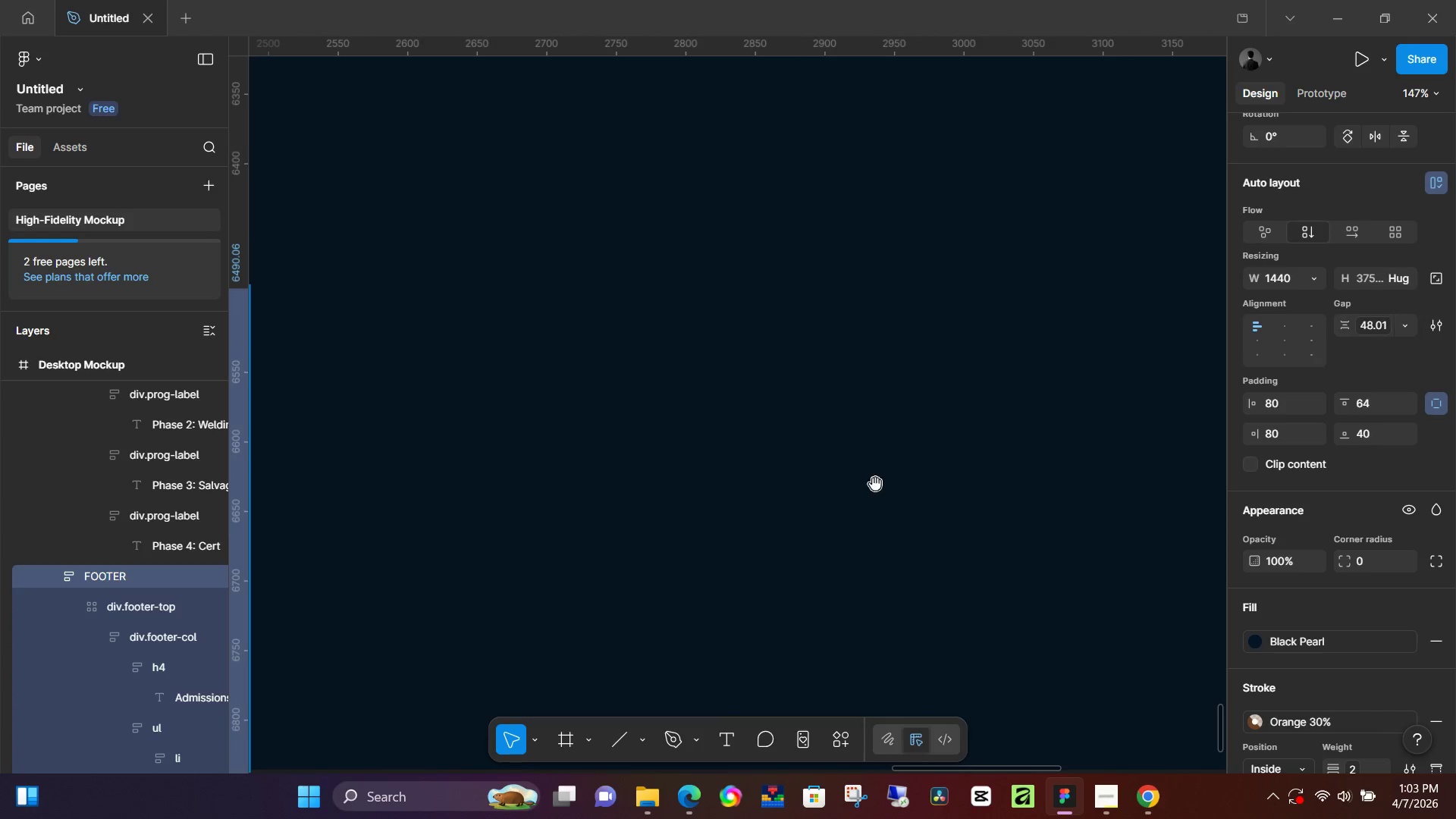 
left_click_drag(start_coordinate=[875, 484], to_coordinate=[876, 696])
 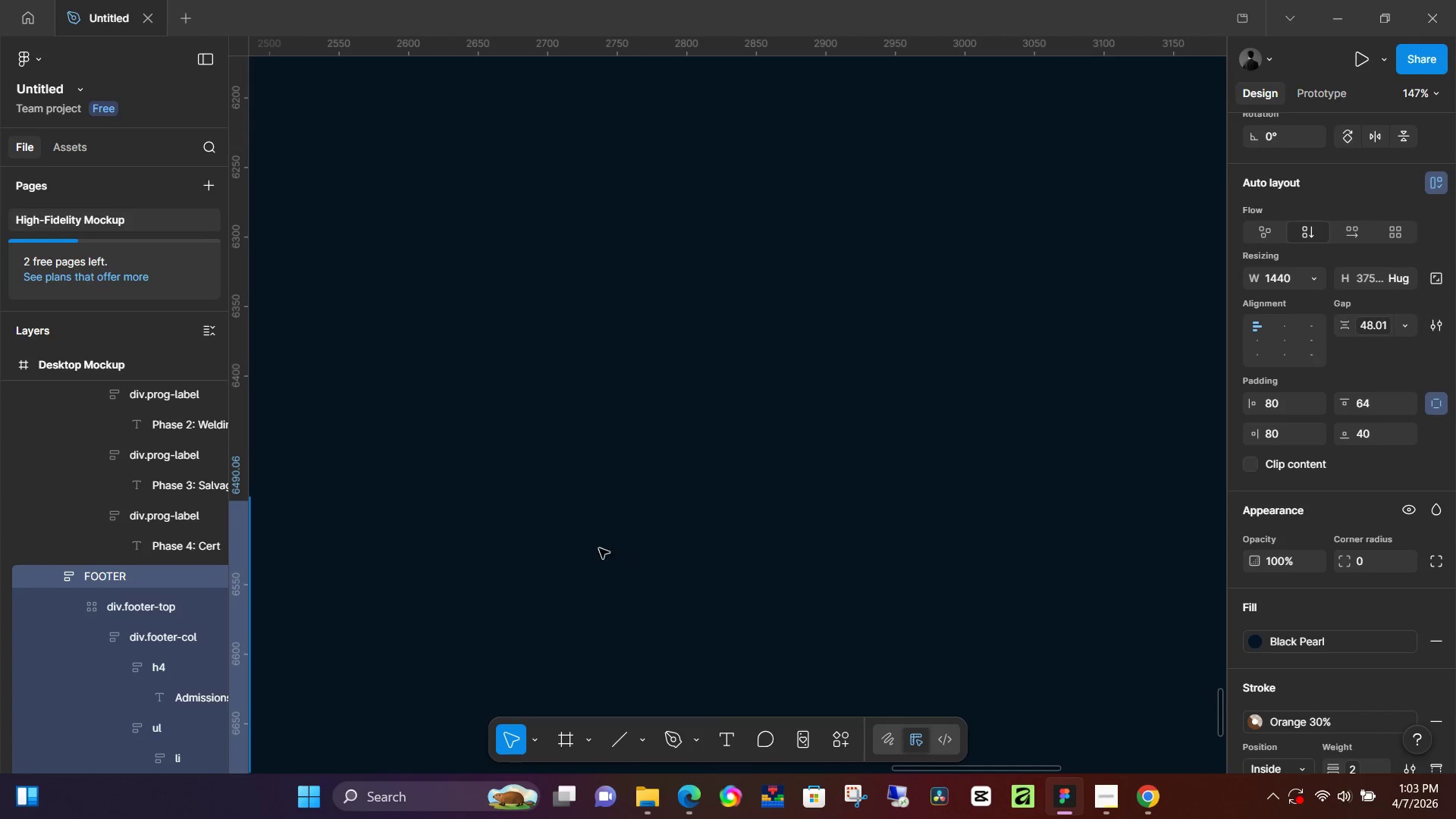 
hold_key(key=ControlLeft, duration=0.47)
 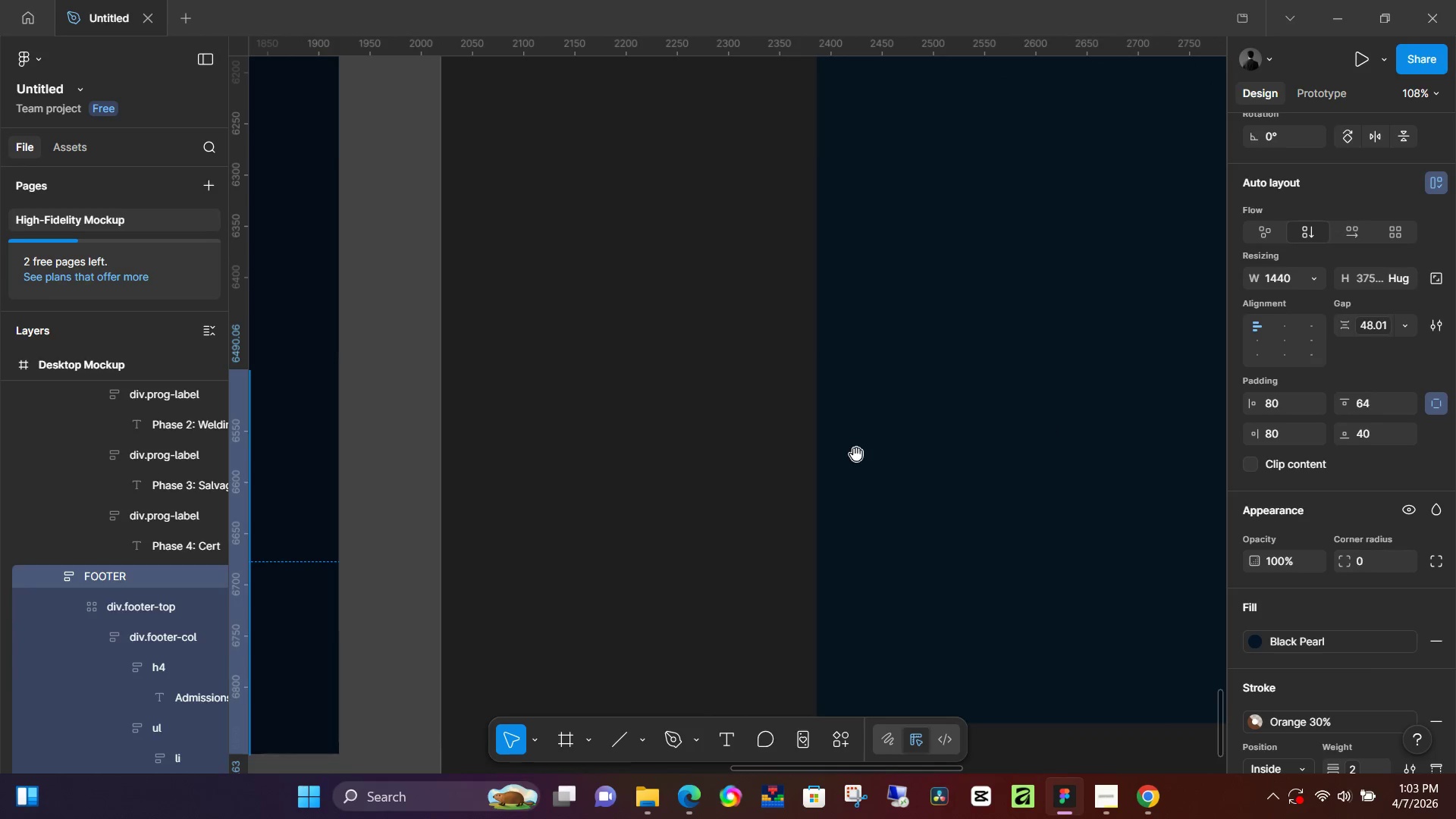 
hold_key(key=Space, duration=1.52)
 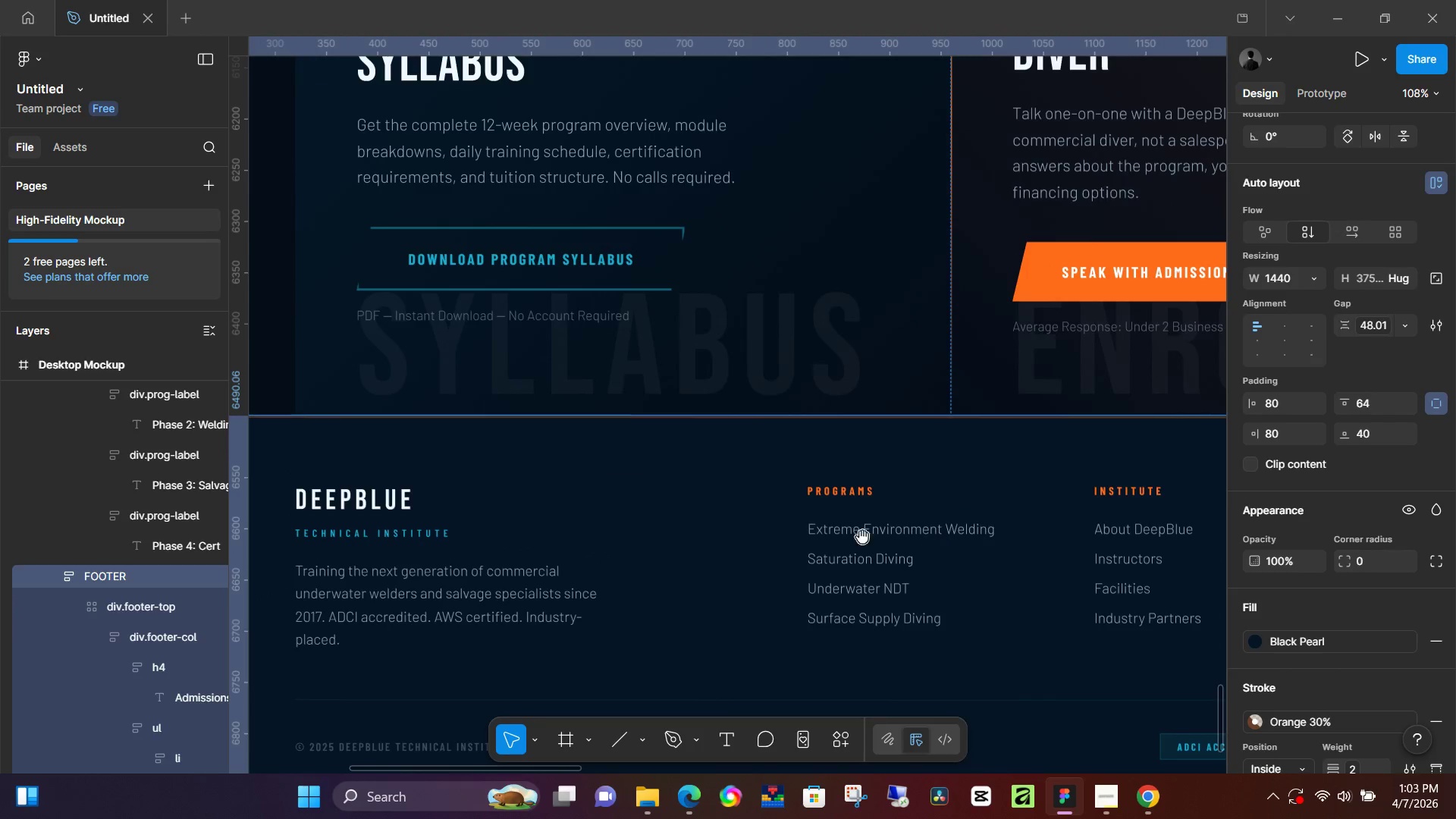 
left_click_drag(start_coordinate=[455, 565], to_coordinate=[1046, 431])
 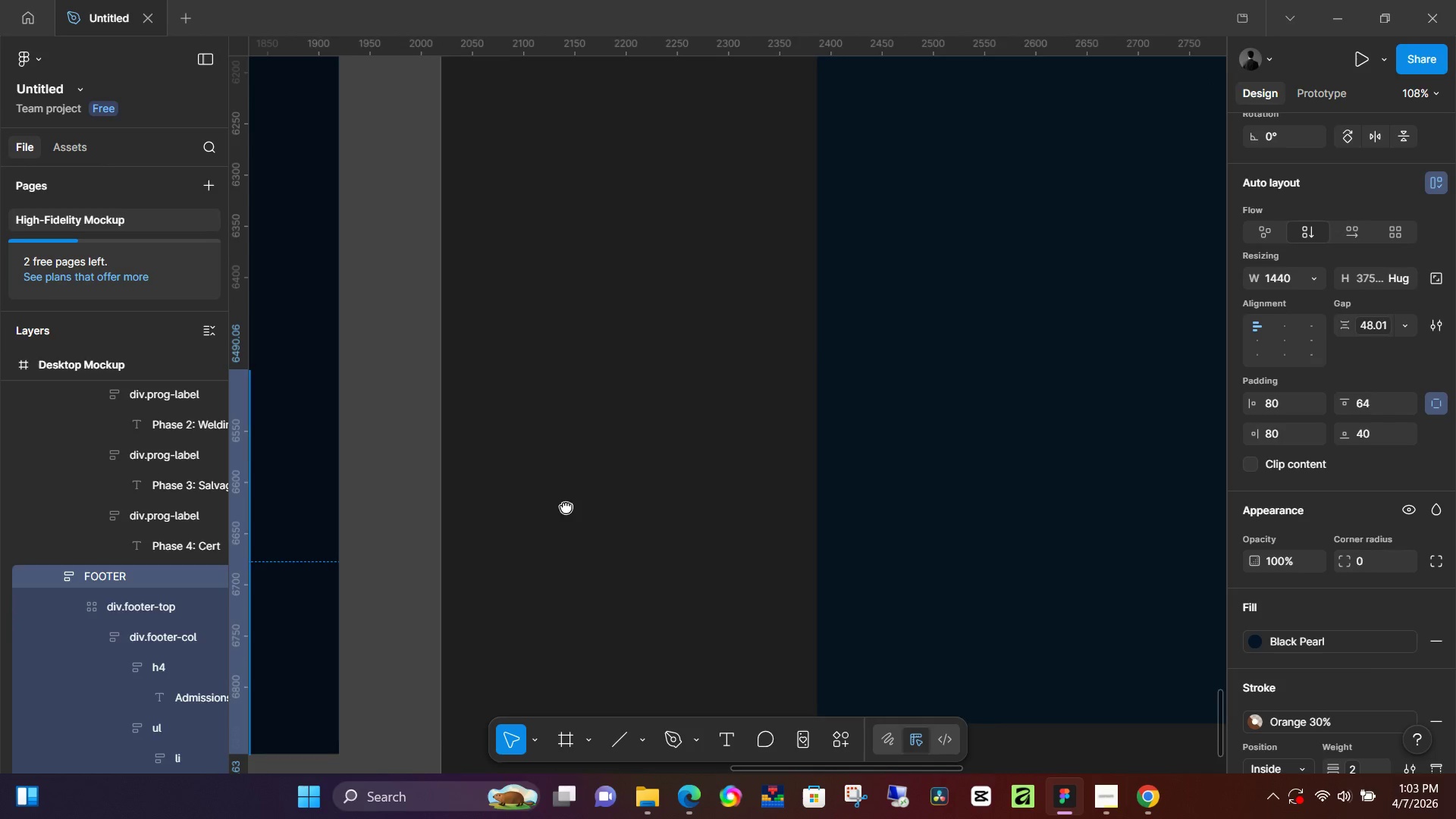 
scroll: coordinate [548, 508], scroll_direction: down, amount: 5.0
 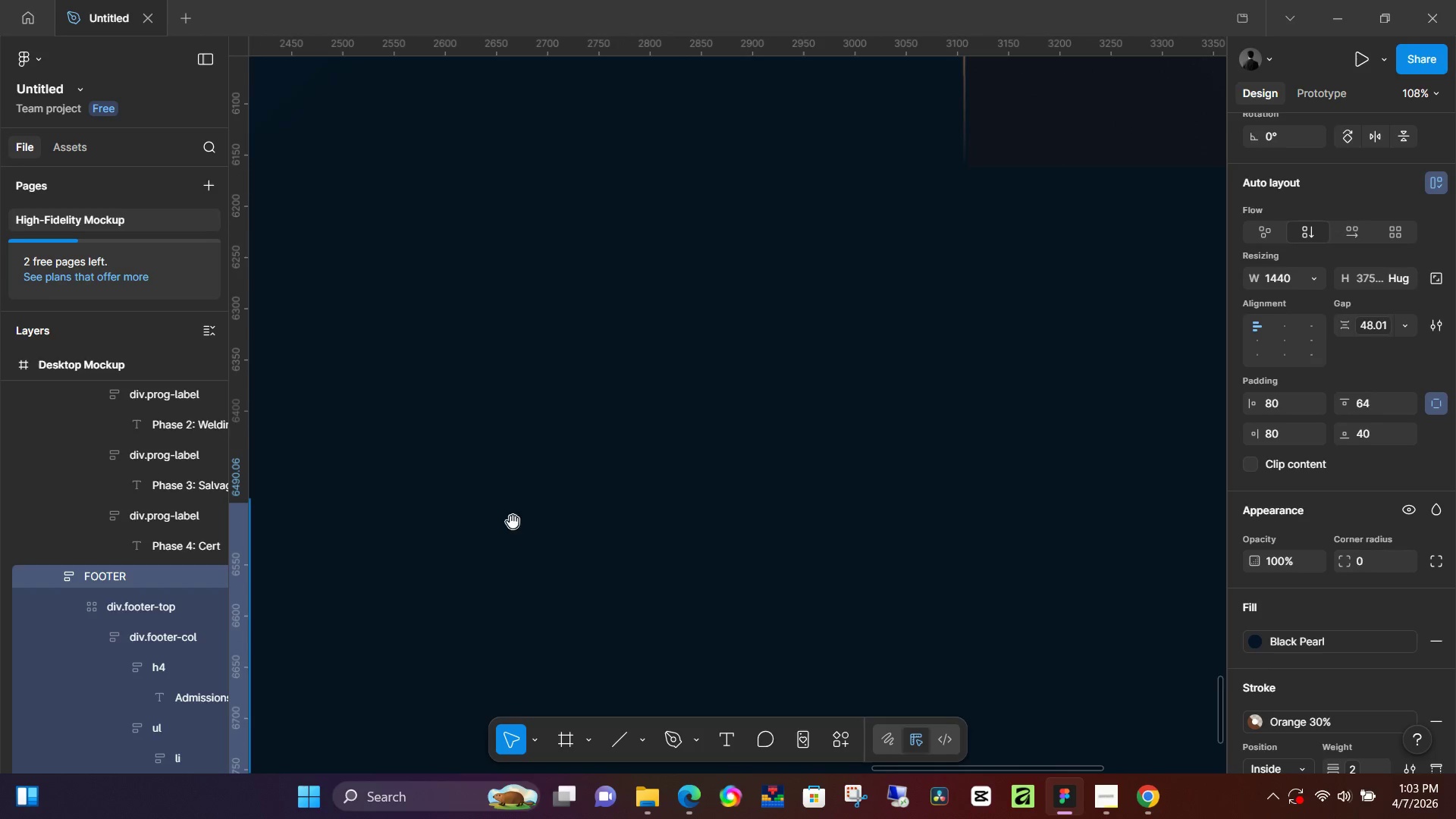 
left_click_drag(start_coordinate=[542, 507], to_coordinate=[988, 481])
 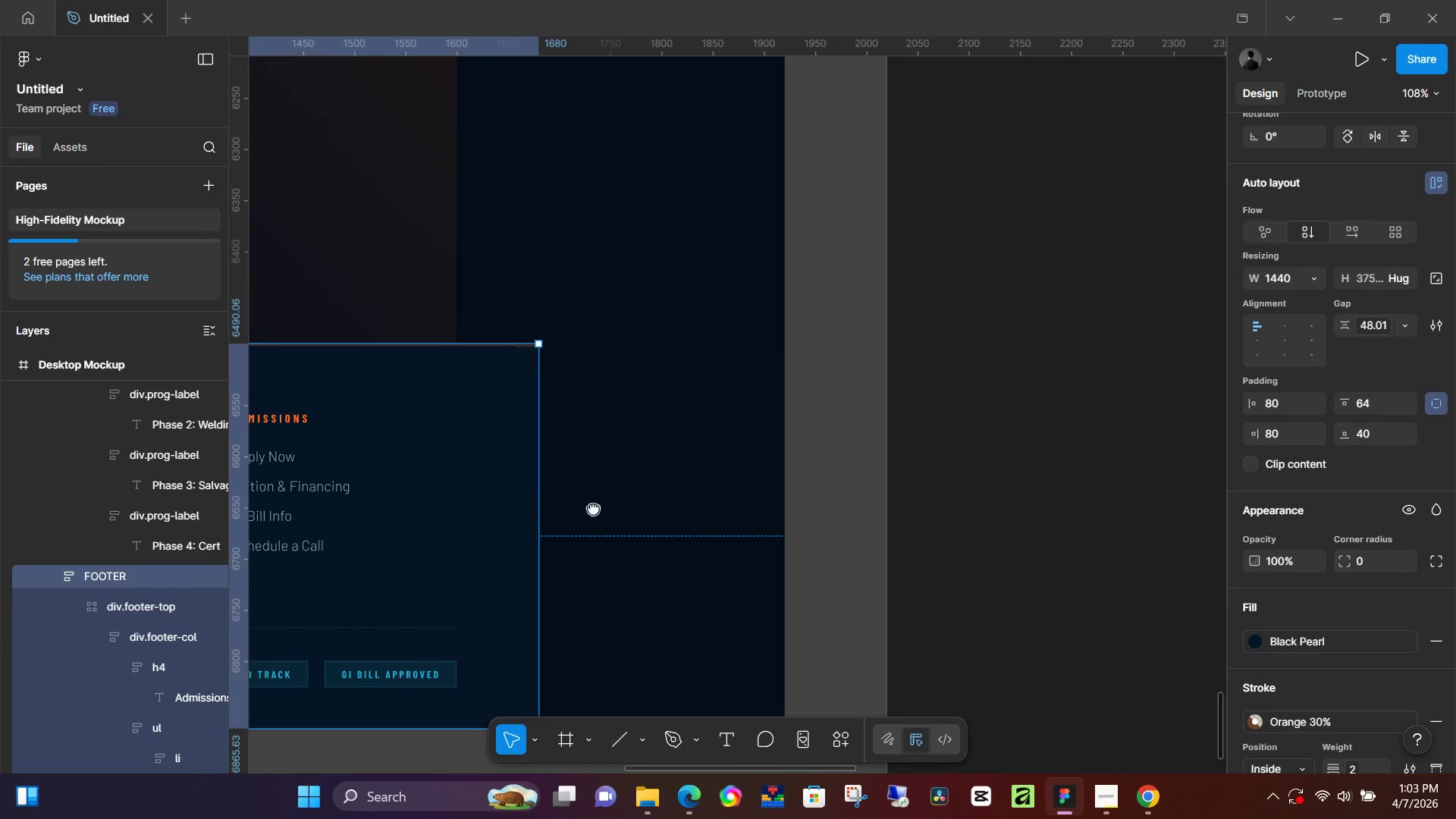 
left_click_drag(start_coordinate=[527, 506], to_coordinate=[1157, 509])
 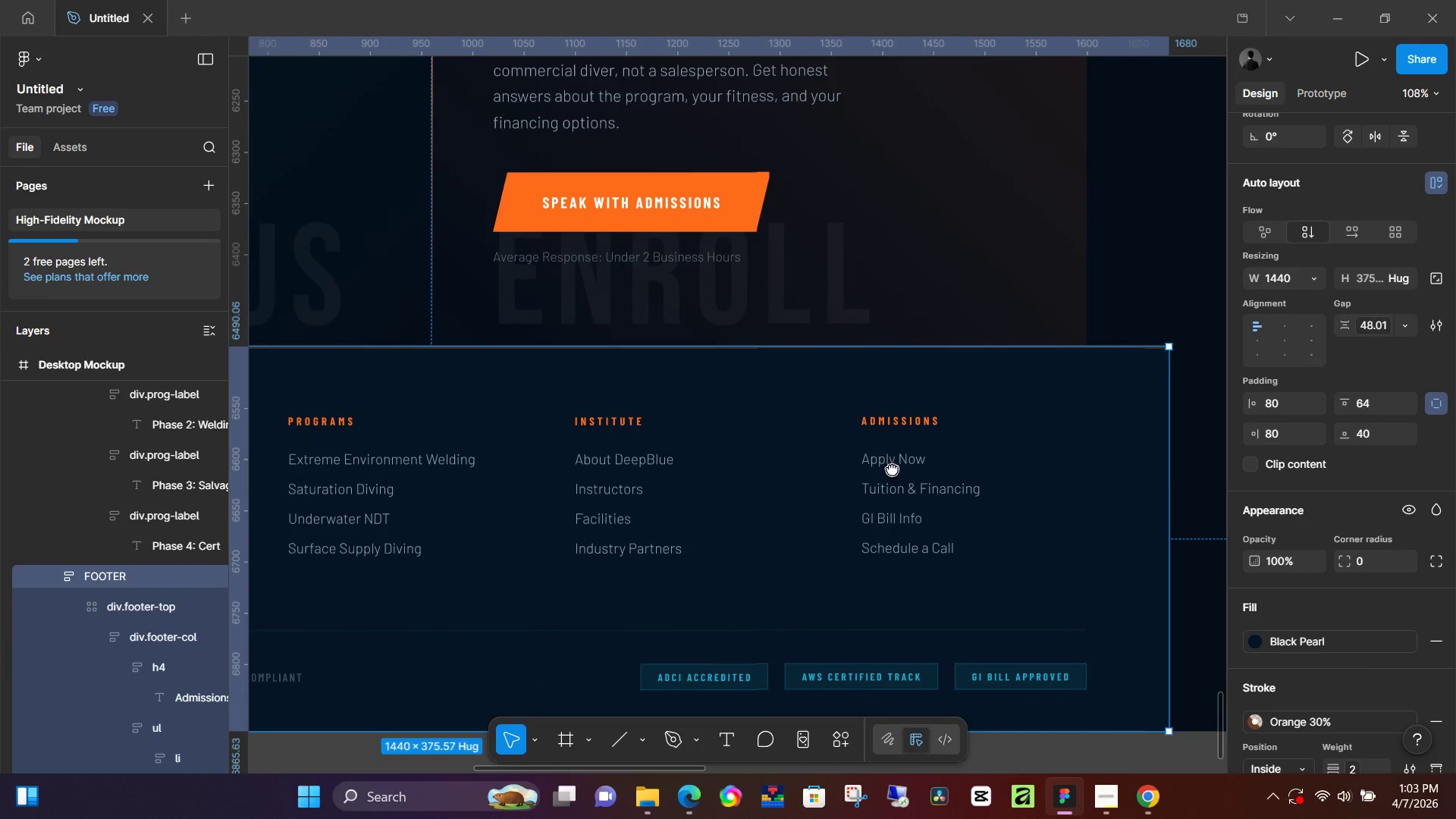 
left_click_drag(start_coordinate=[747, 532], to_coordinate=[1266, 601])
 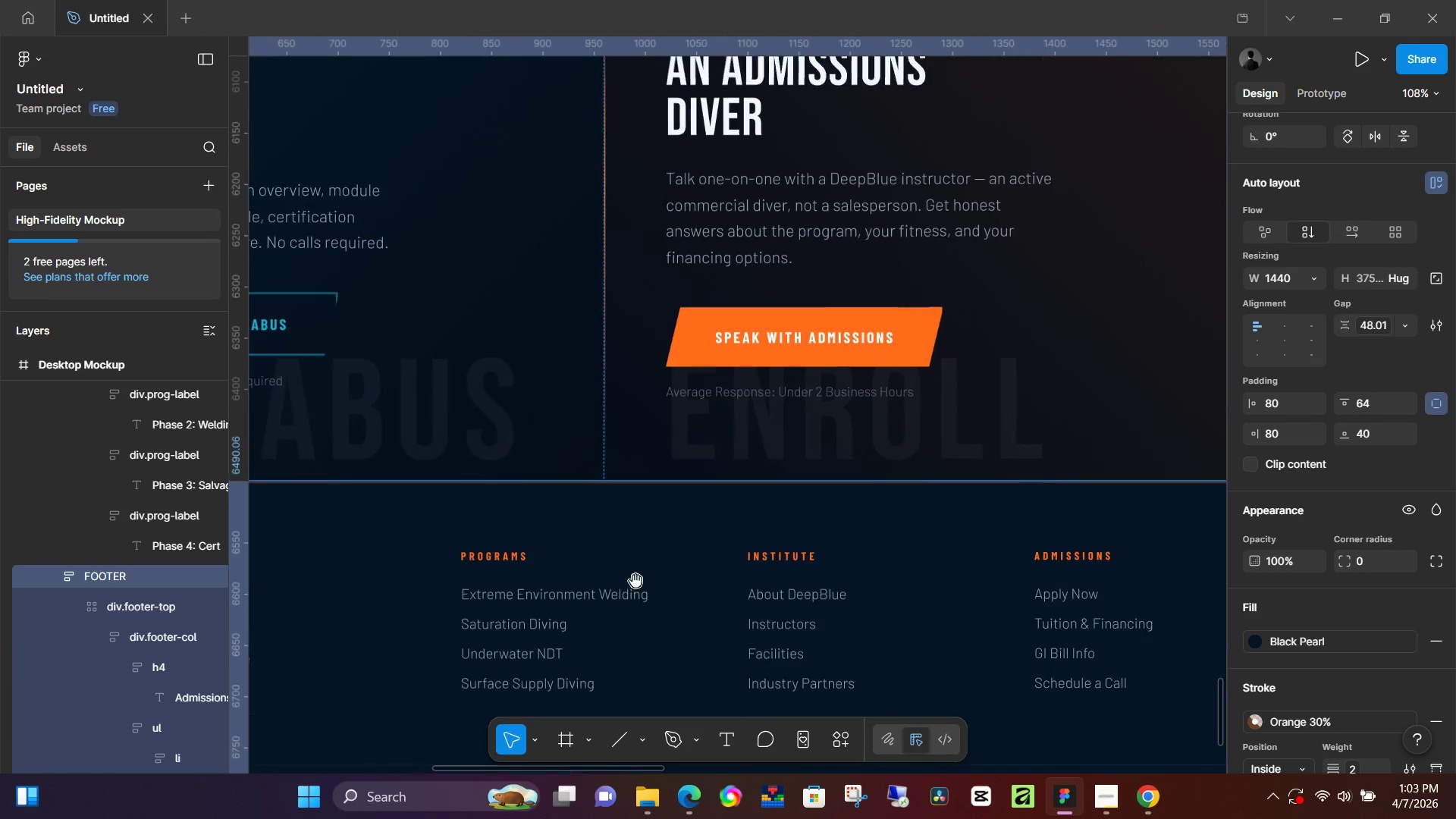 
hold_key(key=Space, duration=1.5)
 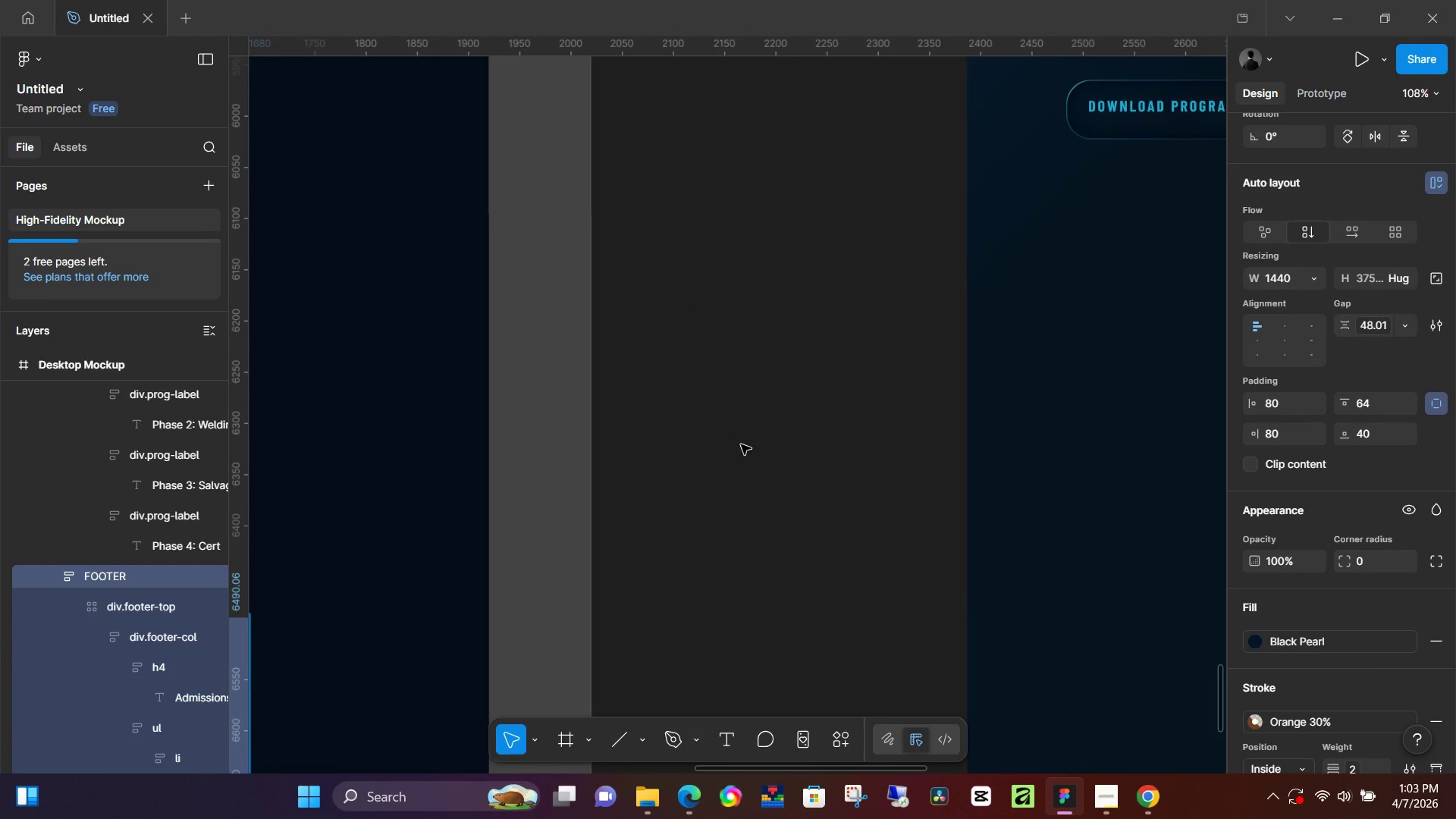 
left_click_drag(start_coordinate=[971, 529], to_coordinate=[625, 595])
 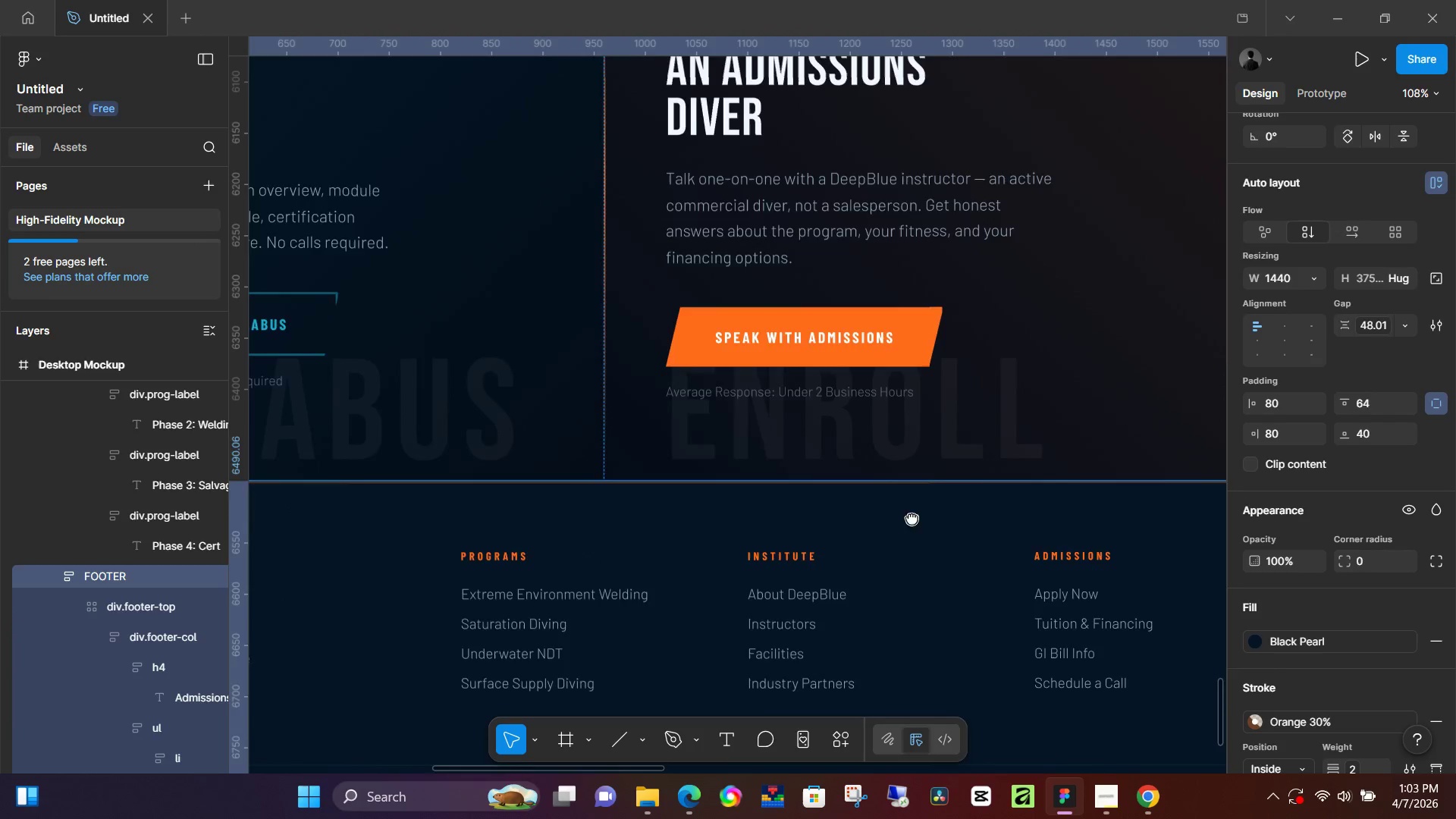 
left_click_drag(start_coordinate=[912, 518], to_coordinate=[252, 650])
 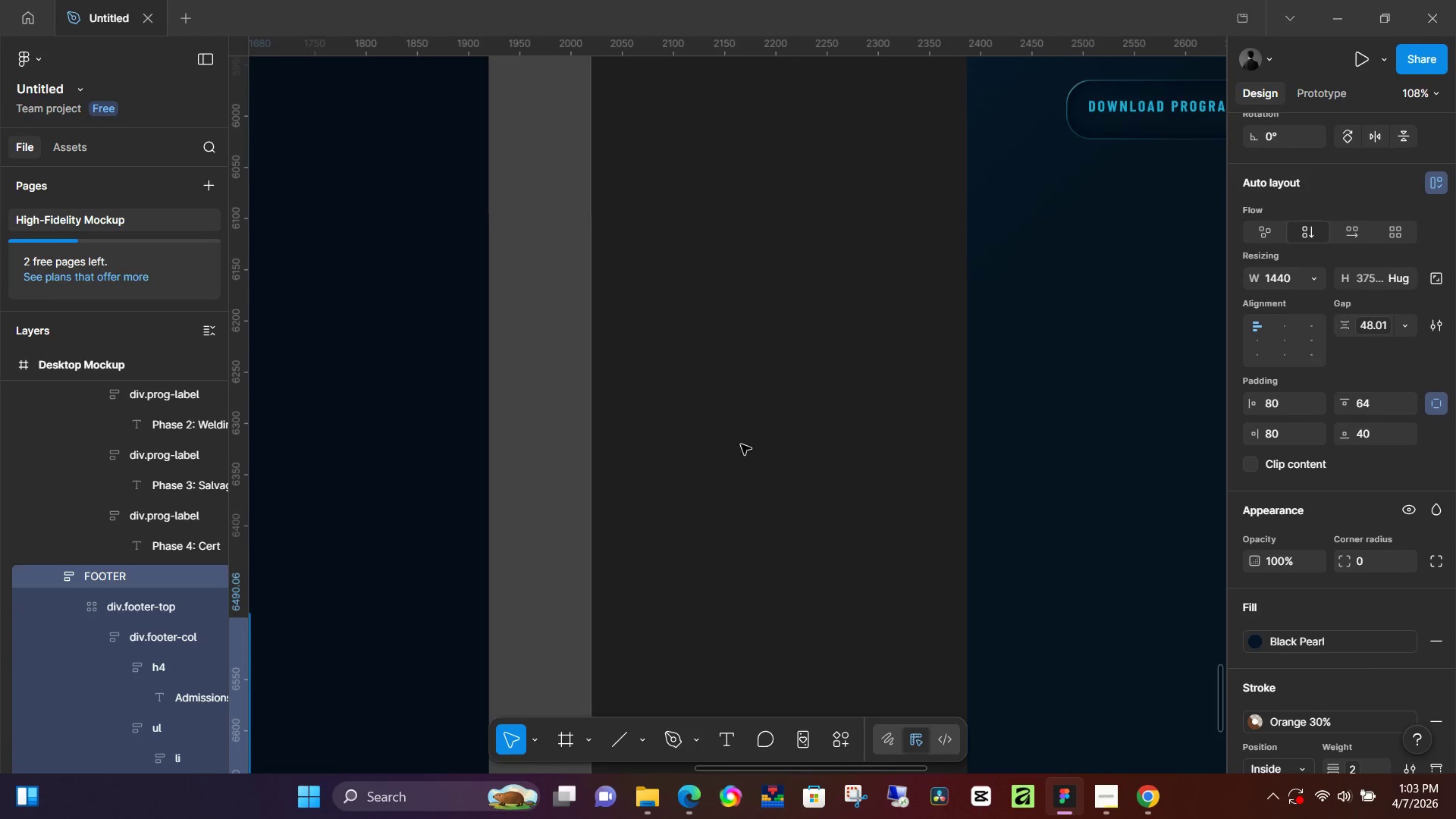 
hold_key(key=Space, duration=0.55)
 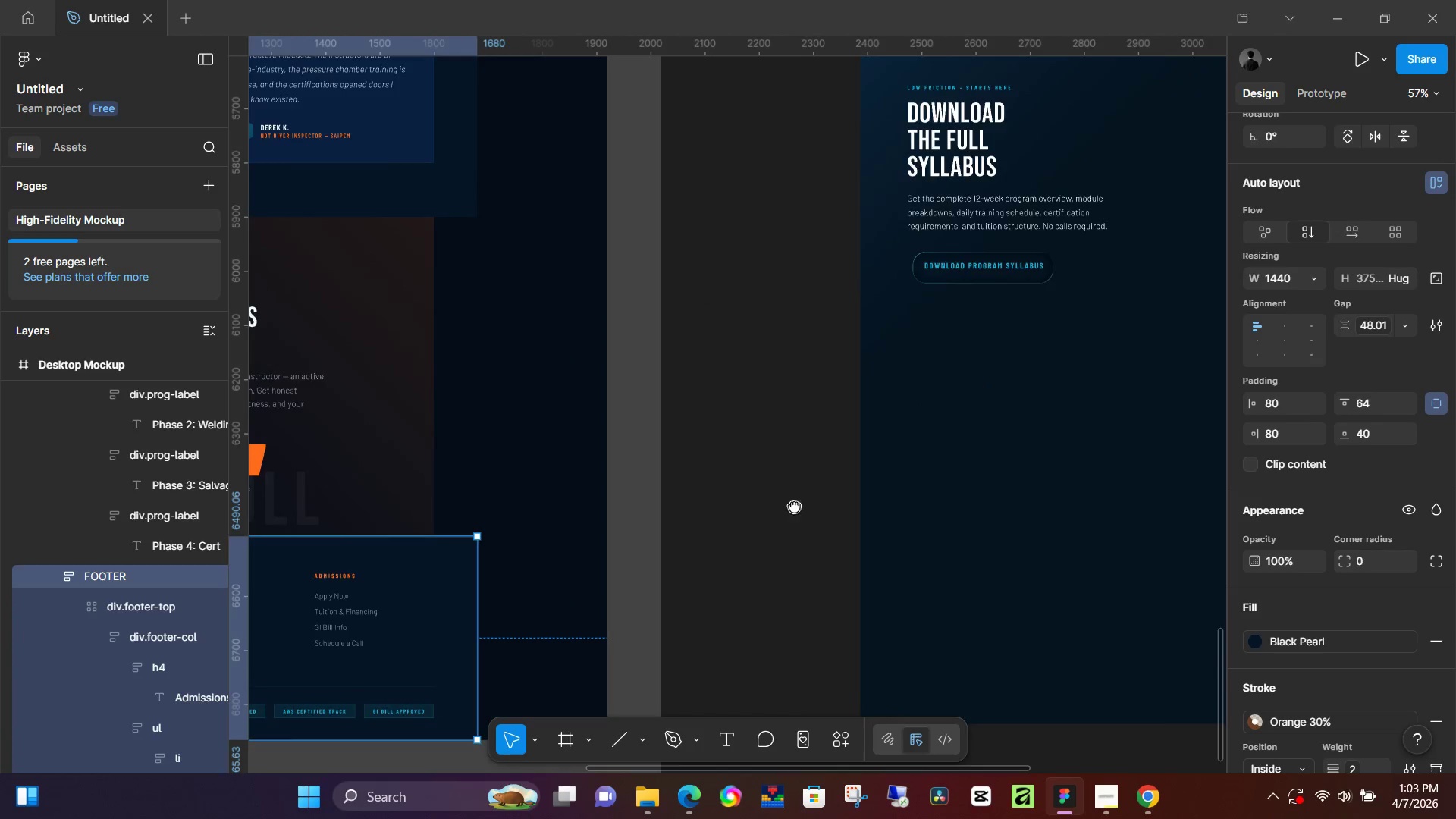 
left_click_drag(start_coordinate=[789, 522], to_coordinate=[351, 525])
 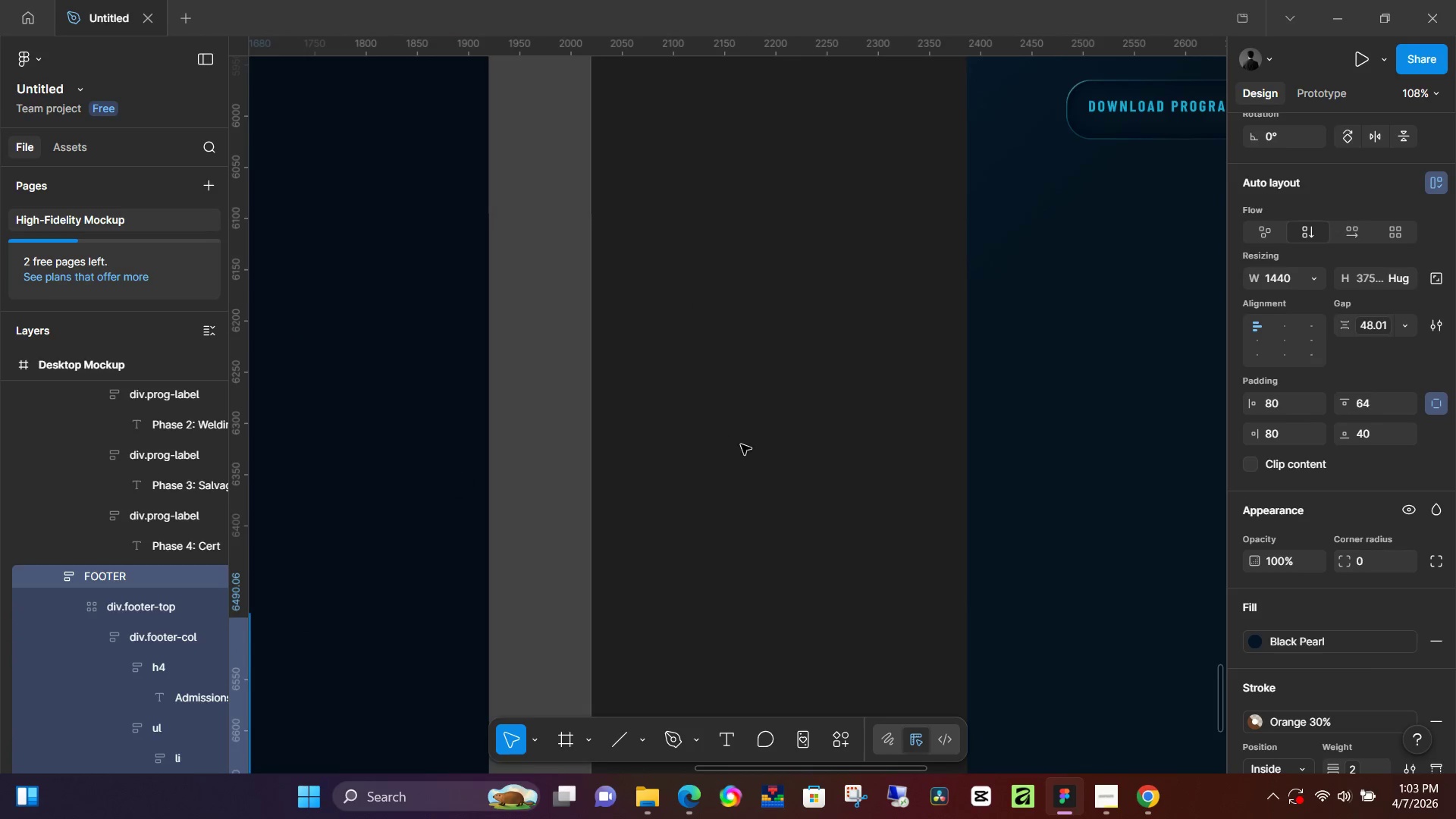 
hold_key(key=Space, duration=0.94)
 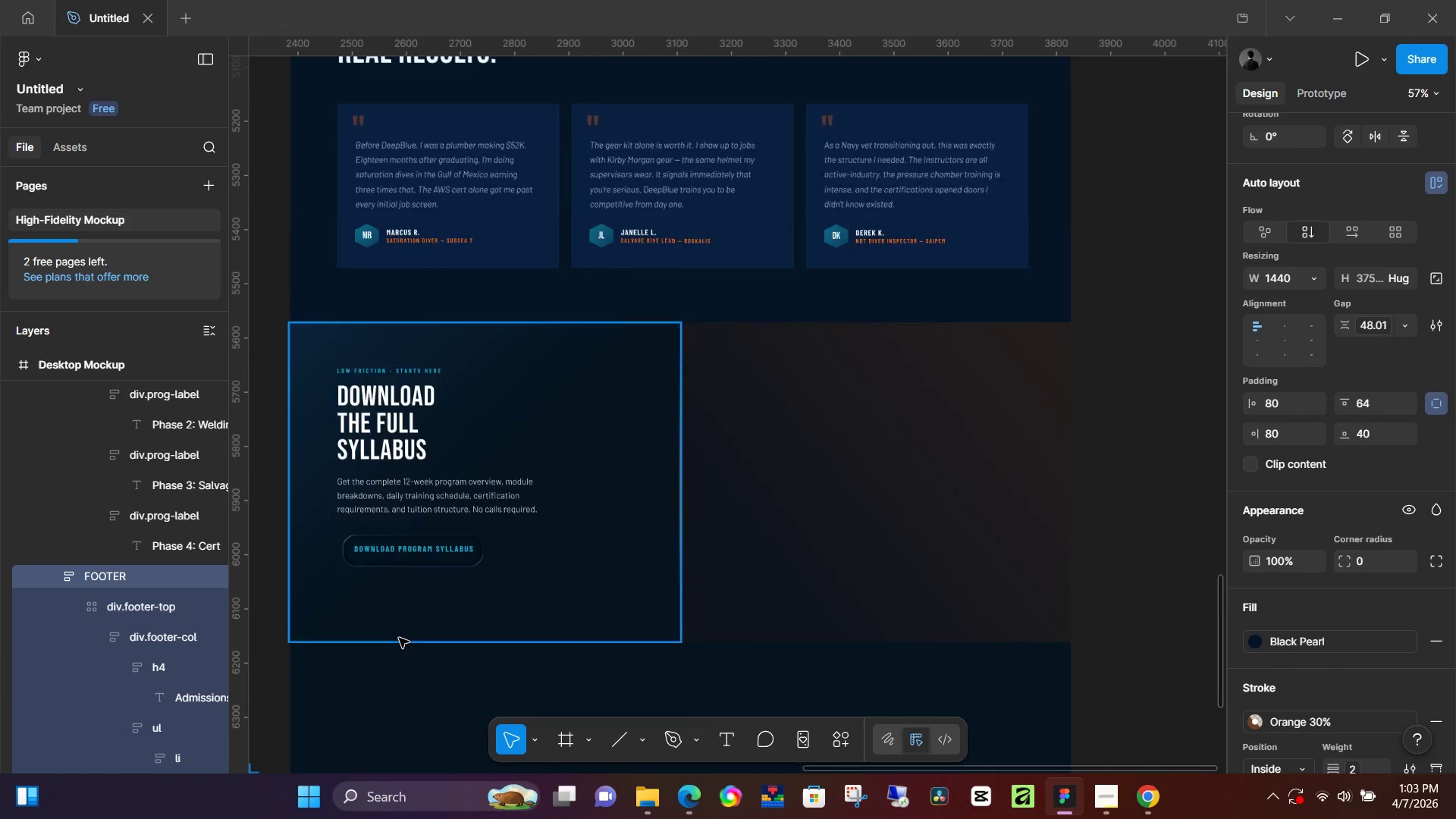 
key(Control+ControlLeft)
 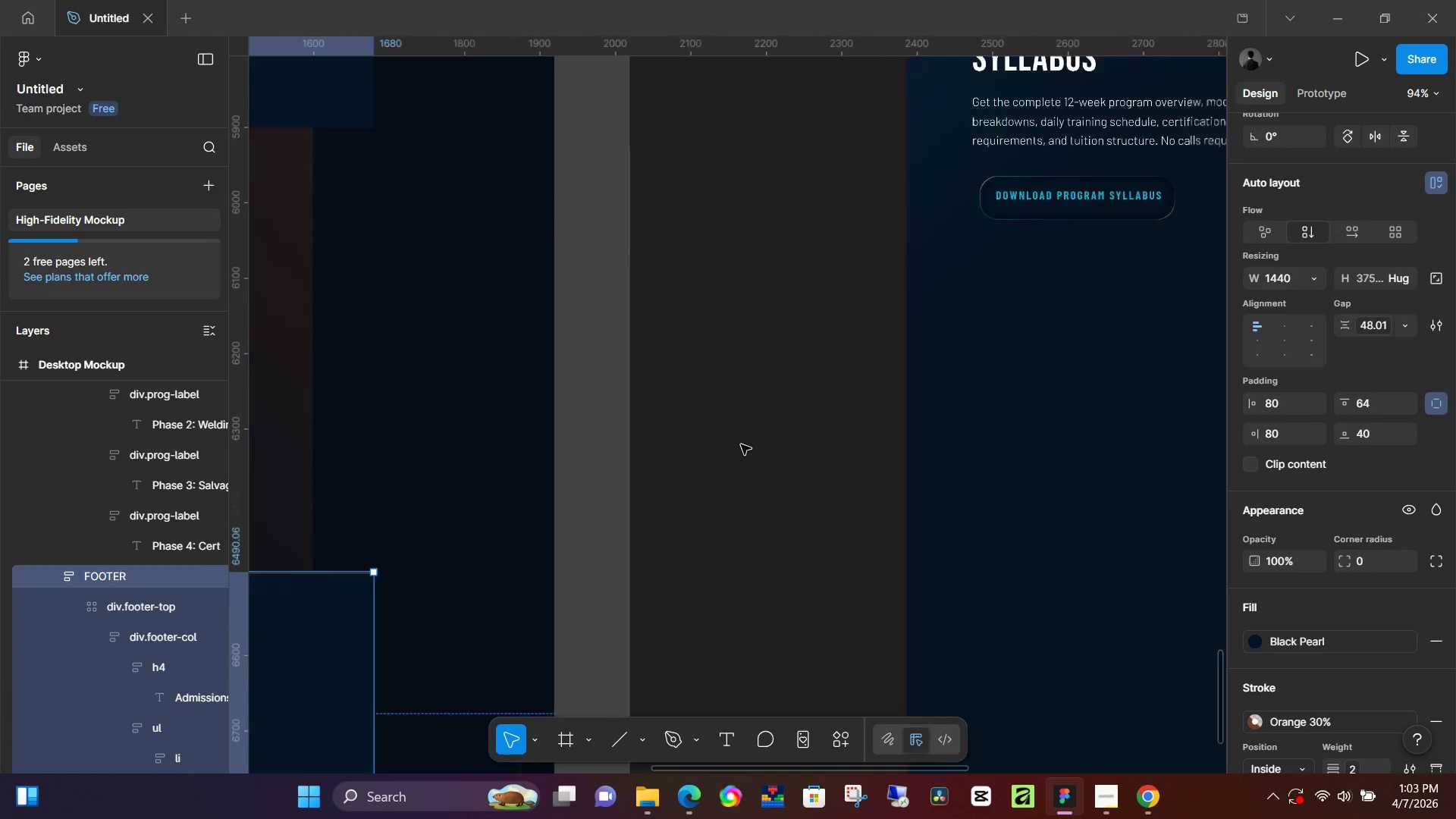 
left_click_drag(start_coordinate=[976, 392], to_coordinate=[406, 676])
 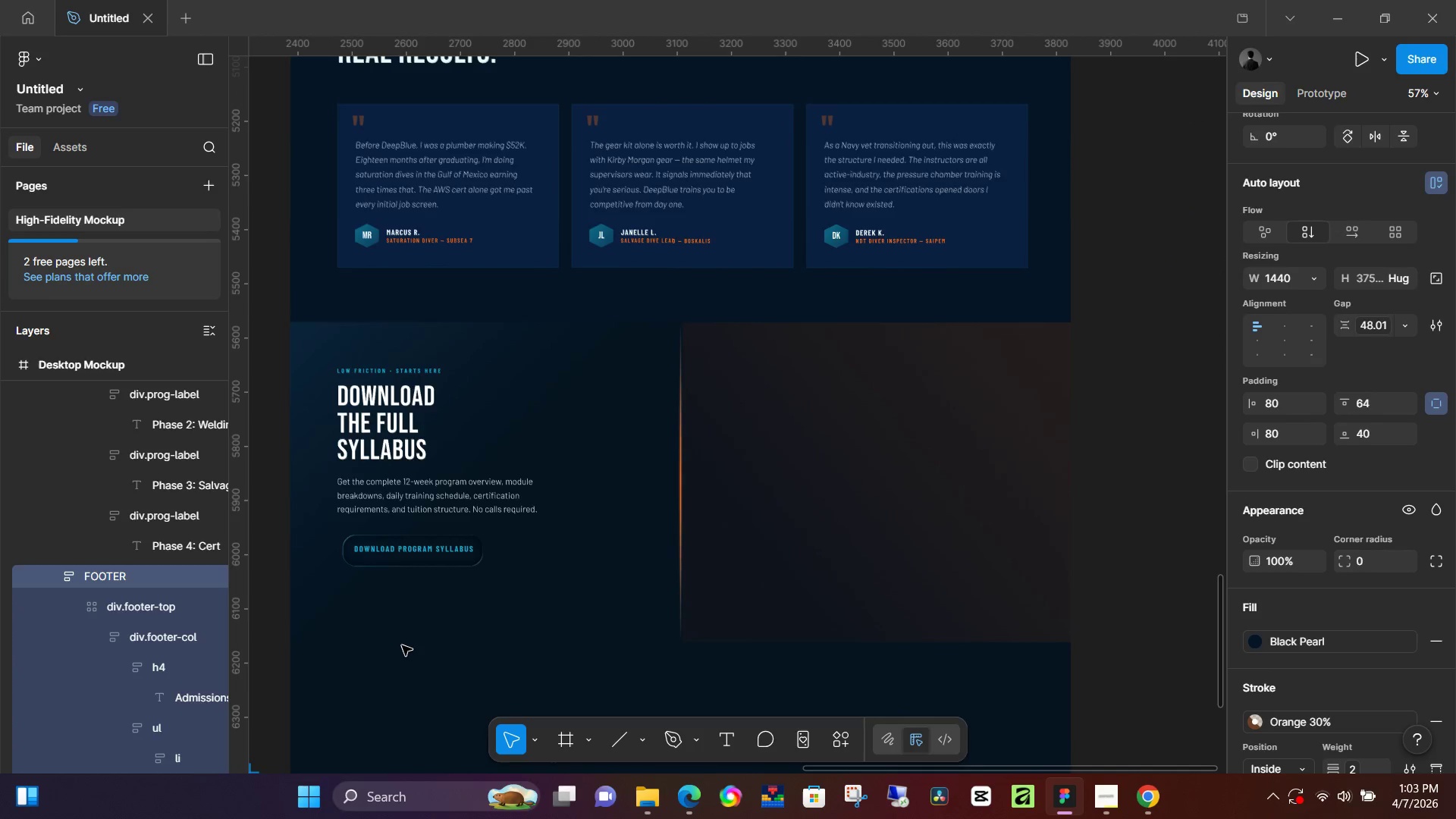 
scroll: coordinate [741, 444], scroll_direction: down, amount: 5.0
 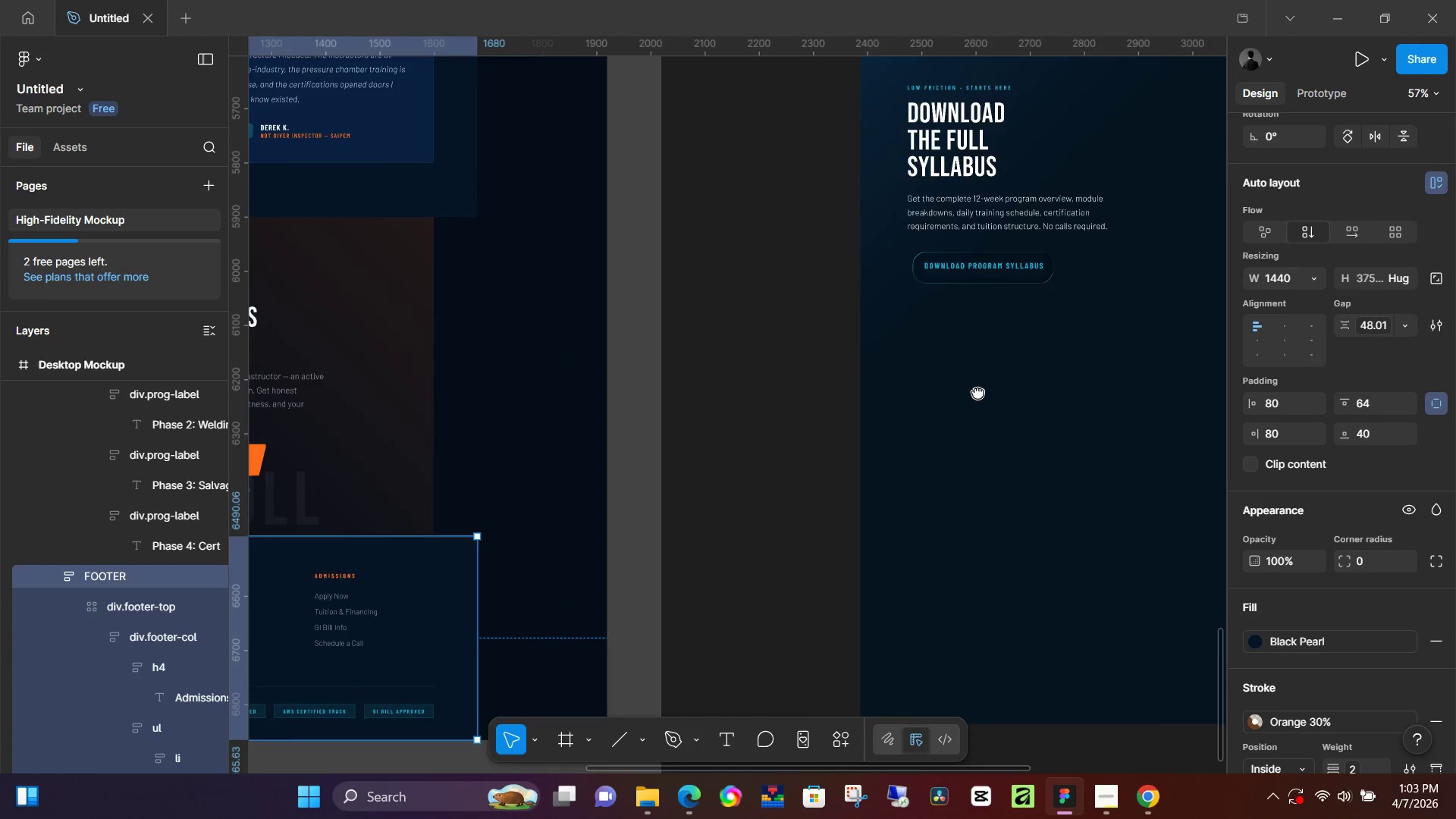 
hold_key(key=ControlLeft, duration=0.39)
scroll: coordinate [395, 637], scroll_direction: up, amount: 6.0
 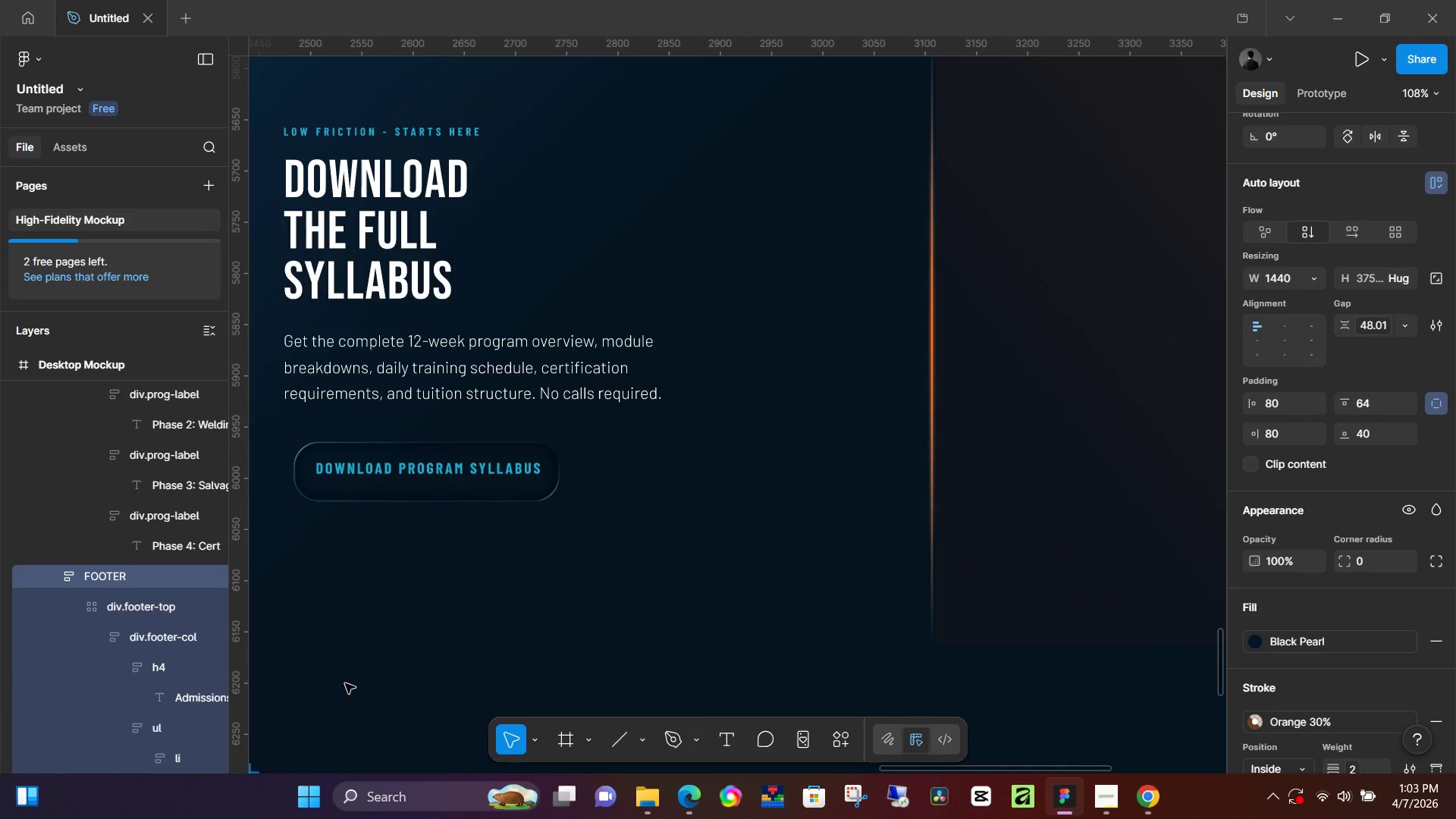 
key(Control+ControlLeft)
 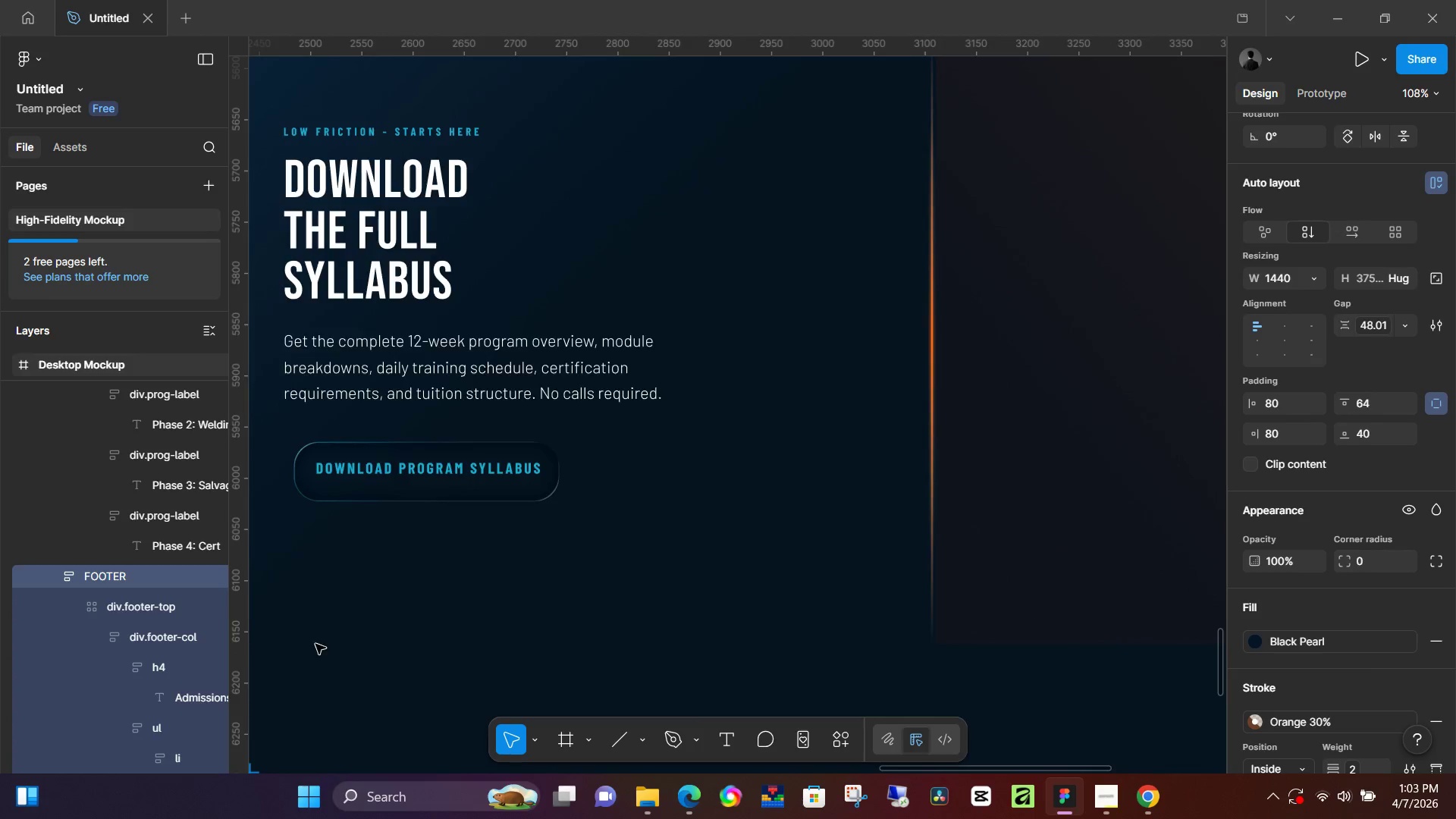 
hold_key(key=Space, duration=0.47)
 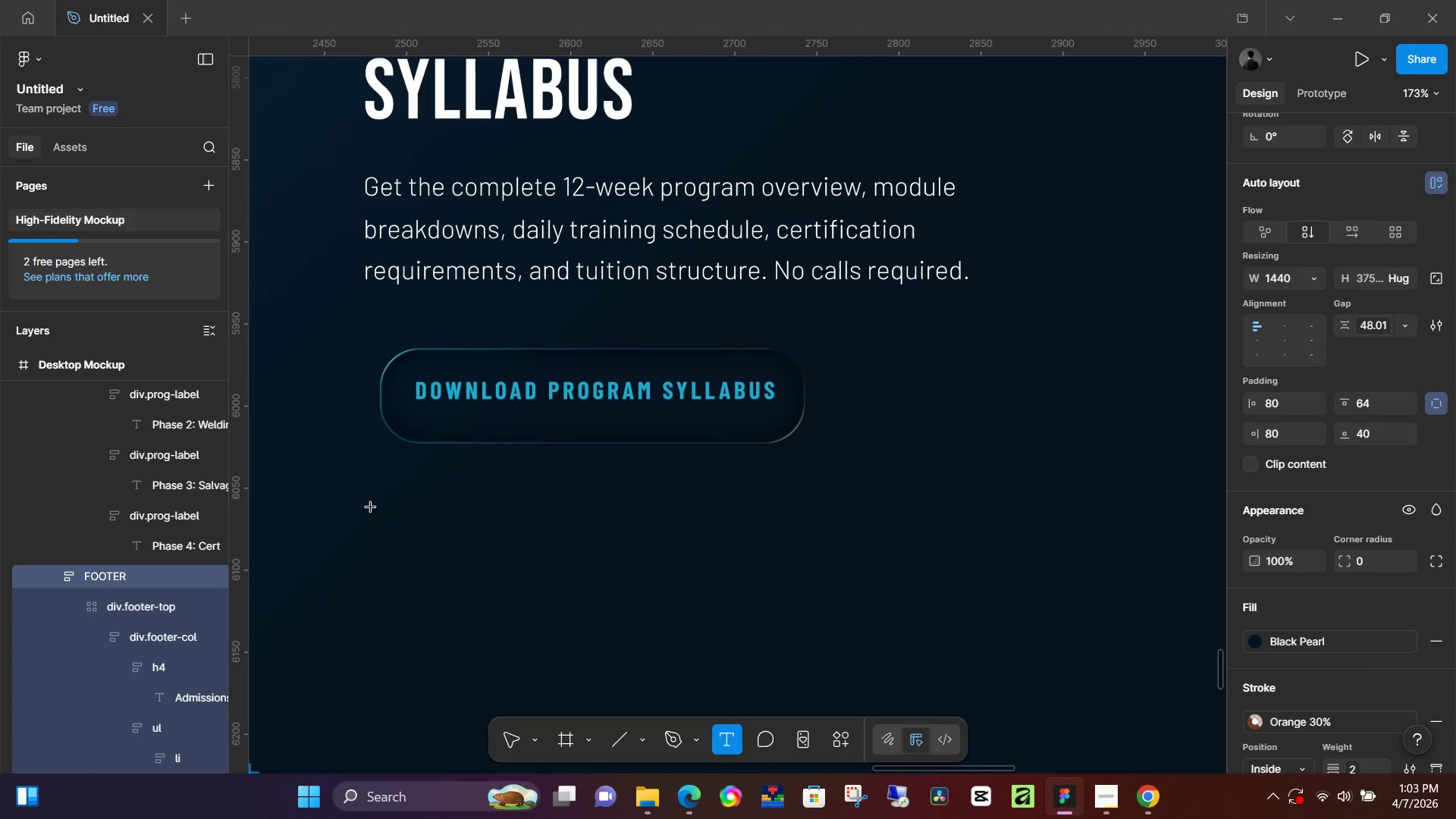 
left_click_drag(start_coordinate=[293, 581], to_coordinate=[393, 610])
 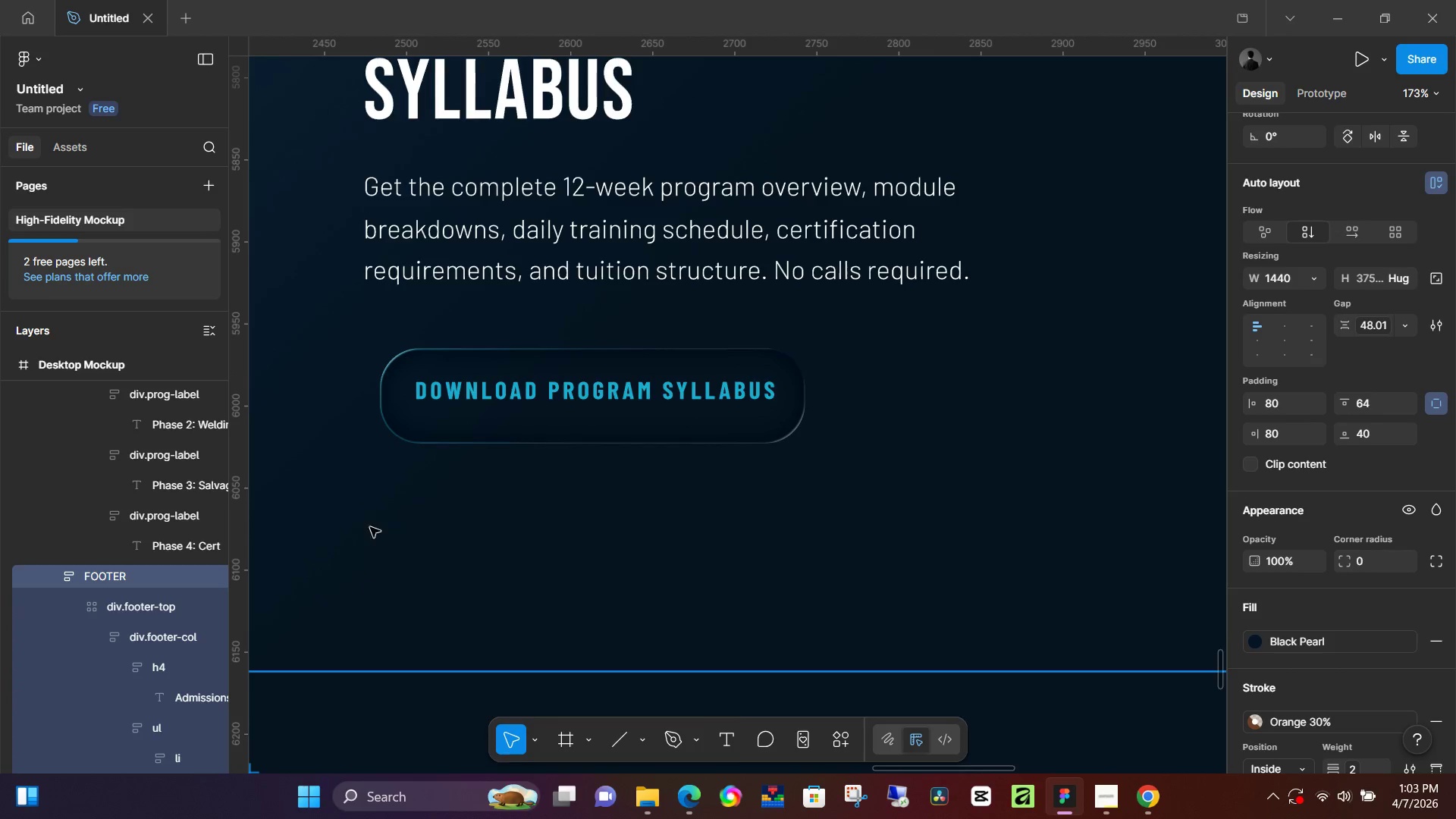 
scroll: coordinate [314, 642], scroll_direction: up, amount: 6.0
 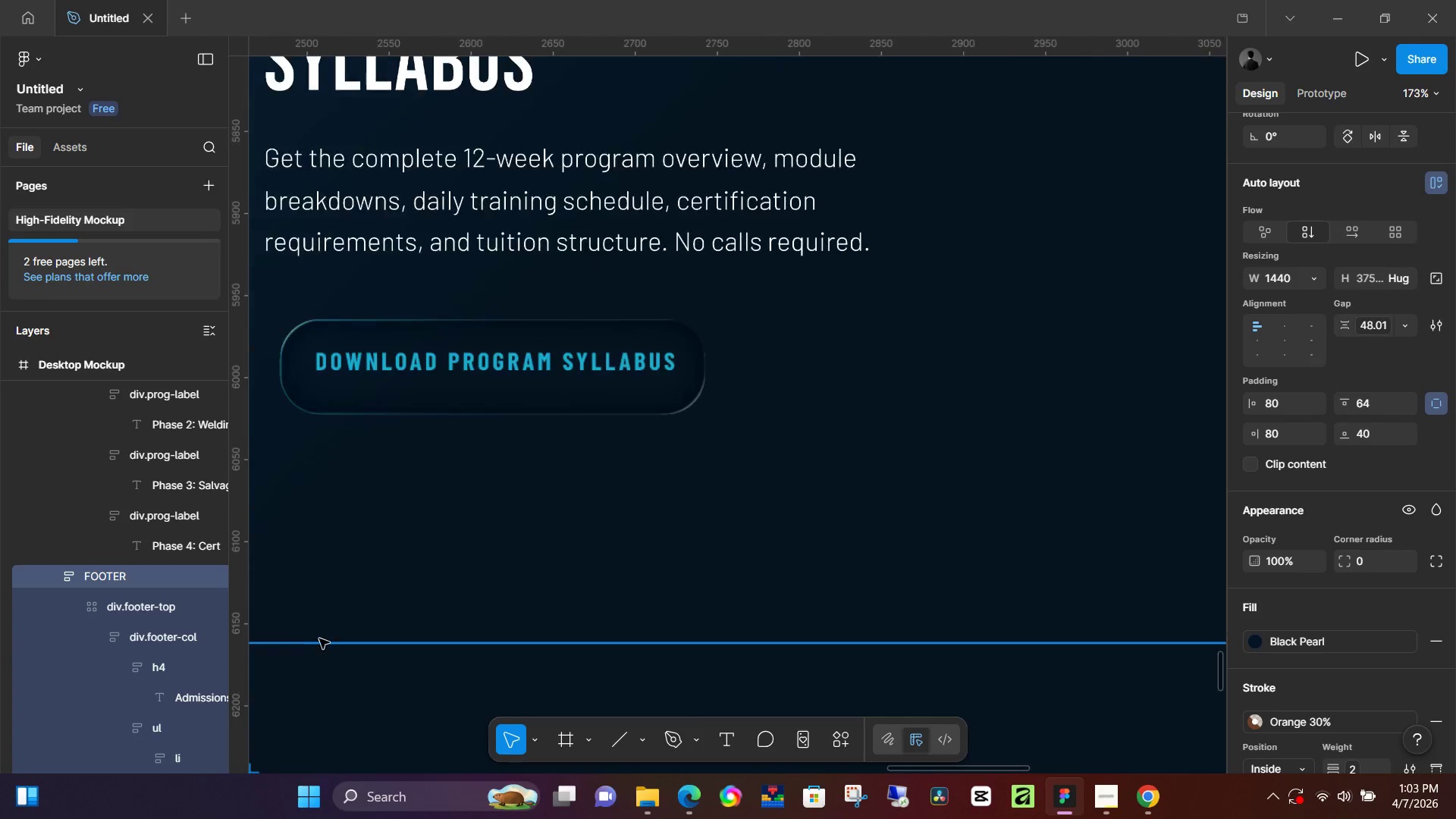 
type(tPDF- )
 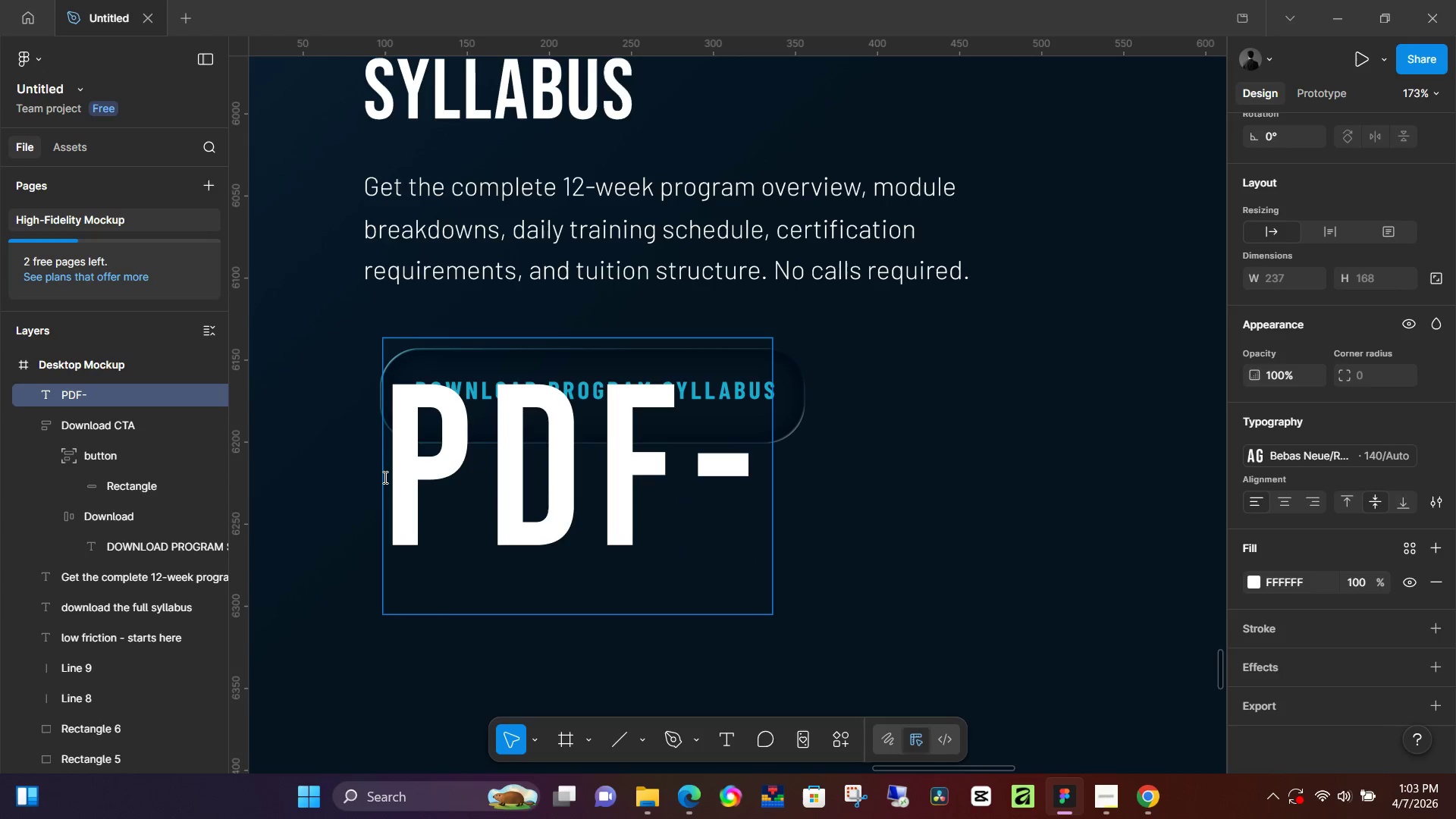 
key(Control+A)
 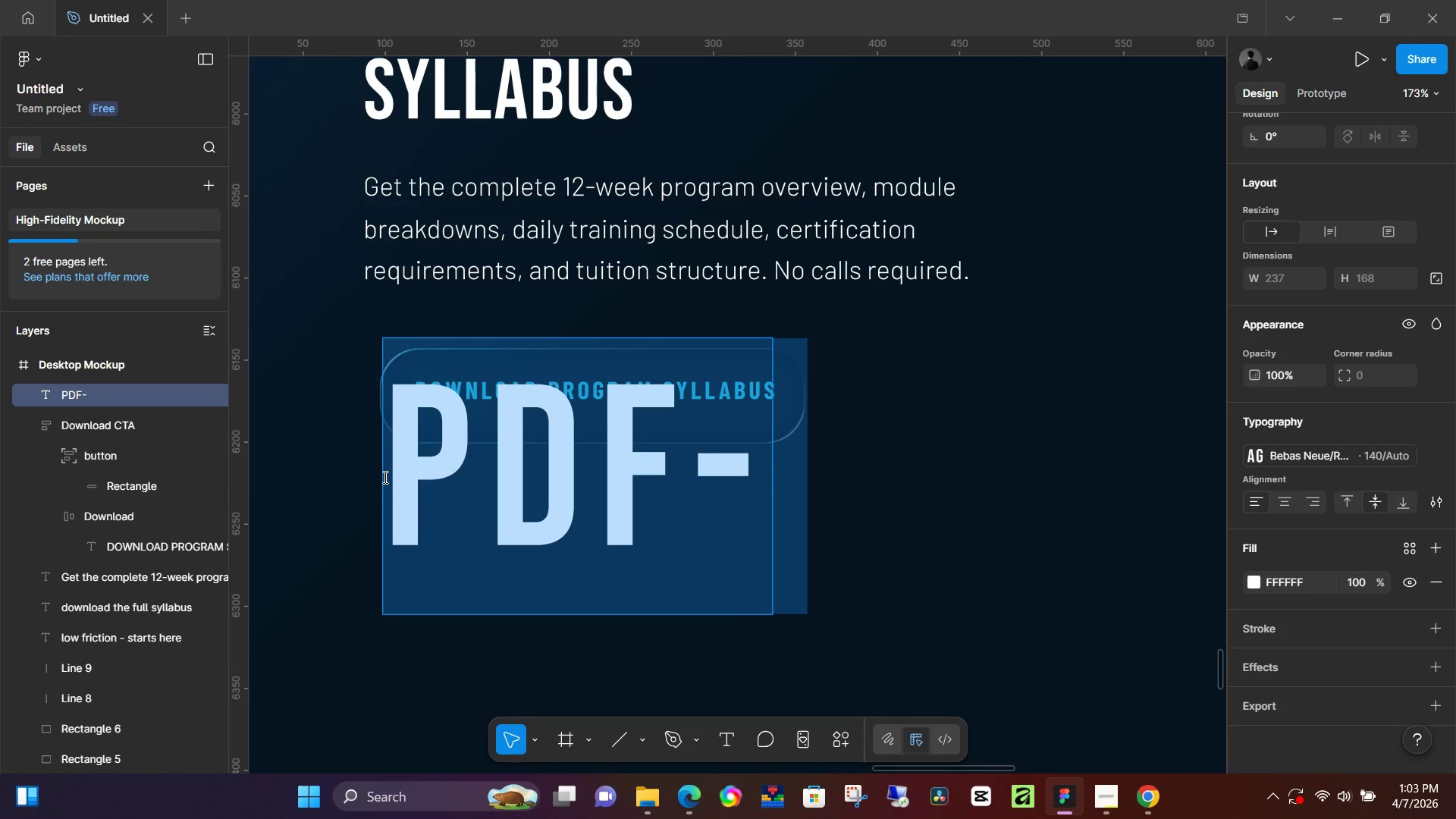 
key(Backspace)
 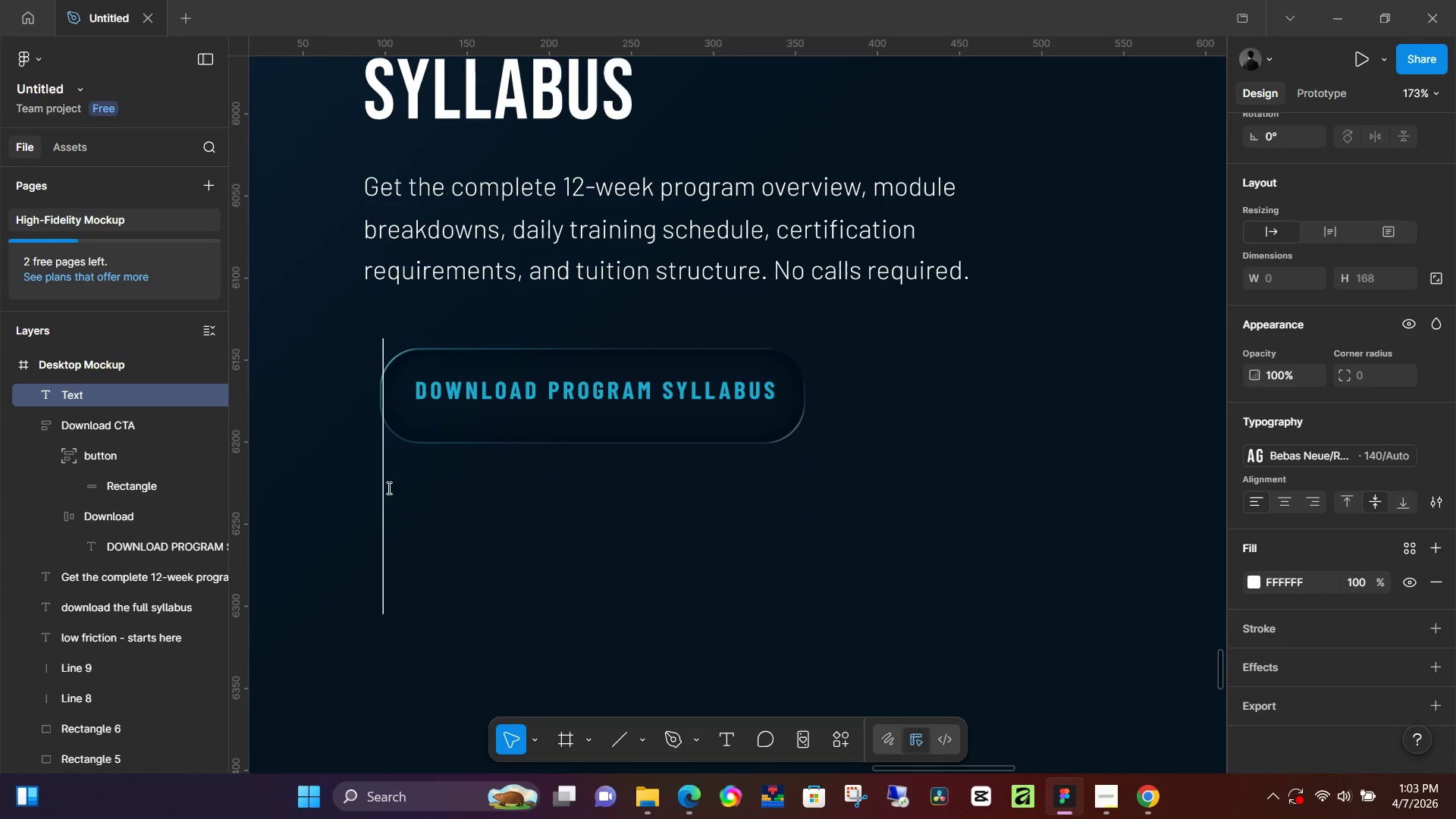 
key(Control+Z)
 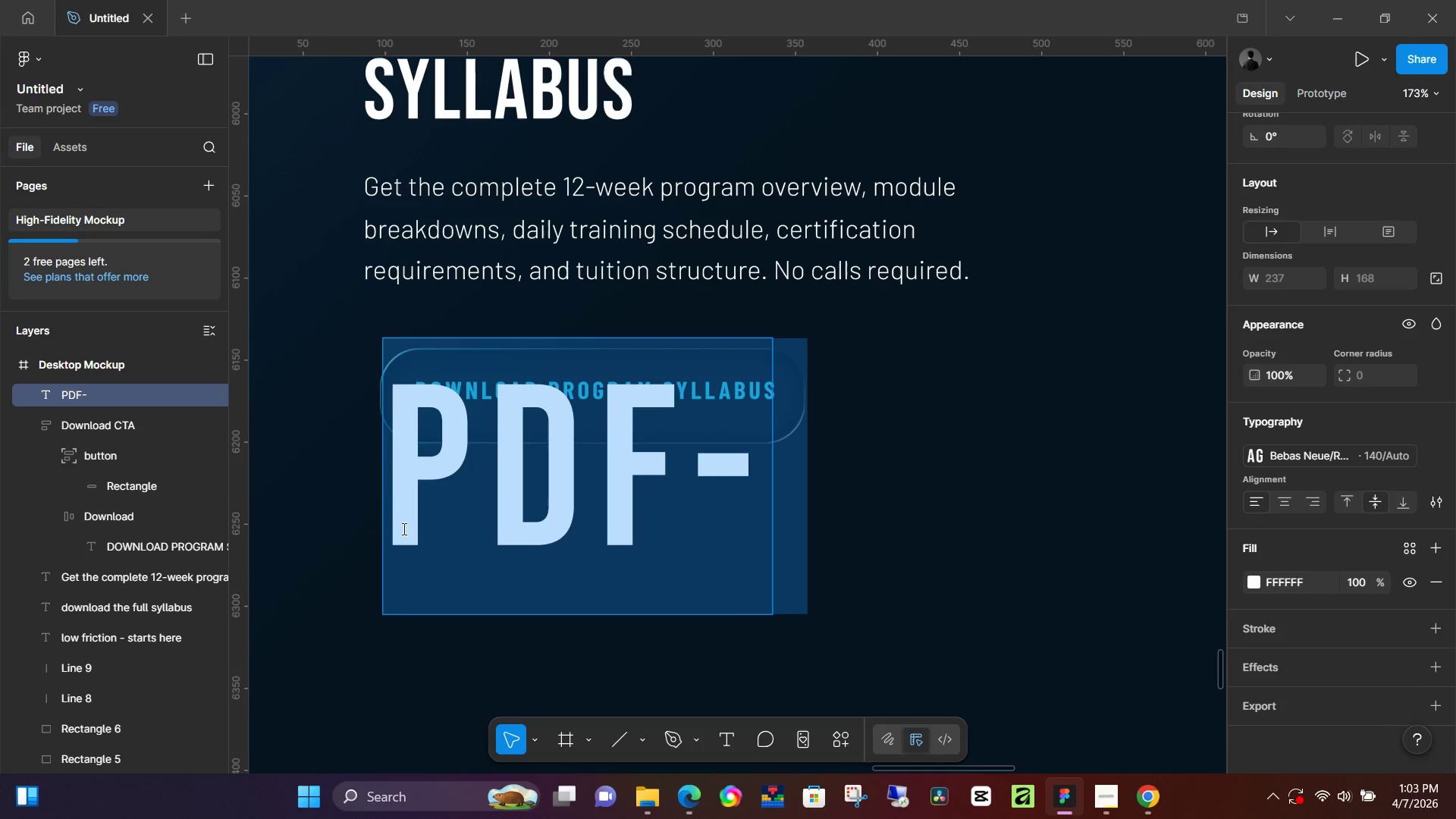 
key(Control+Z)
 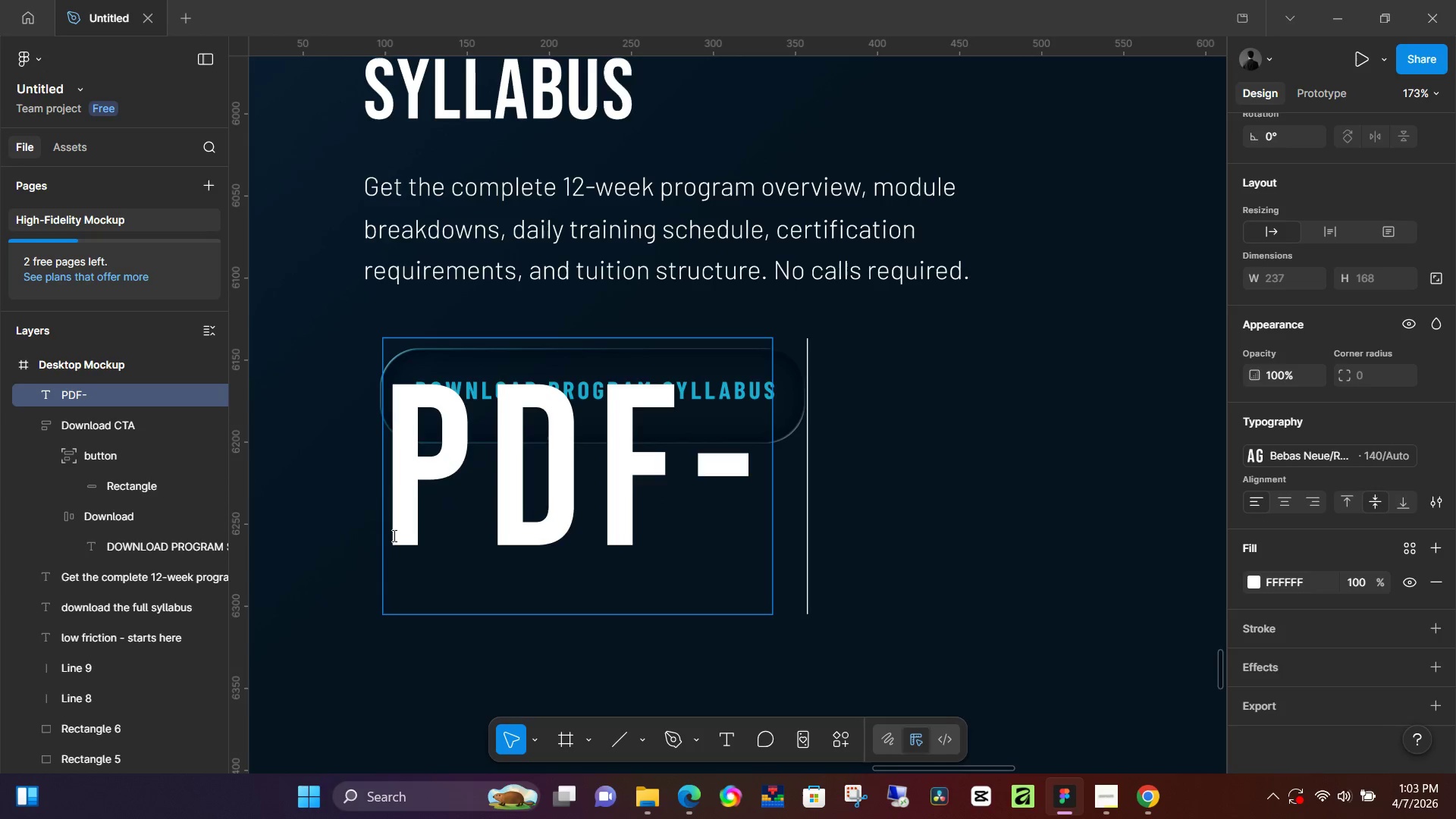 
key(Control+Z)
 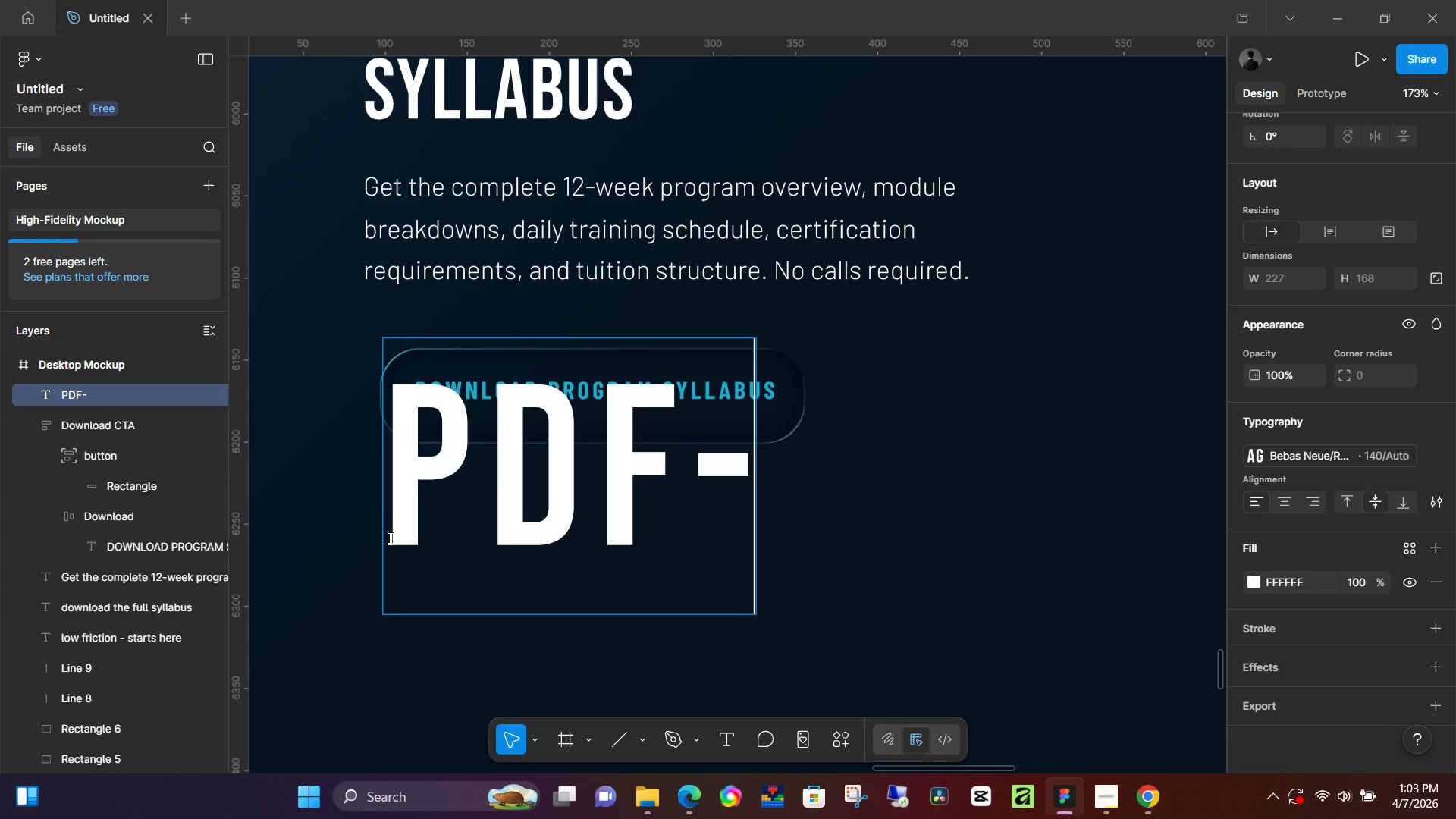 
key(Control+Z)
 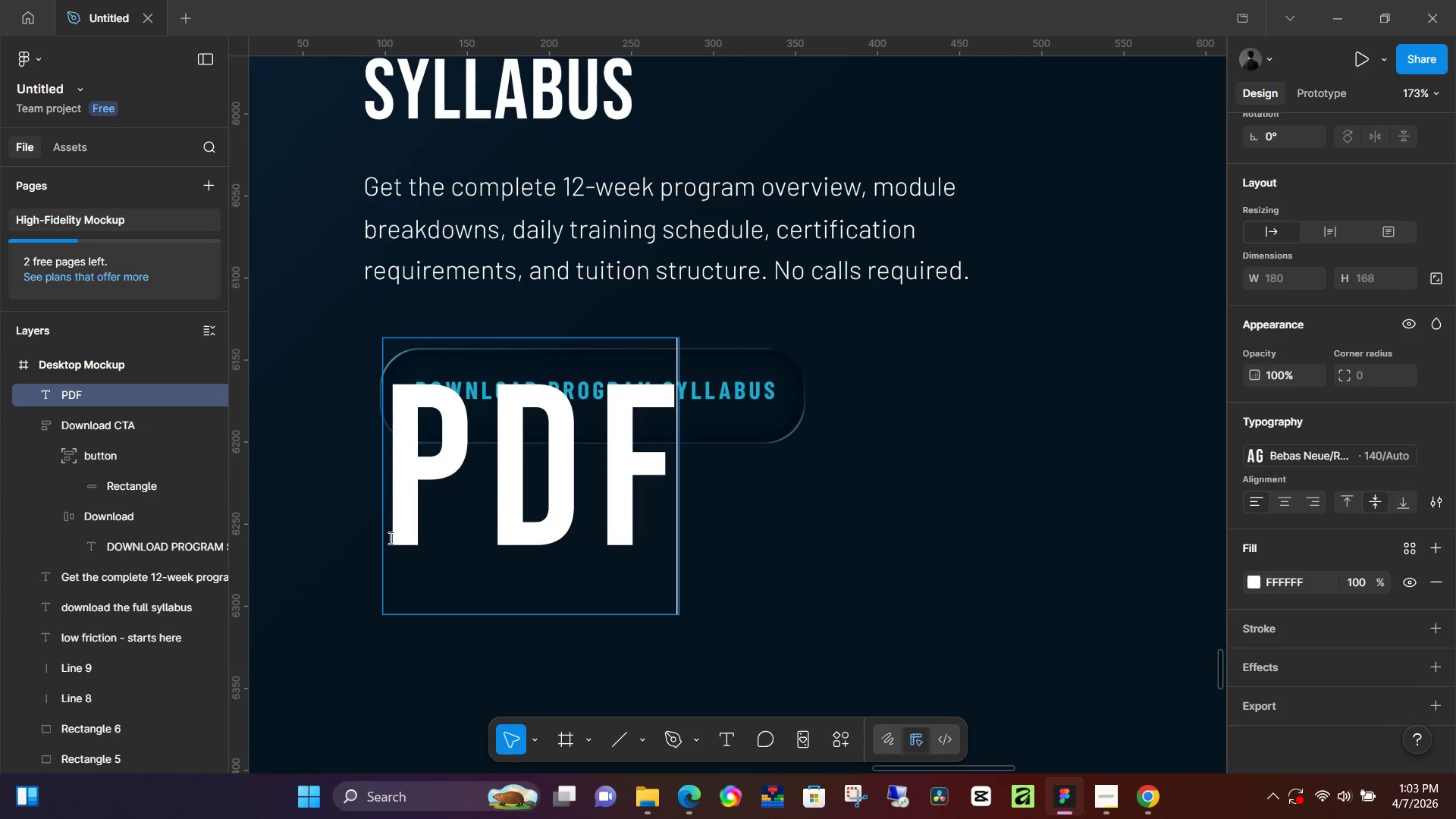 
key(Control+Z)
 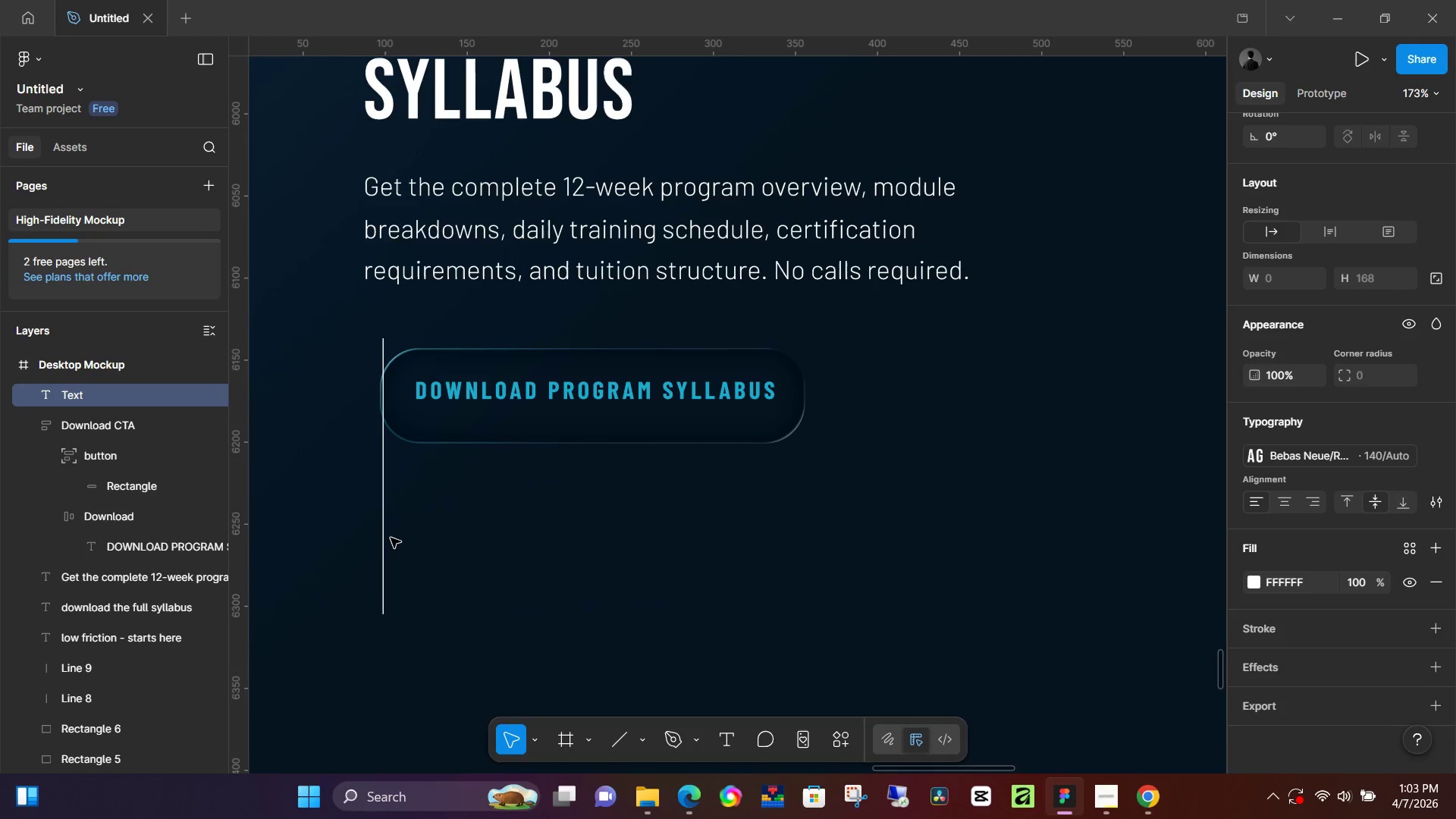 
key(Control+Z)
 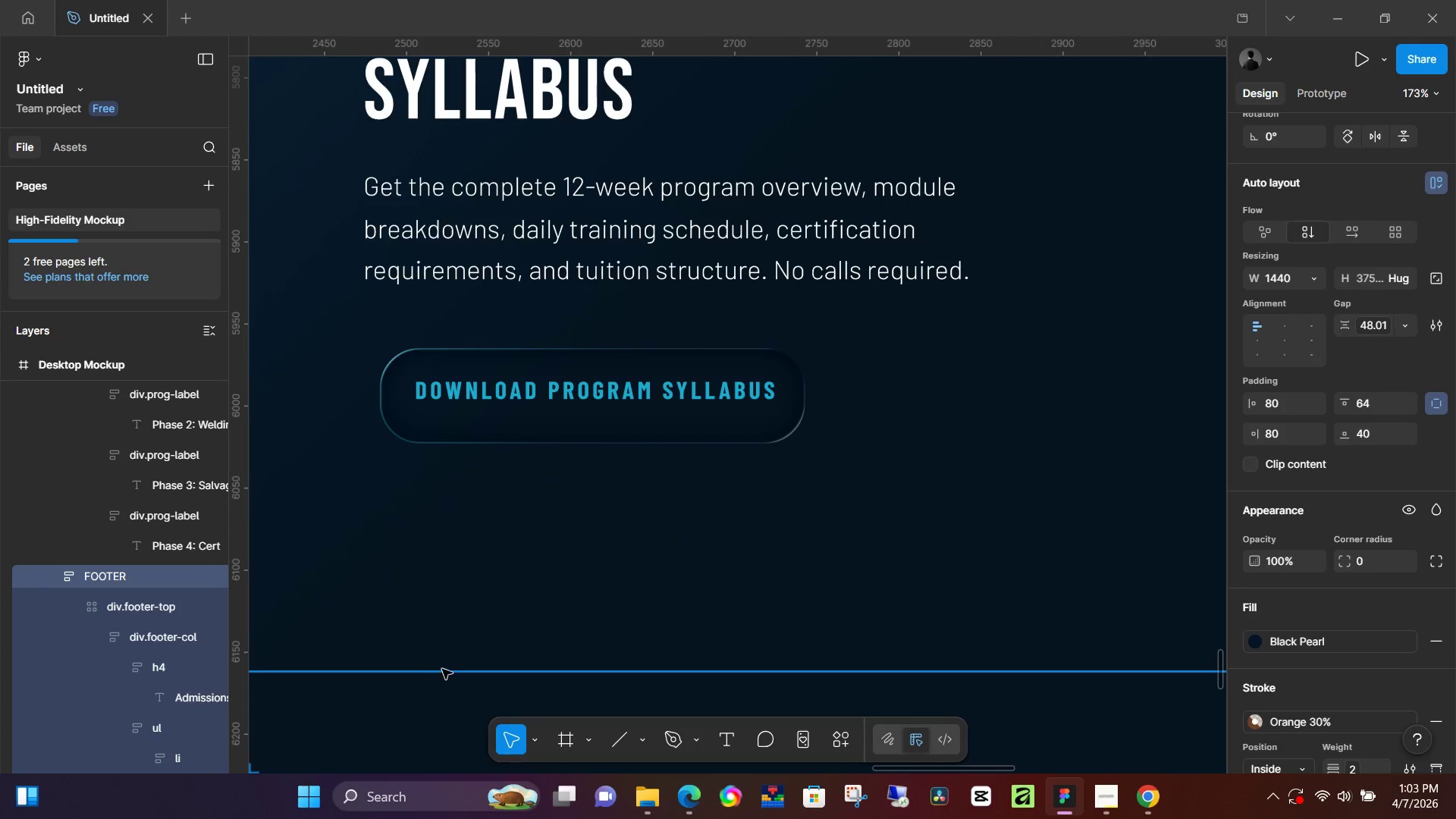 
left_click([411, 700])
 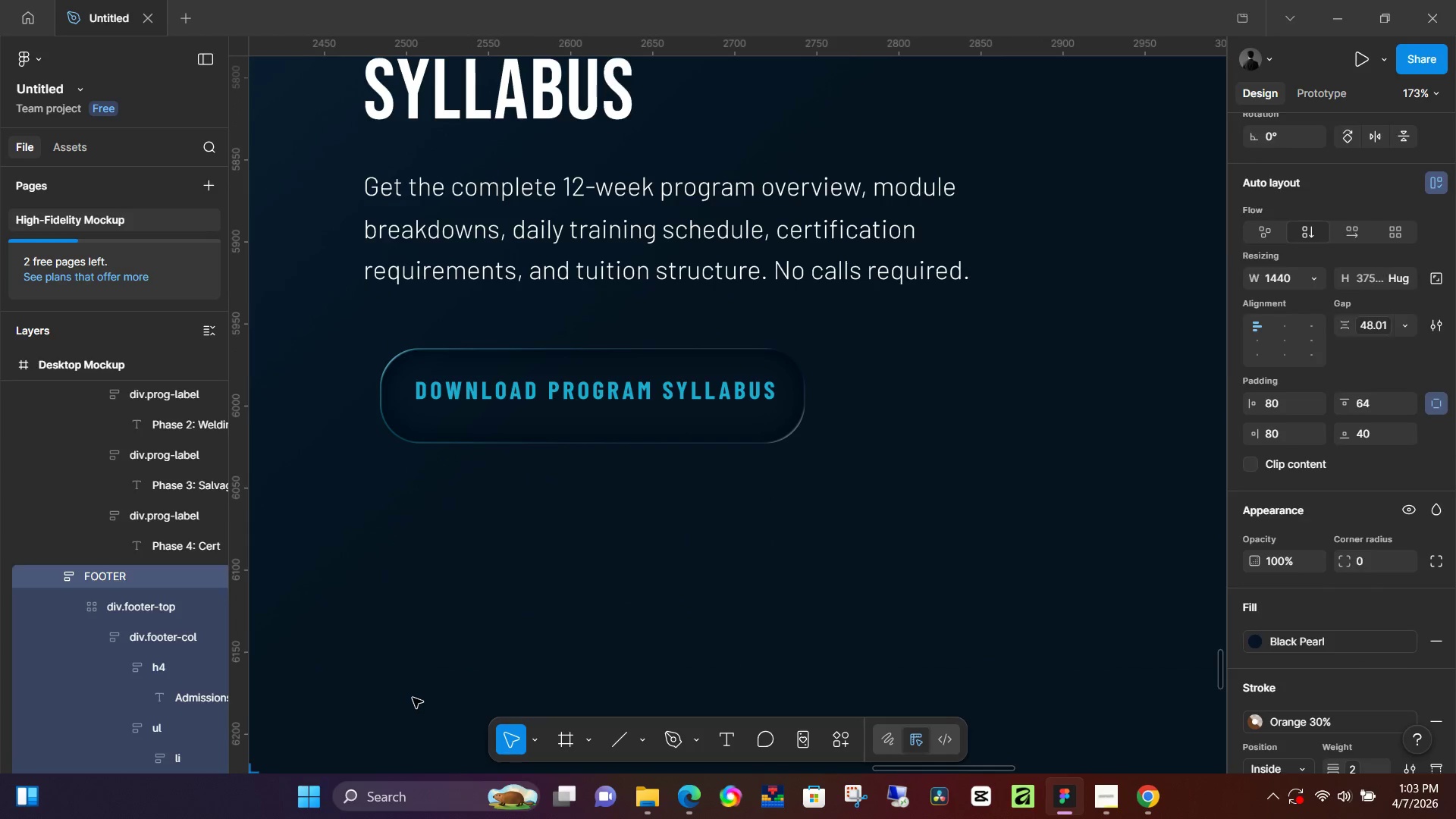 
hold_key(key=ControlLeft, duration=0.56)
 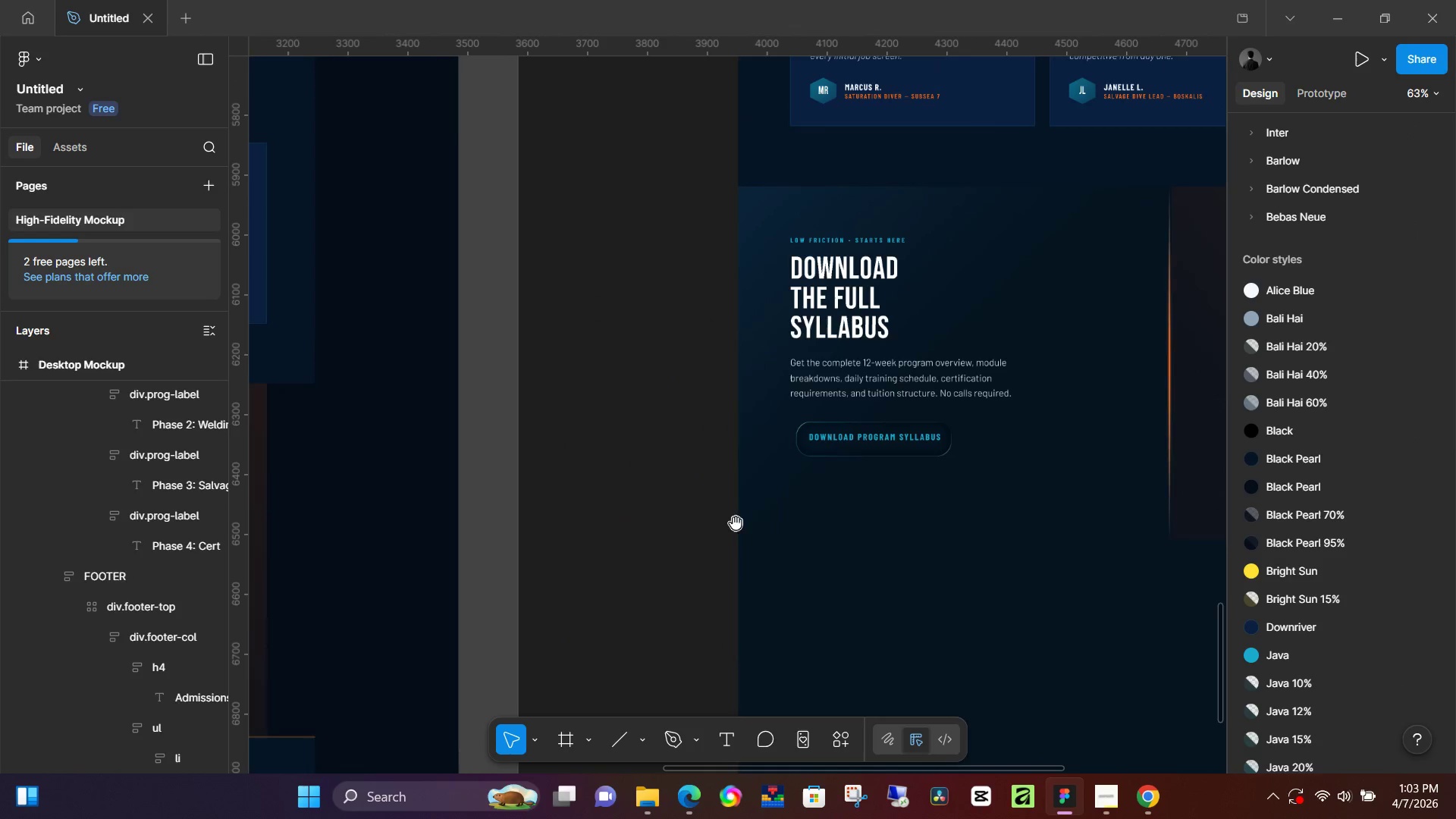 
hold_key(key=Space, duration=0.53)
 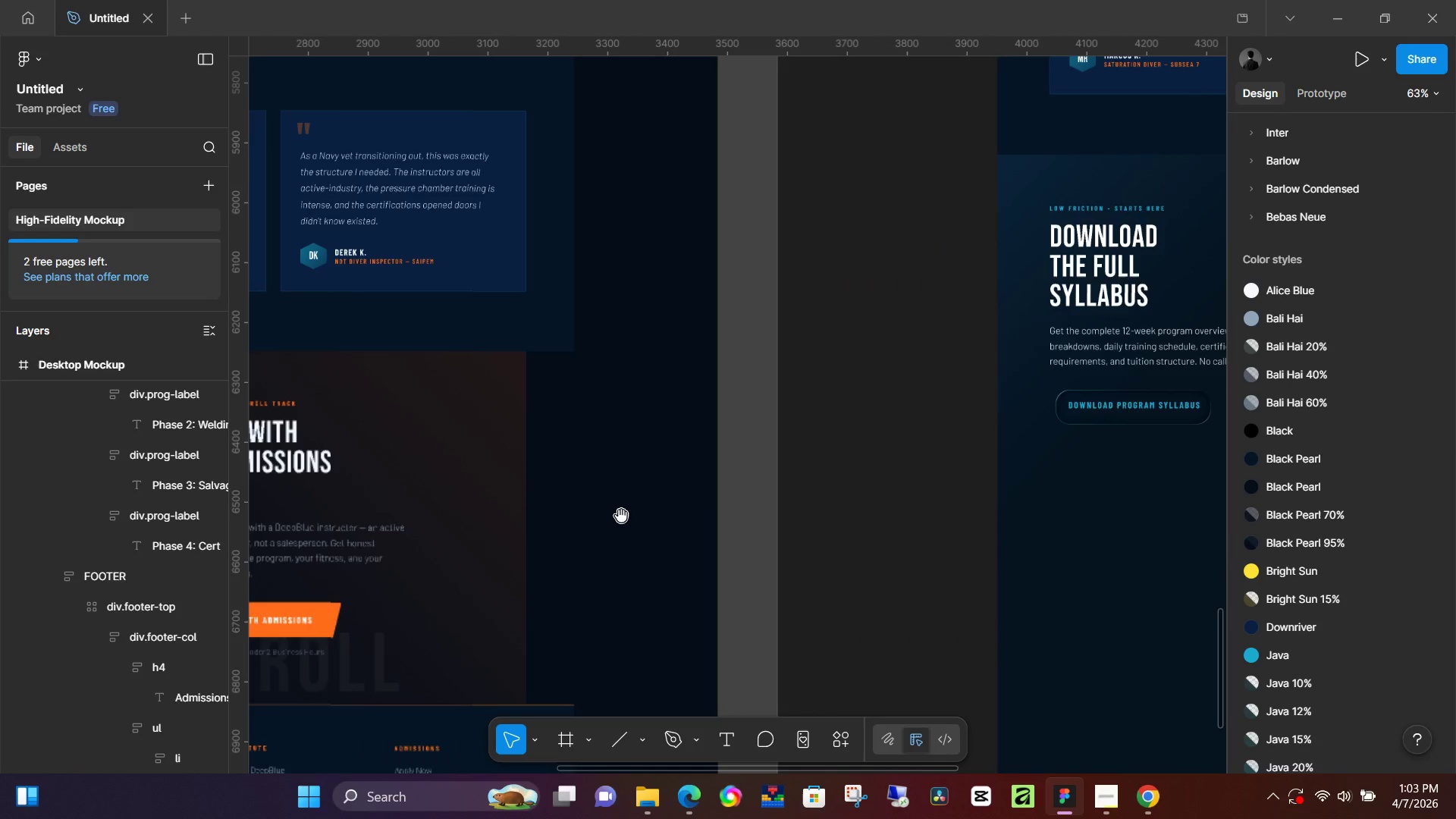 
left_click_drag(start_coordinate=[396, 658], to_coordinate=[794, 526])
 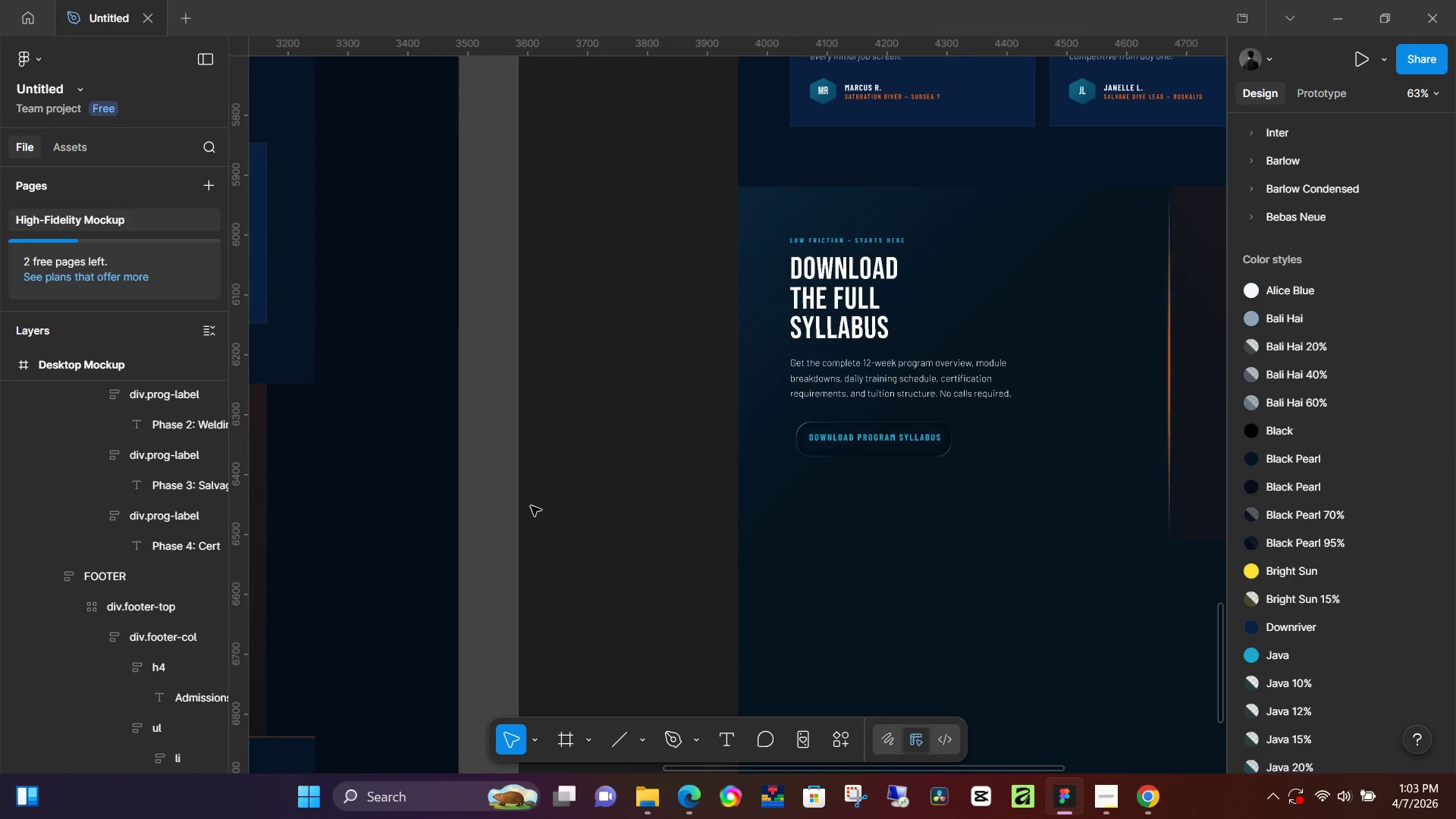 
scroll: coordinate [409, 667], scroll_direction: down, amount: 11.0
 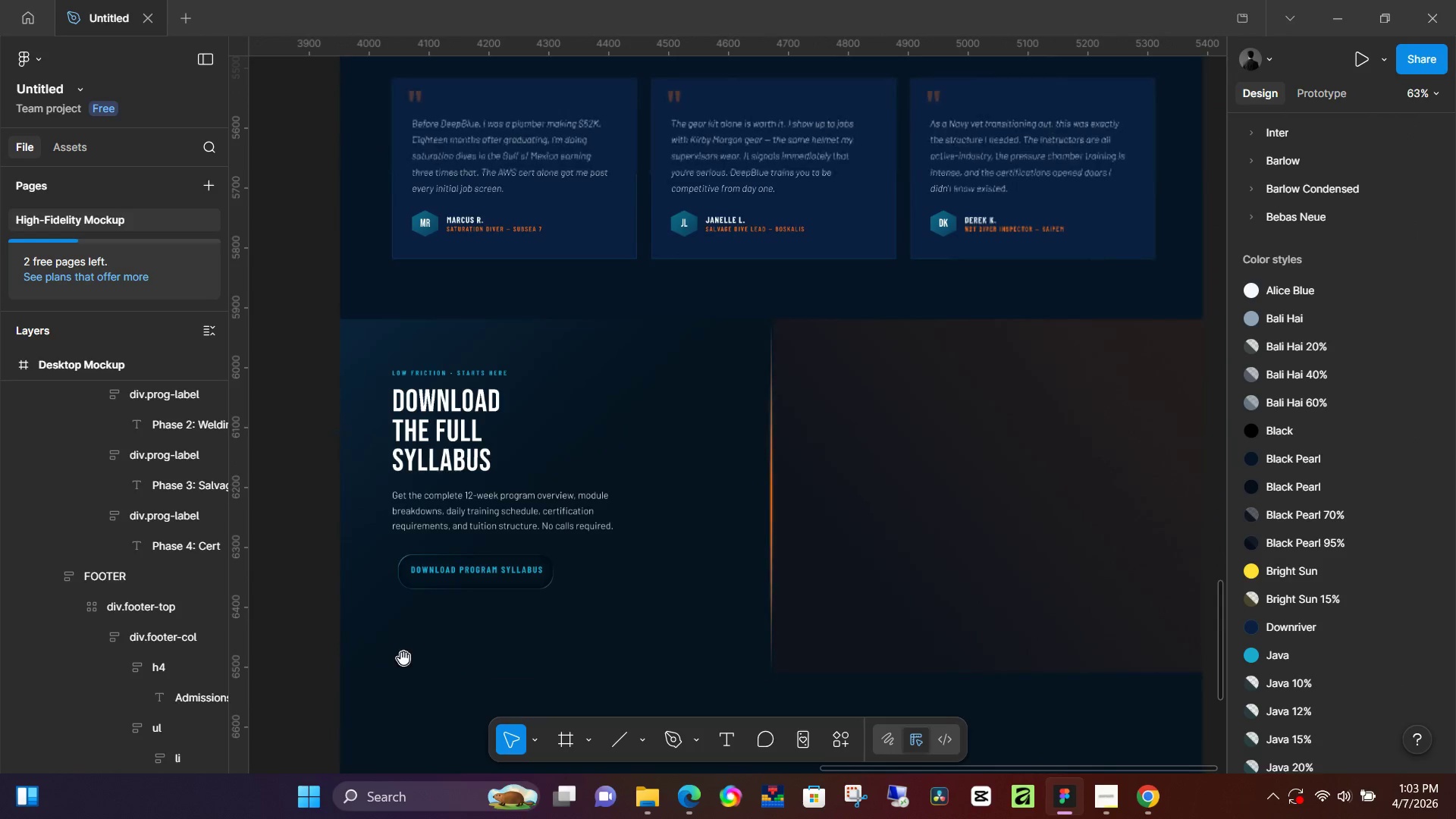 
hold_key(key=Space, duration=1.12)
 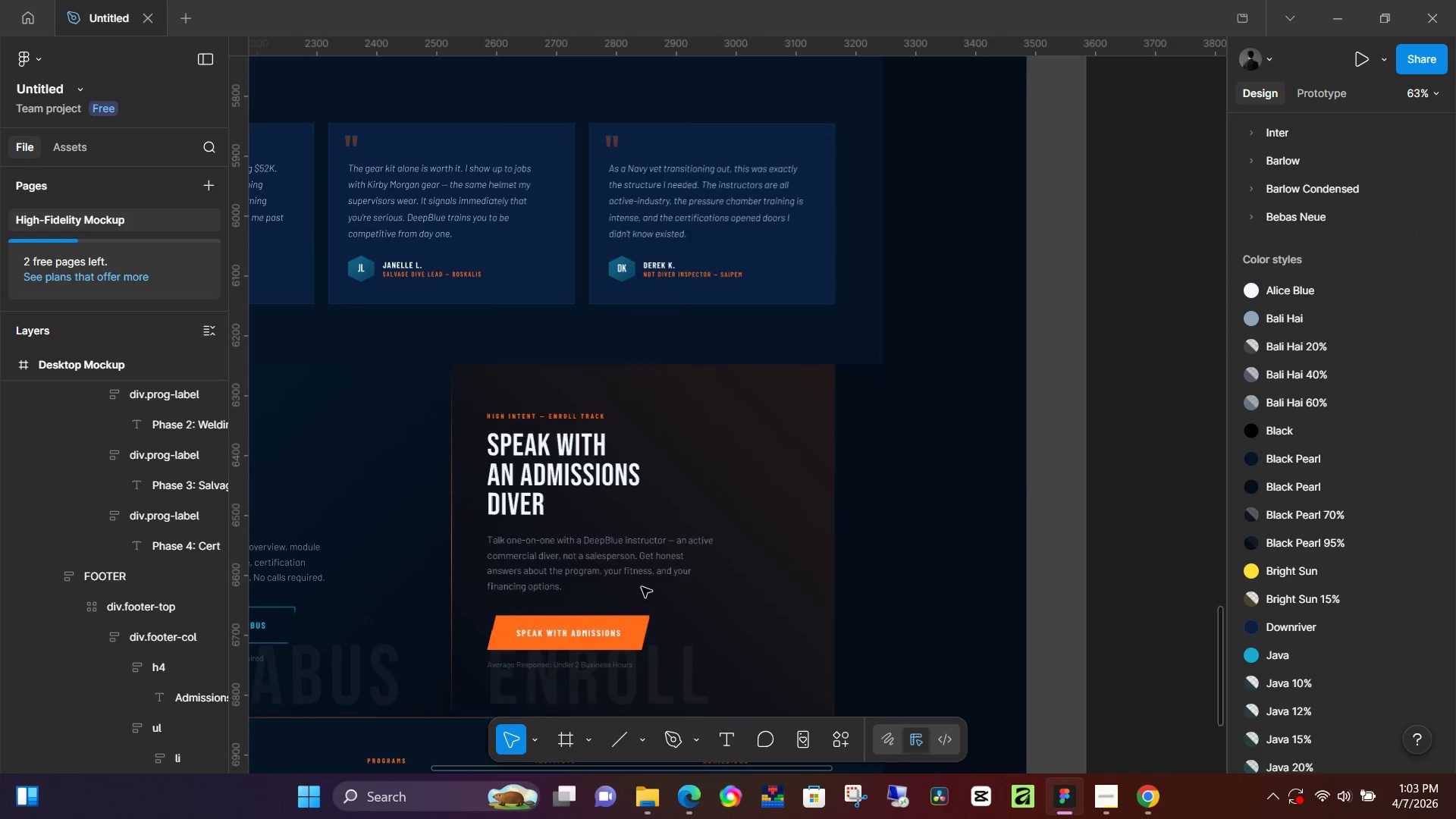 
left_click_drag(start_coordinate=[391, 548], to_coordinate=[651, 516])
 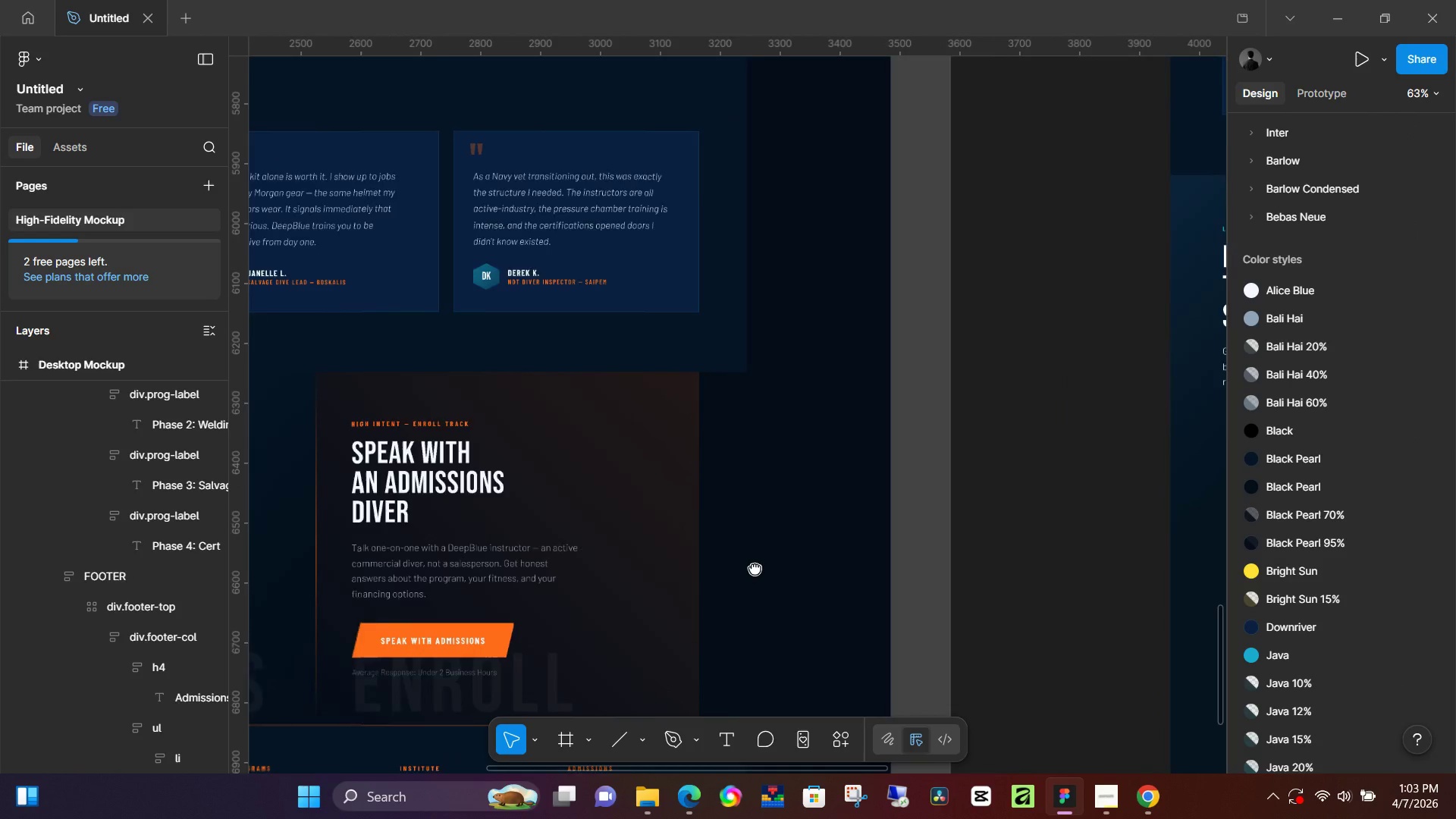 
left_click_drag(start_coordinate=[459, 516], to_coordinate=[767, 572])
 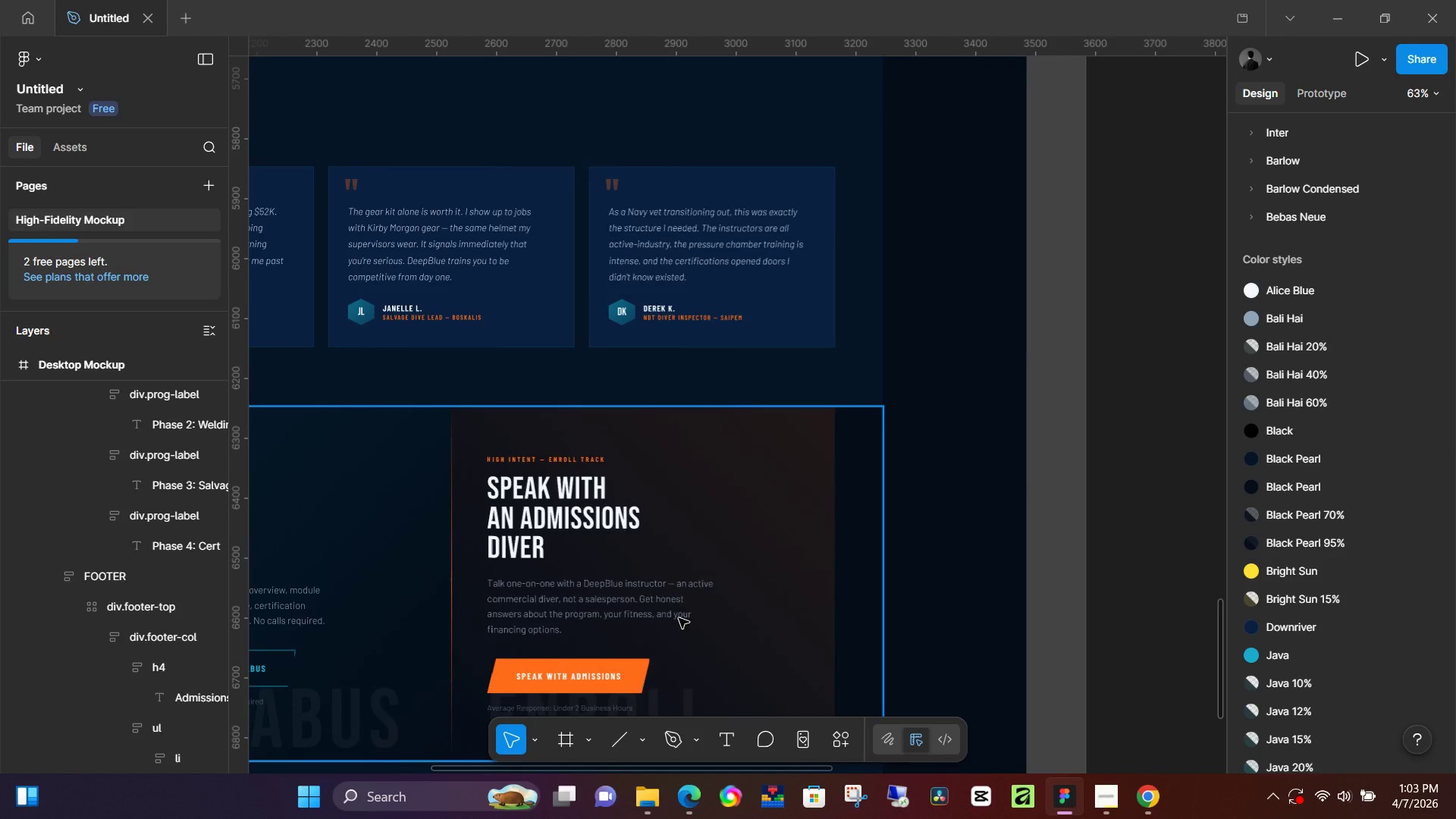 
scroll: coordinate [664, 599], scroll_direction: down, amount: 3.0
 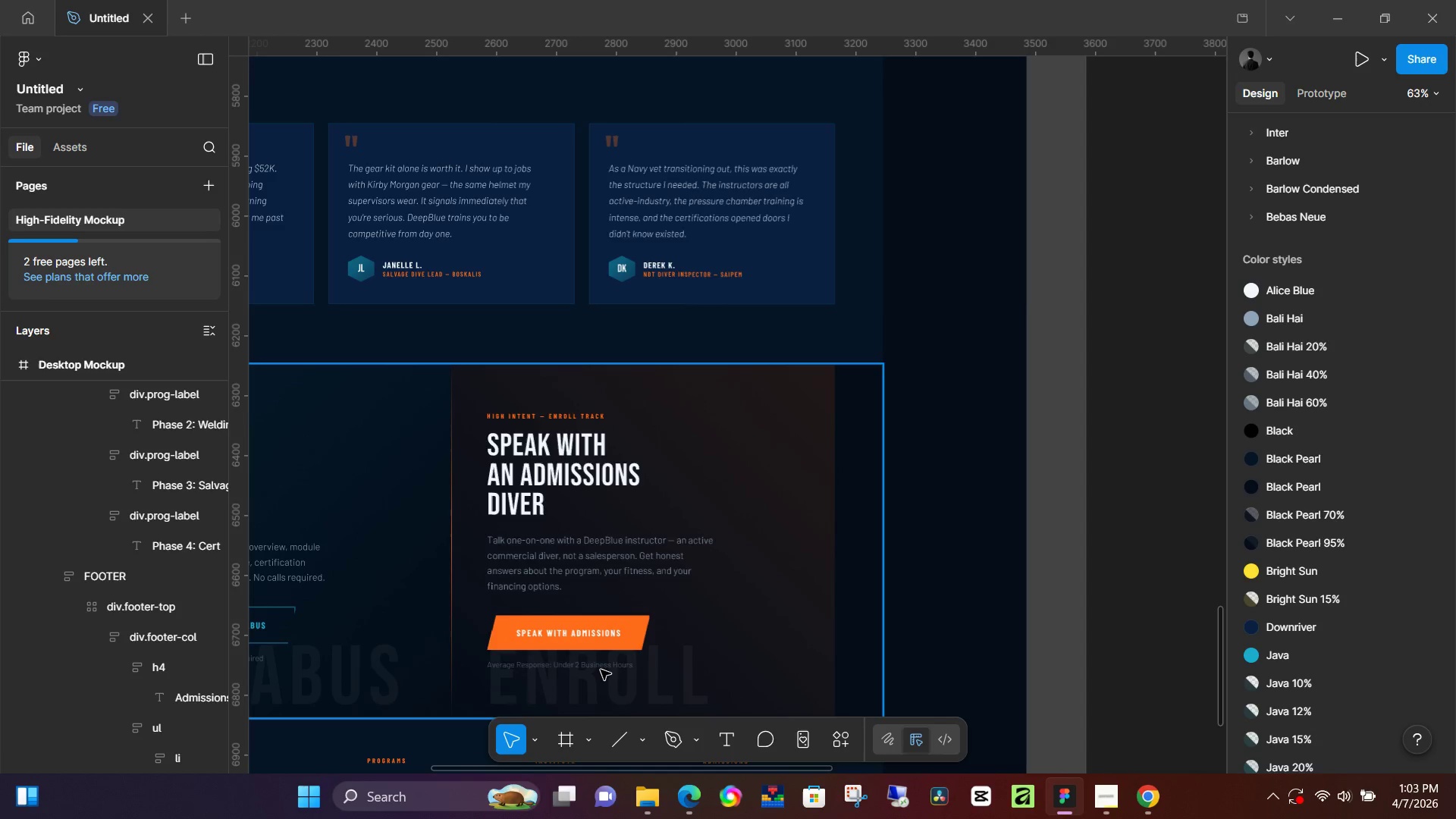 
double_click([602, 667])
 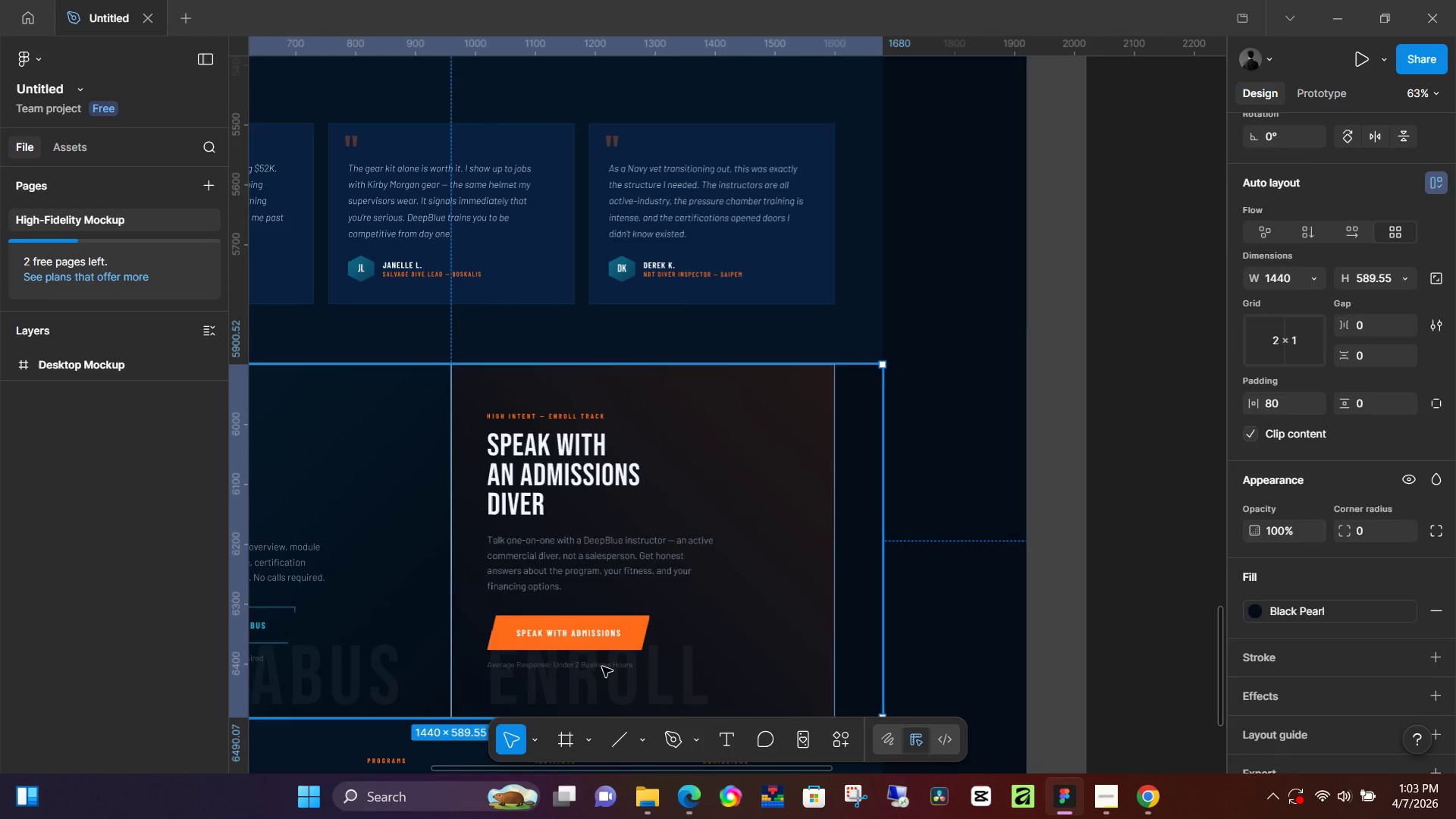 
triple_click([602, 667])
 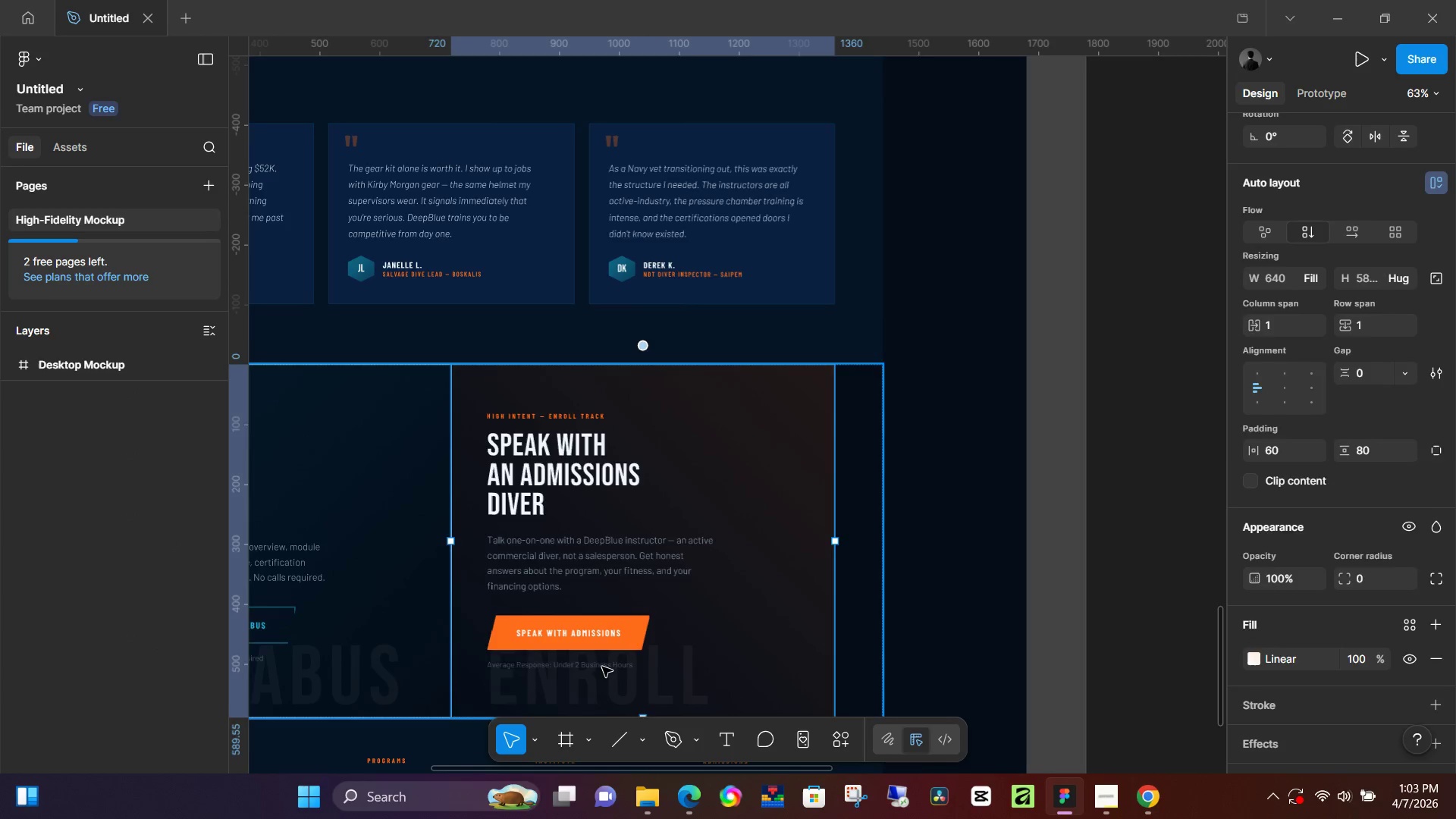 
triple_click([602, 667])
 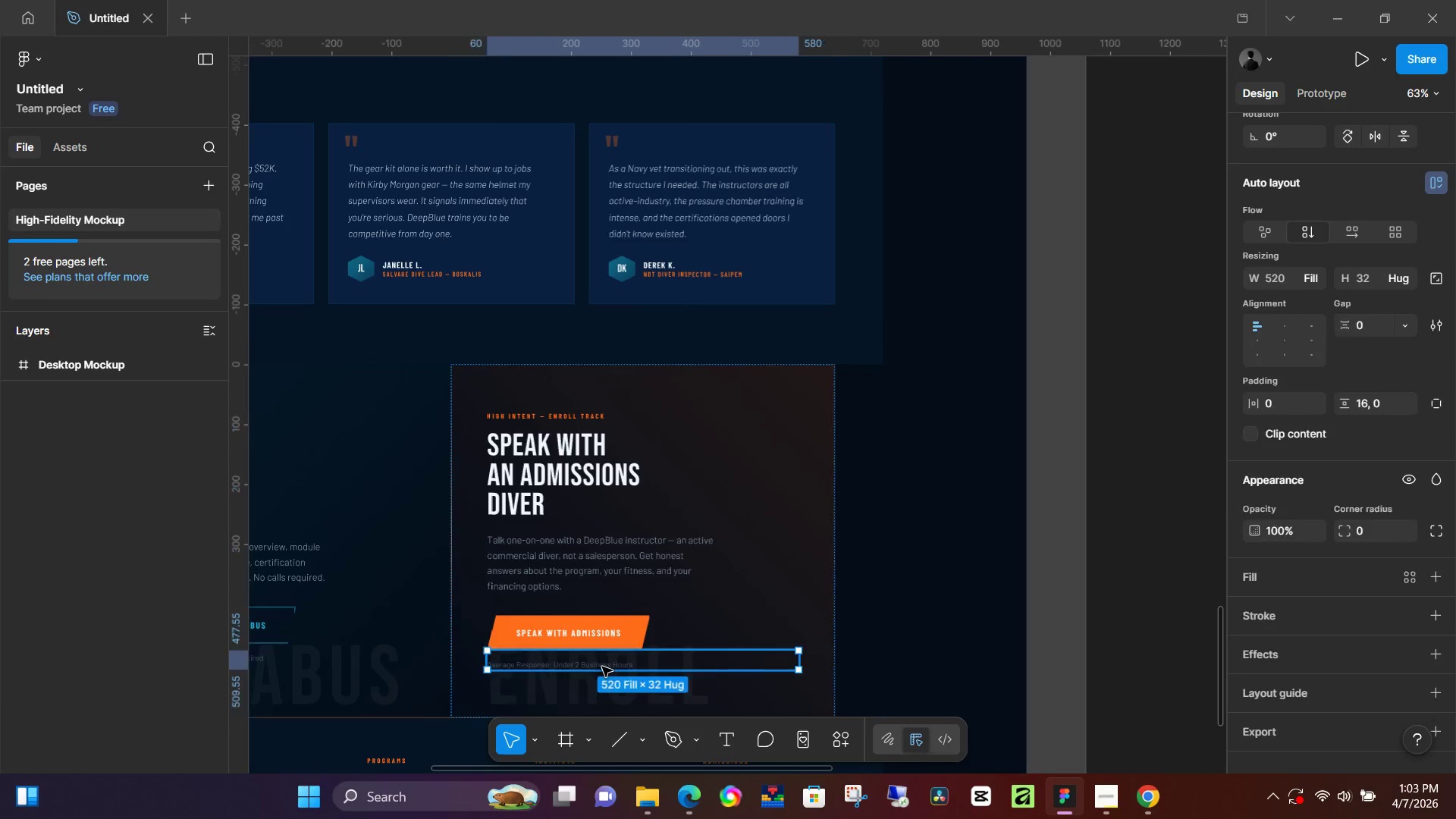 
triple_click([602, 667])
 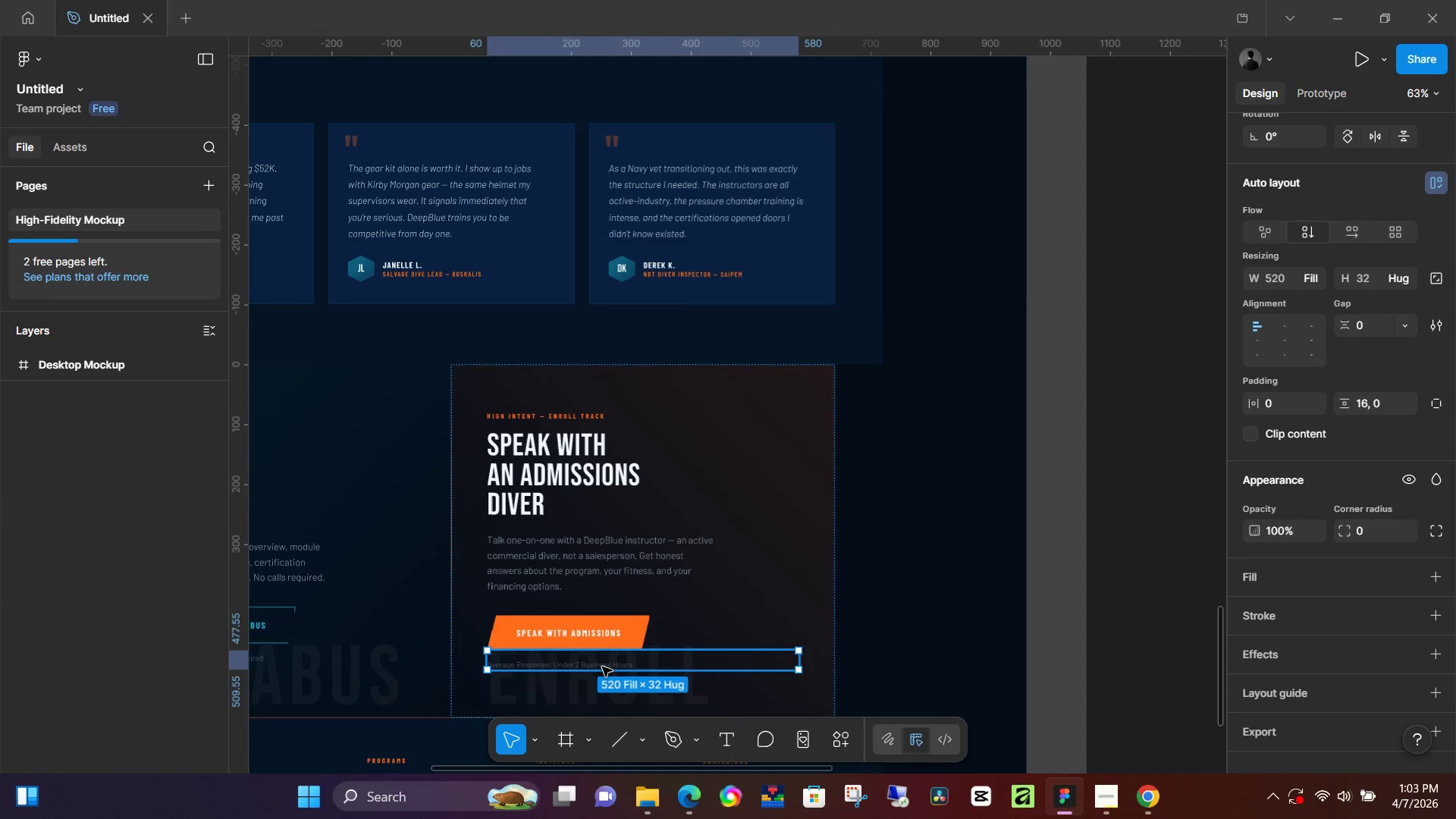 
triple_click([602, 667])
 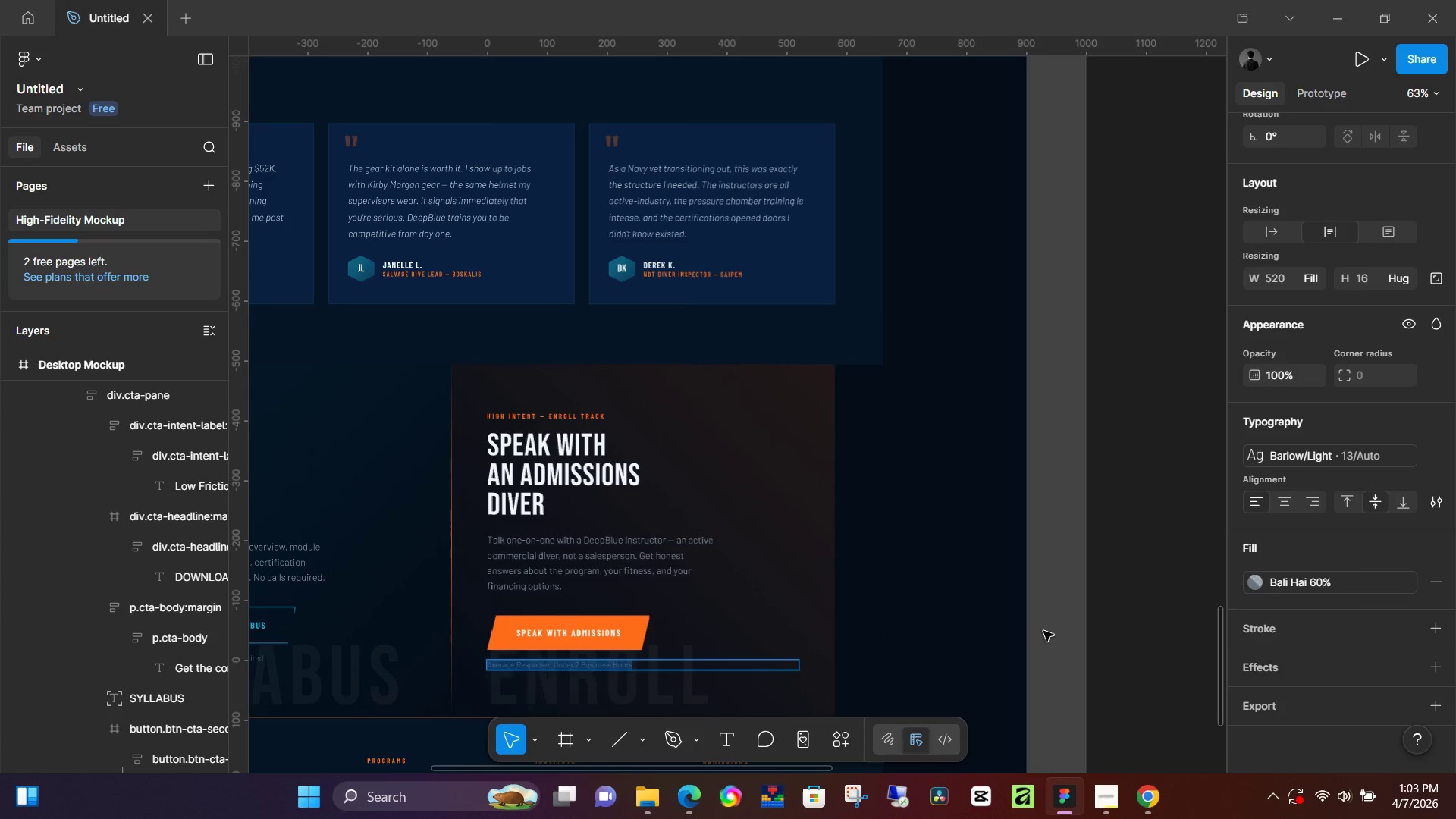 
left_click([1073, 618])
 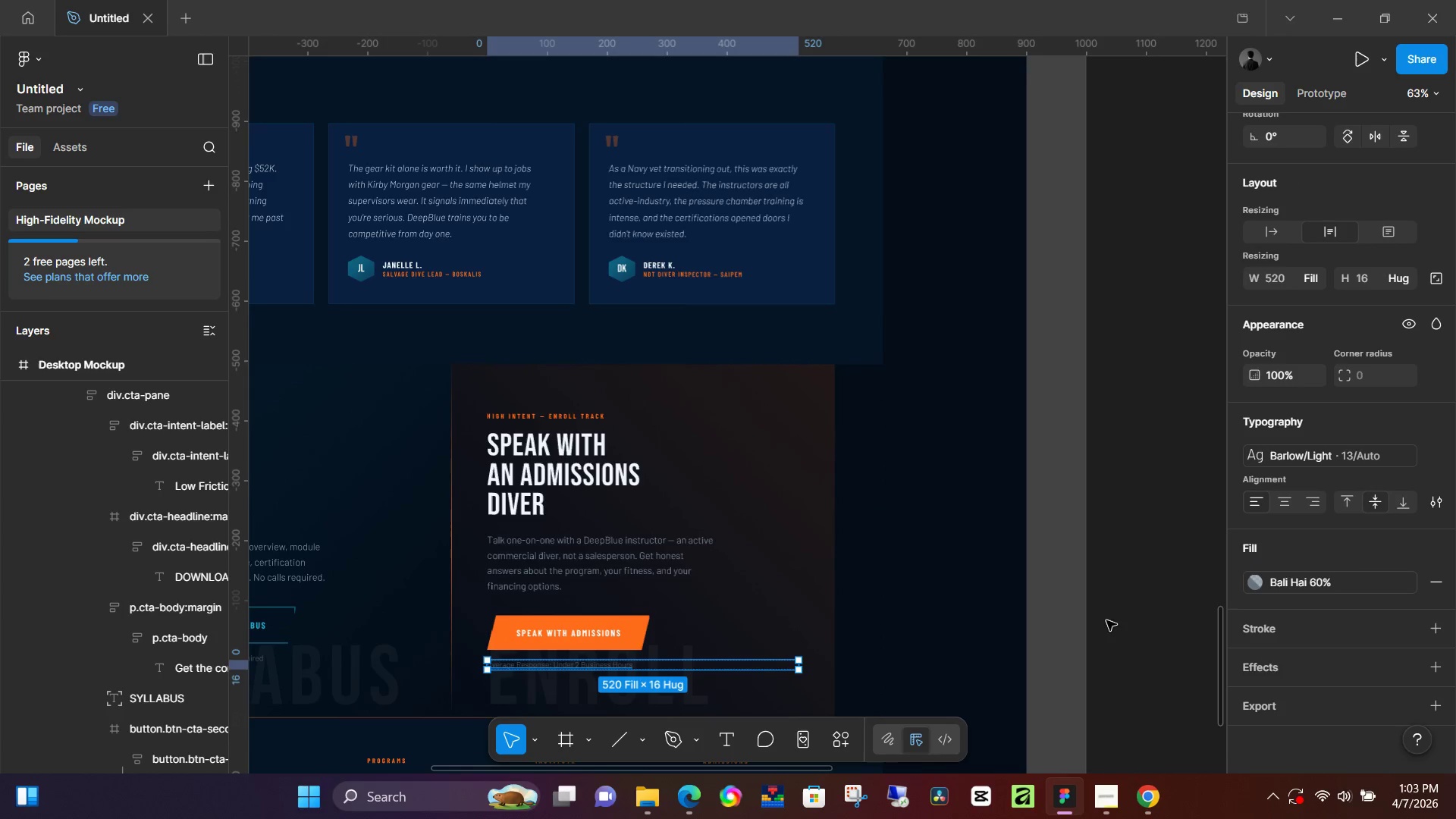 
left_click([1144, 617])
 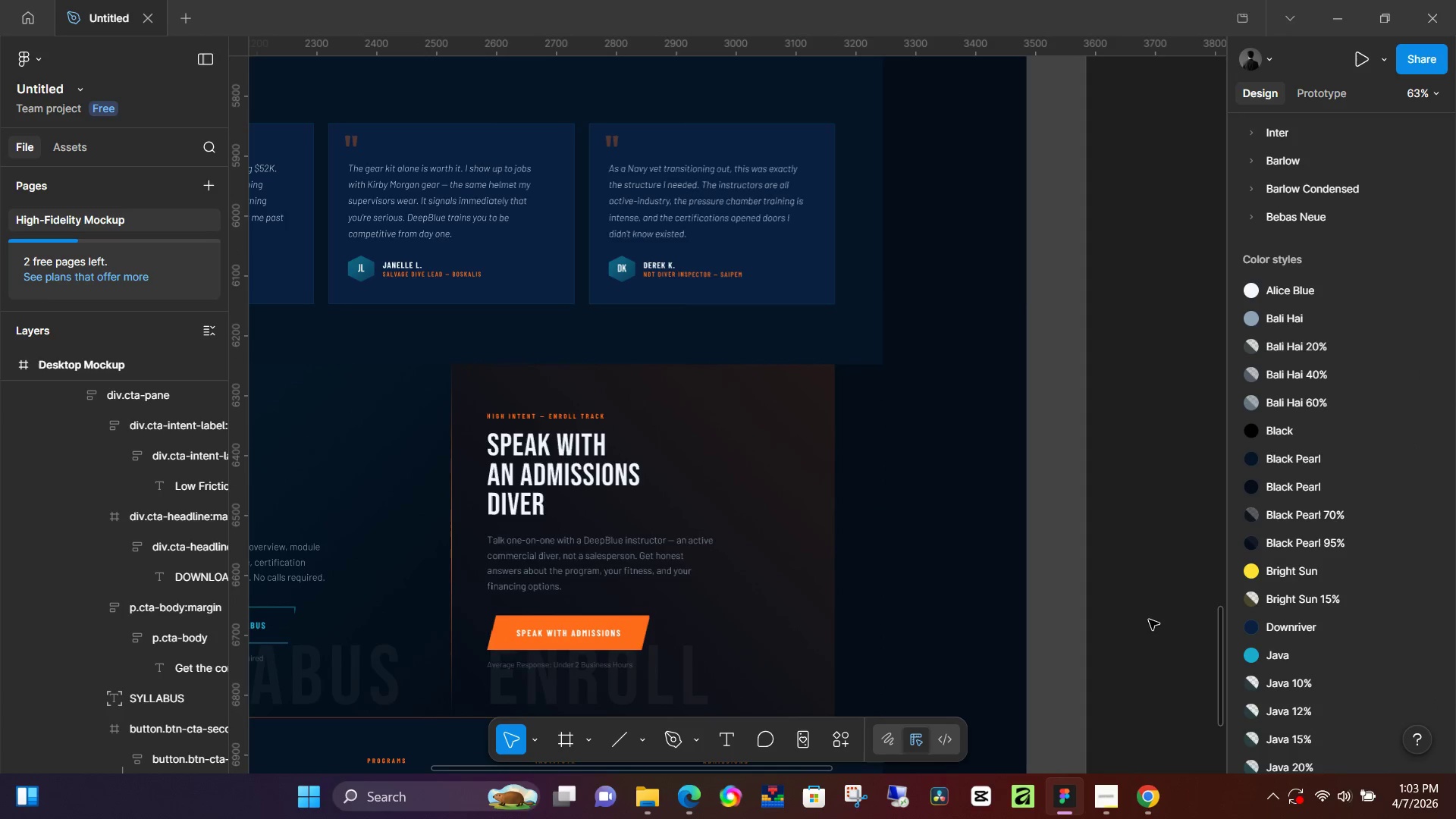 
hold_key(key=Space, duration=0.78)
 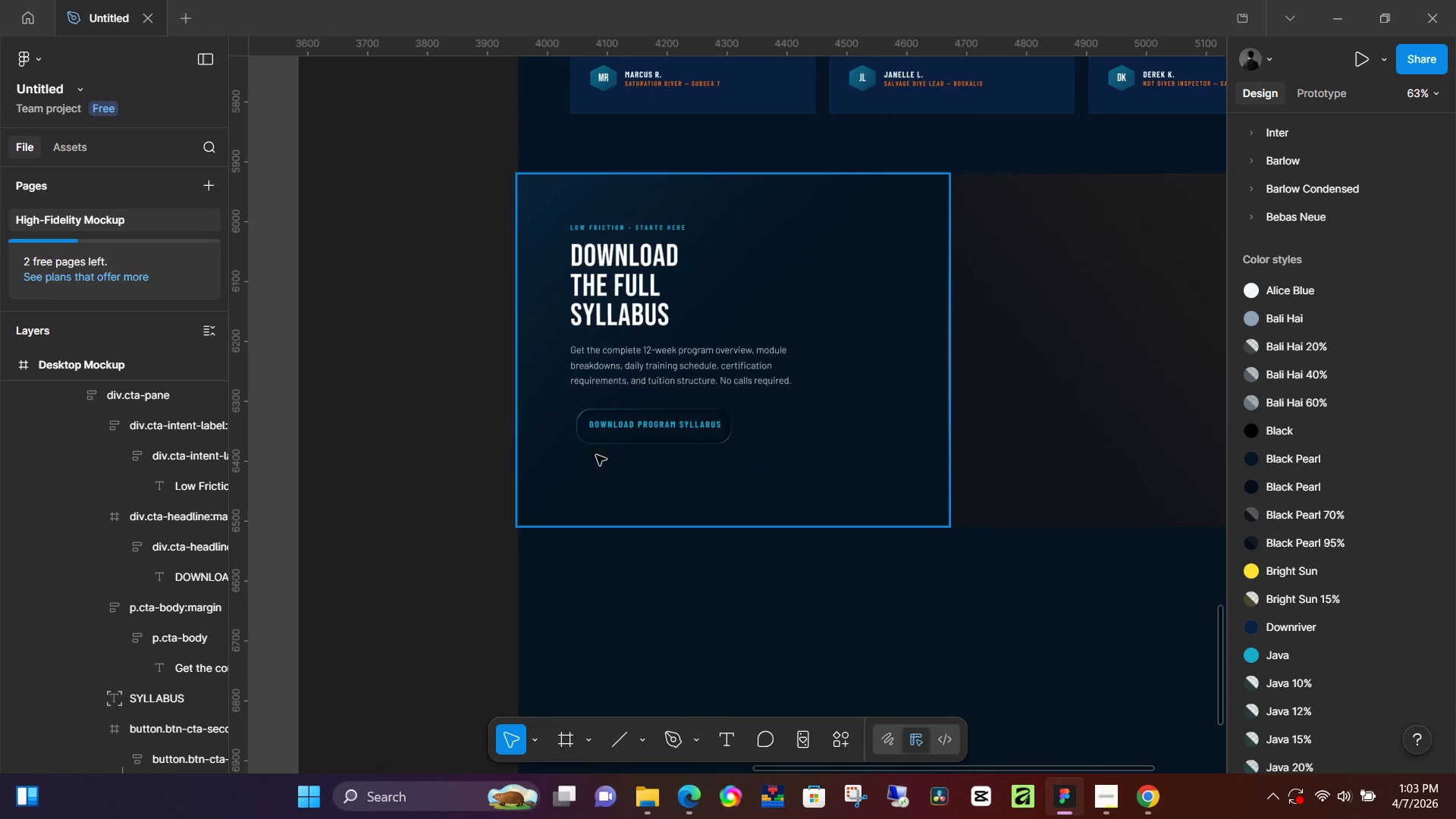 
left_click_drag(start_coordinate=[1157, 621], to_coordinate=[369, 626])
 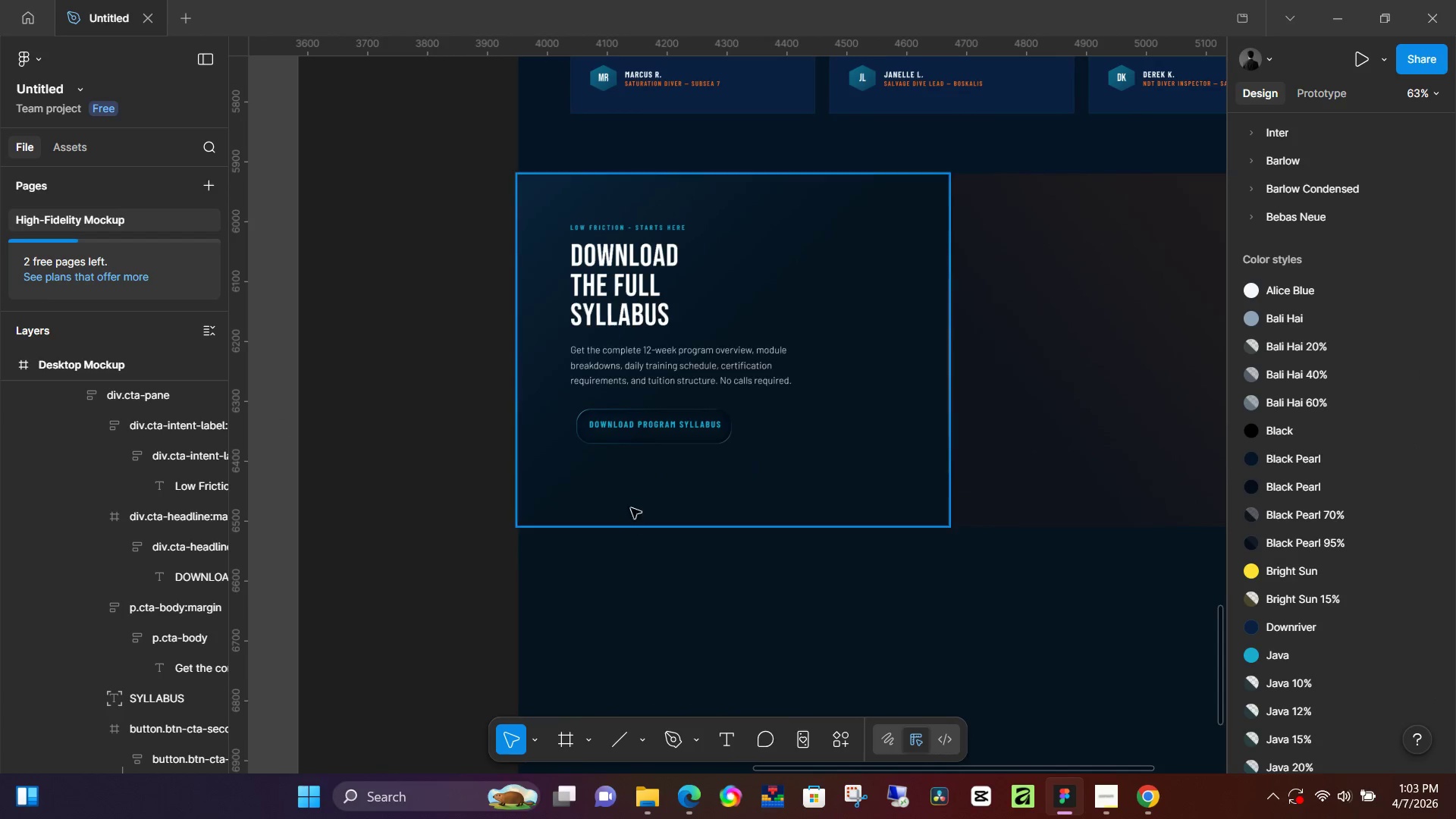 
hold_key(key=Space, duration=5.7)
 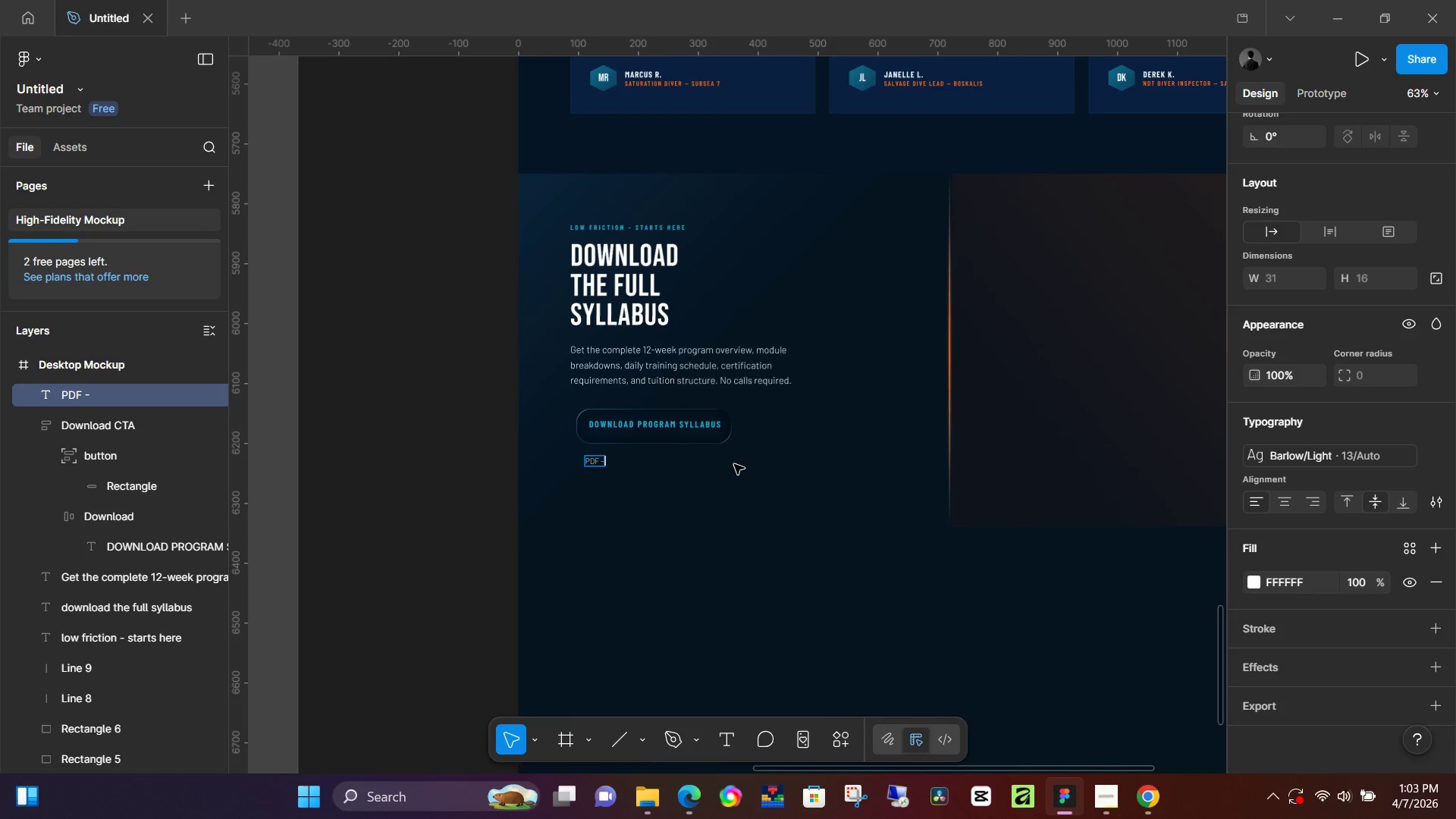 
key(T)
 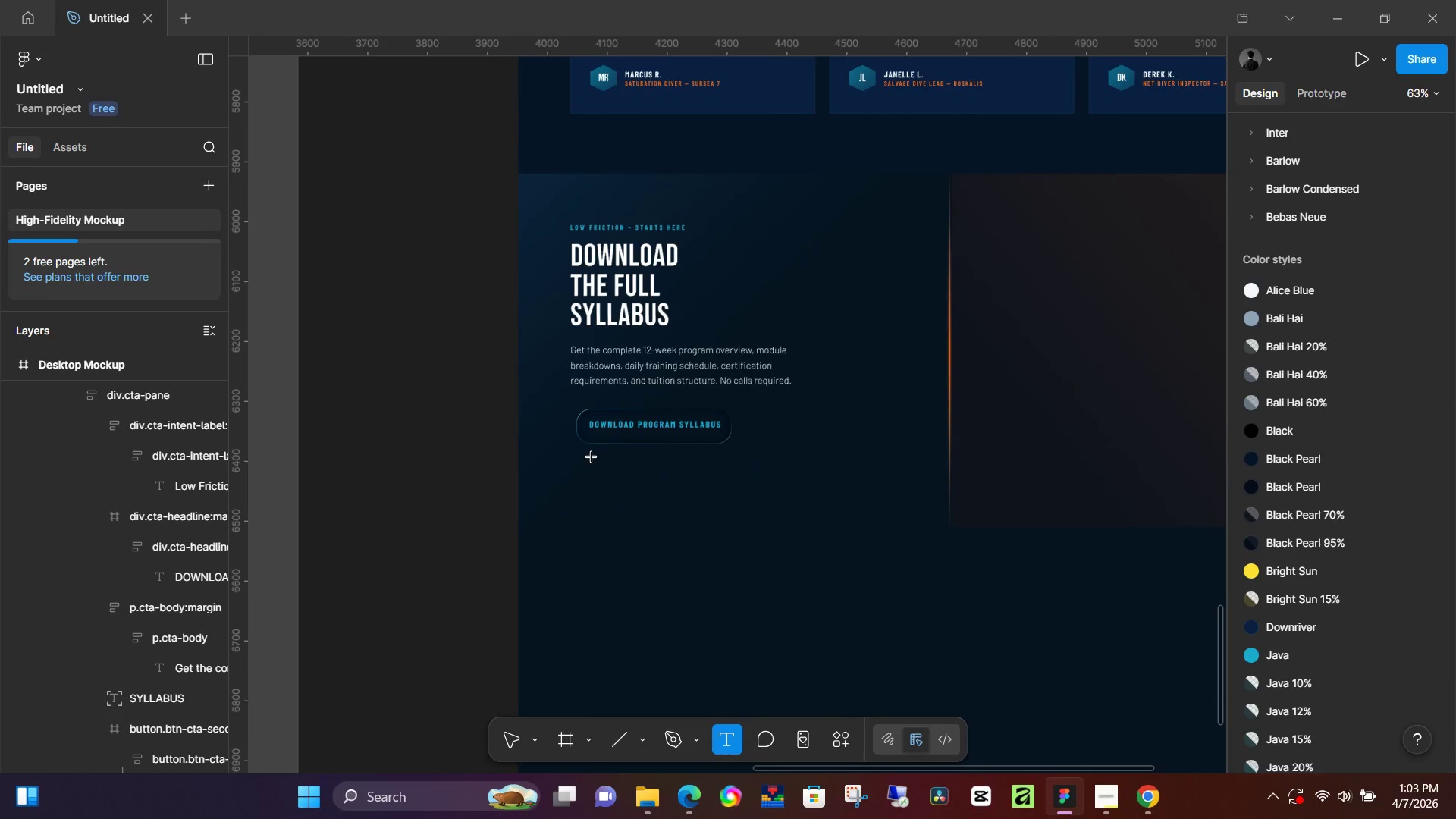 
left_click([586, 461])
 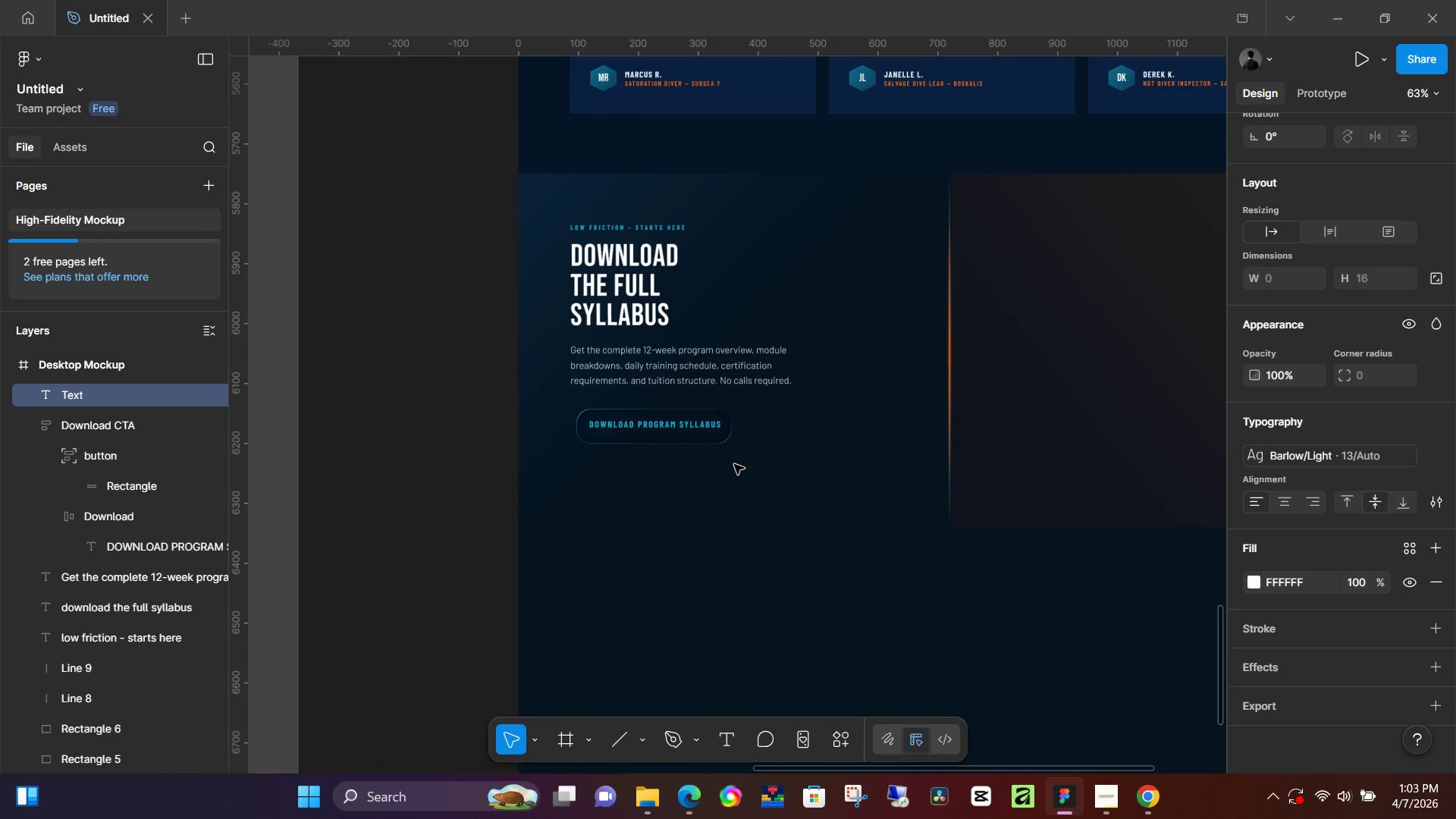 
type(p)
key(Backspace)
type(PDF- In)
key(Backspace)
type(nstant Download - No Account Required)
 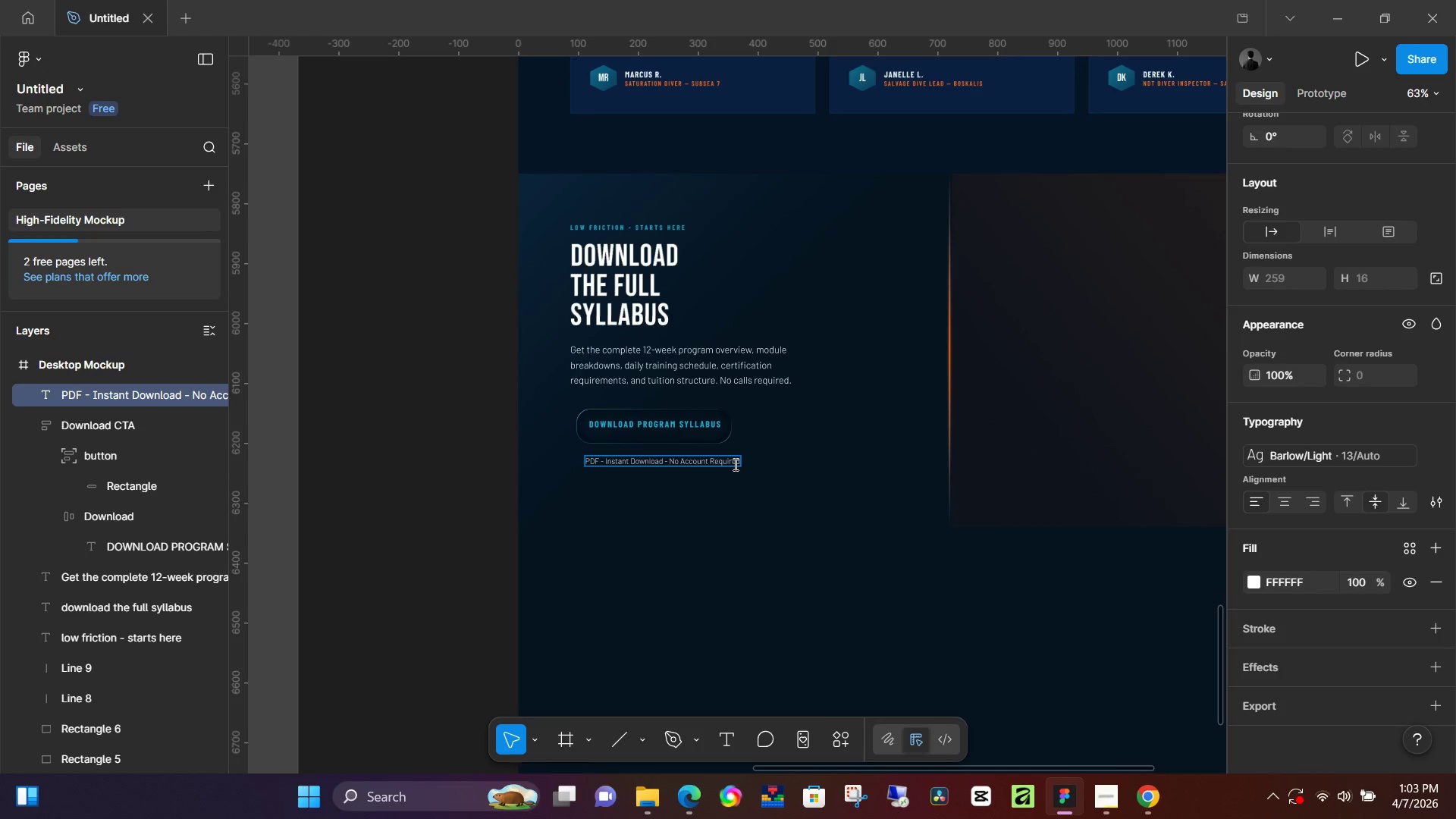 
left_click([795, 543])
 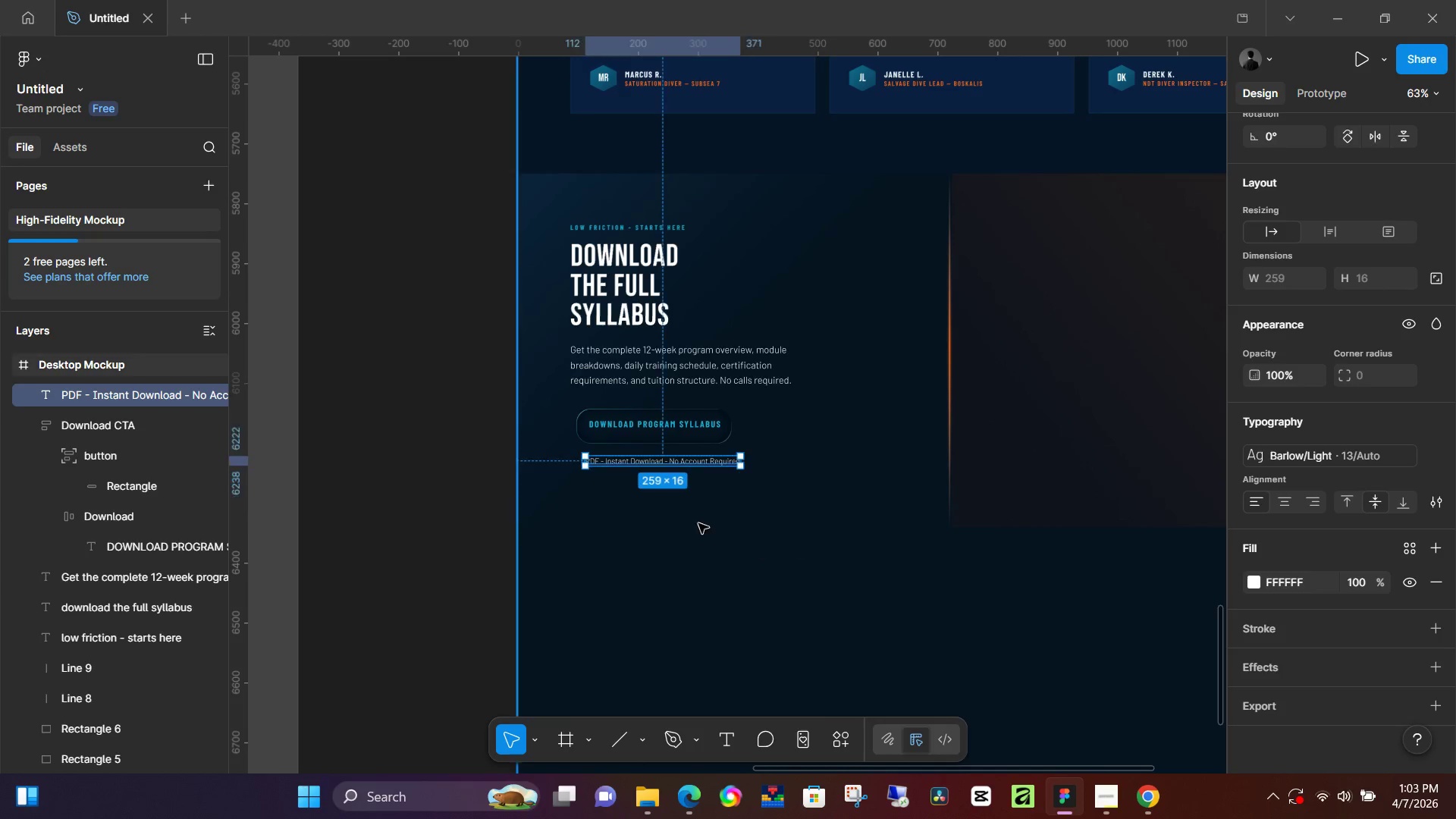 
hold_key(key=ControlLeft, duration=0.83)
scroll: coordinate [651, 502], scroll_direction: up, amount: 7.0
 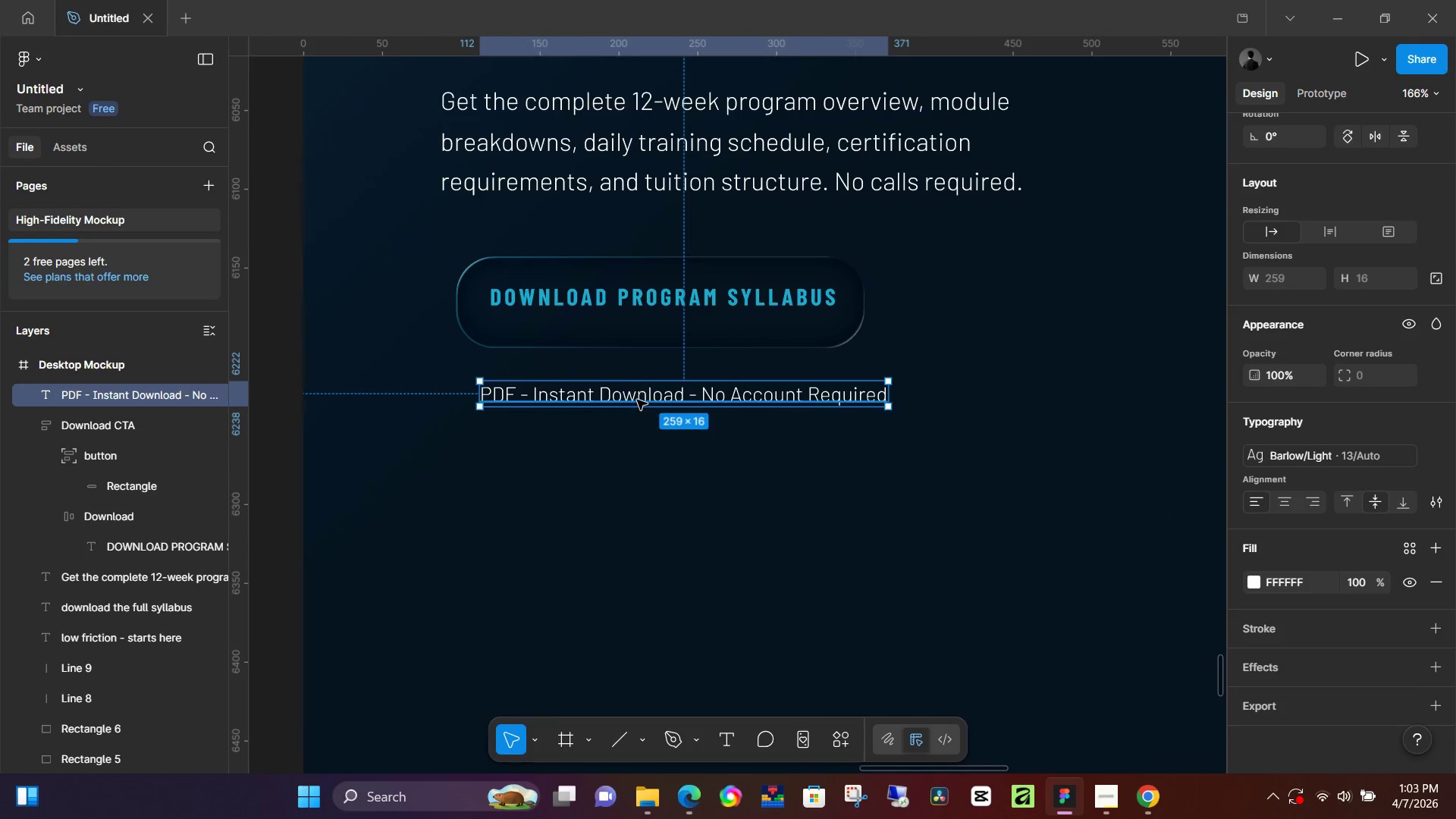 
left_click_drag(start_coordinate=[637, 400], to_coordinate=[625, 381])
 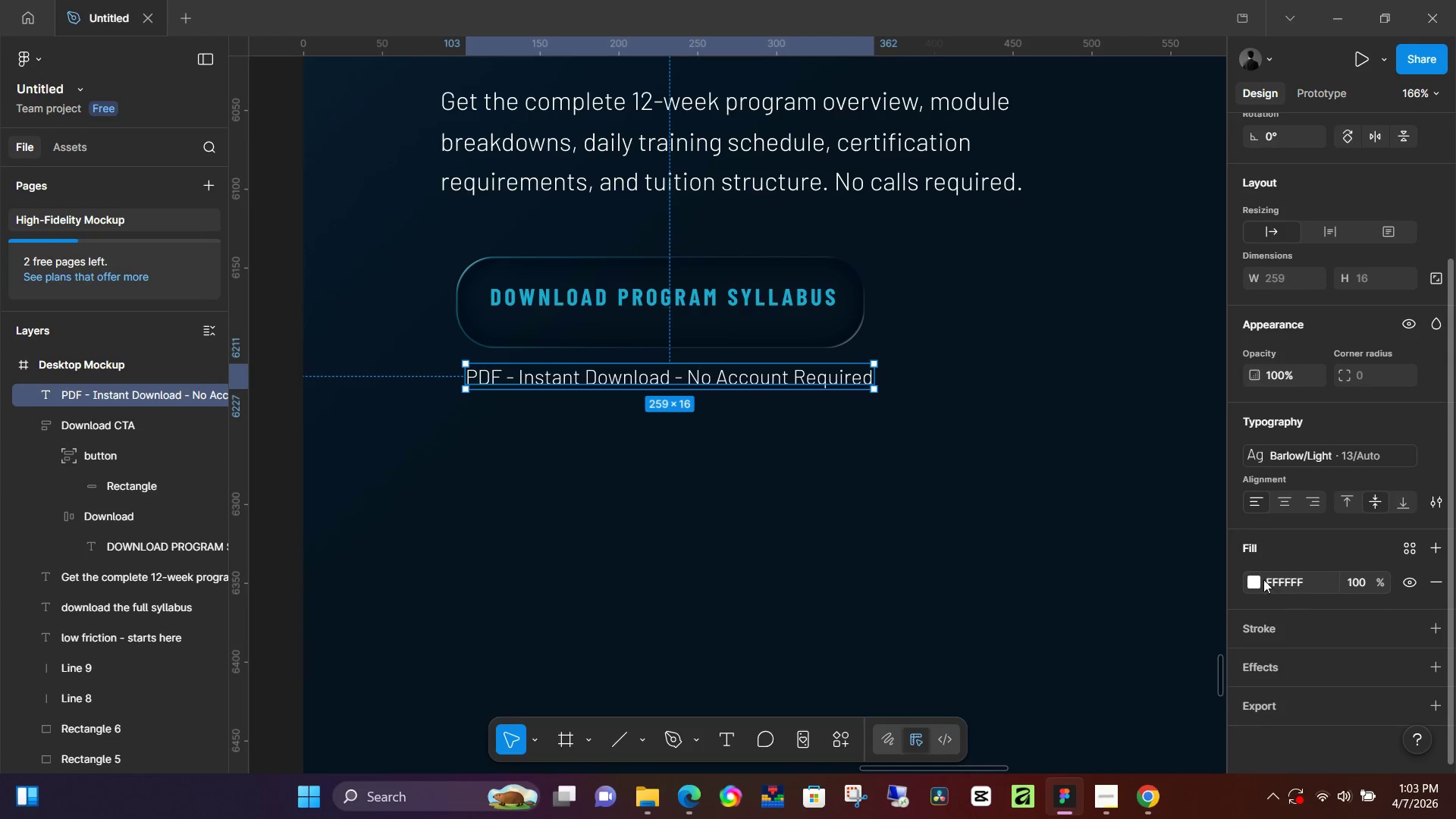 
left_click([1250, 579])
 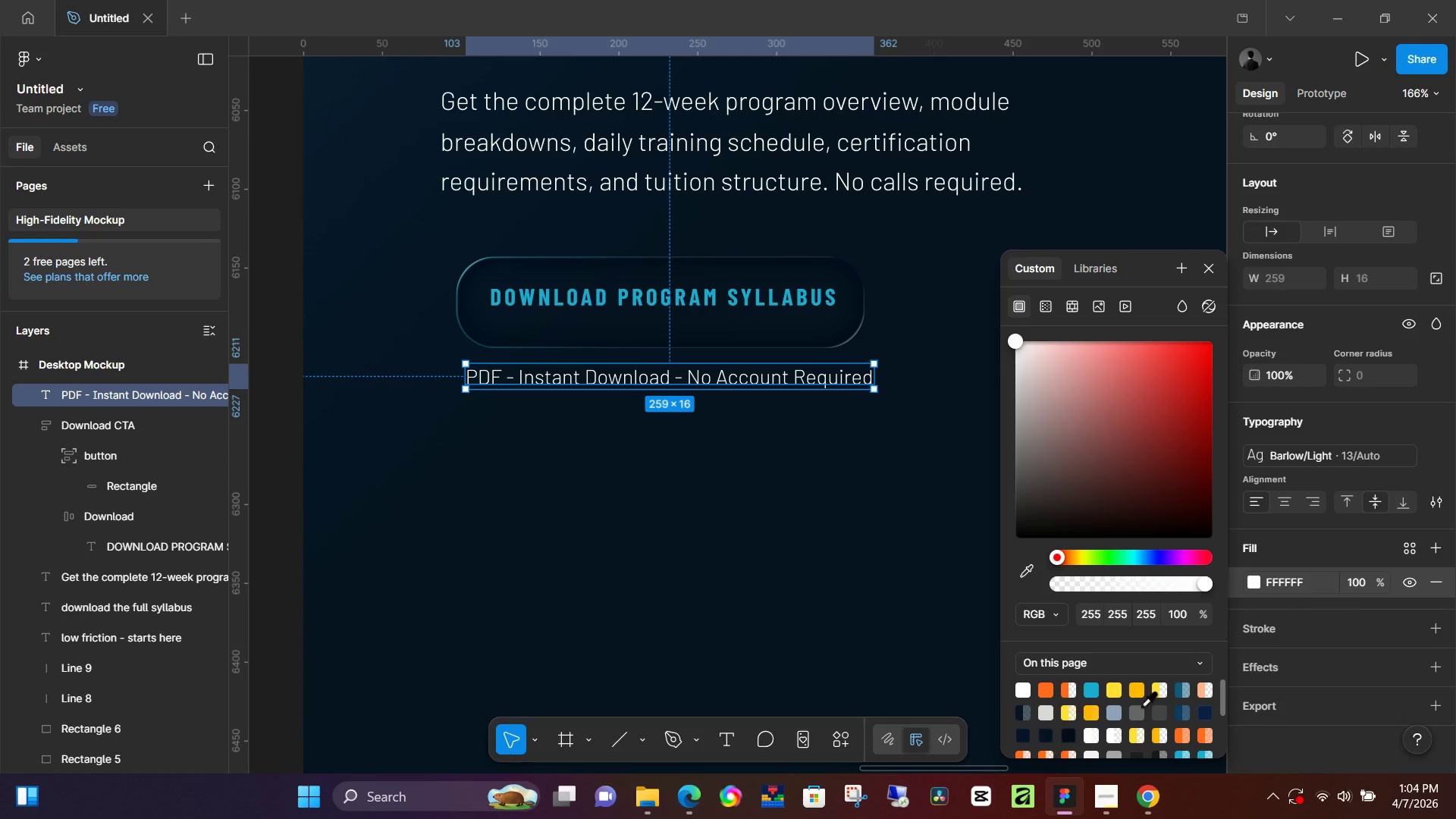 
left_click([1141, 711])
 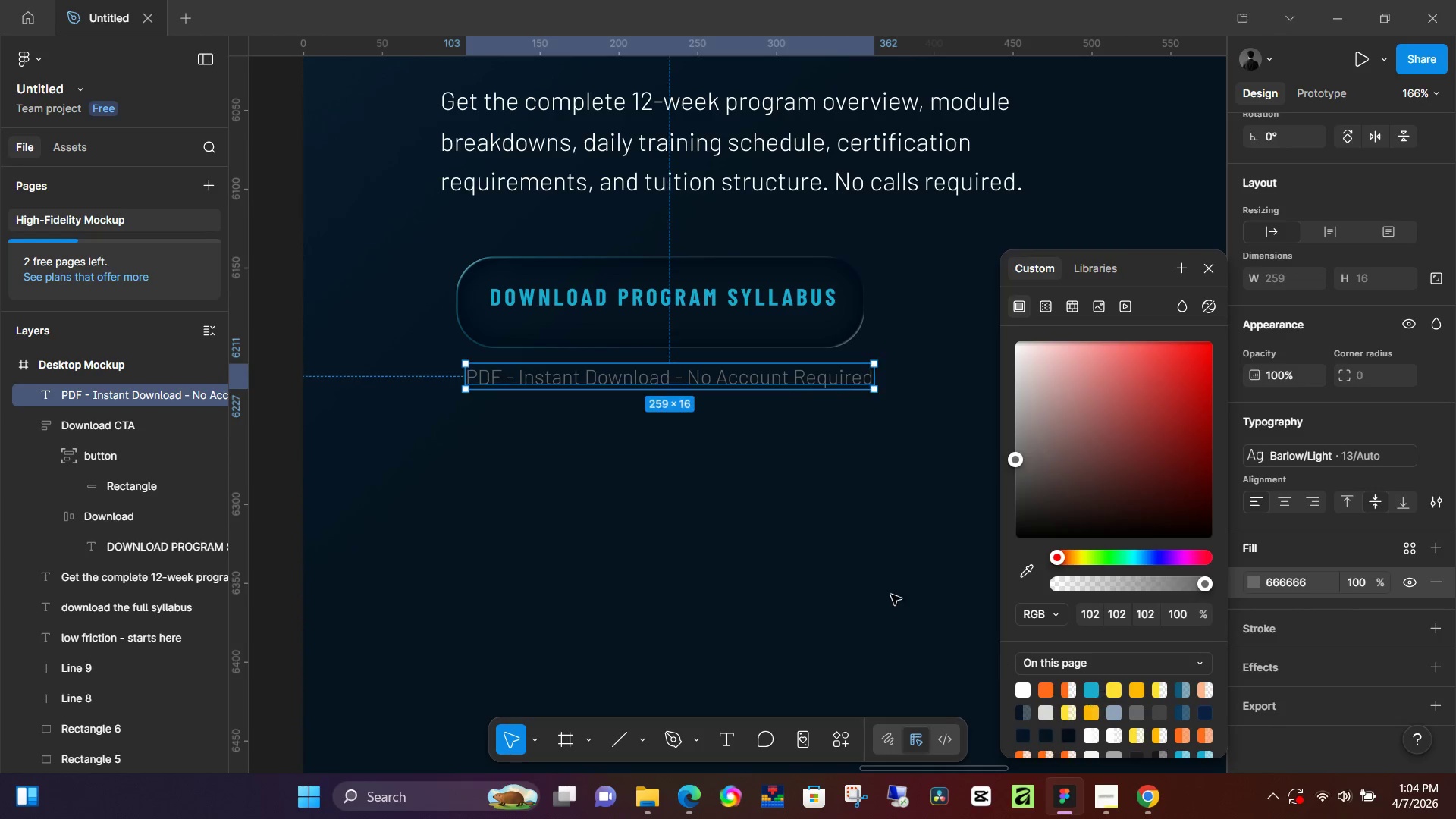 
left_click([864, 577])
 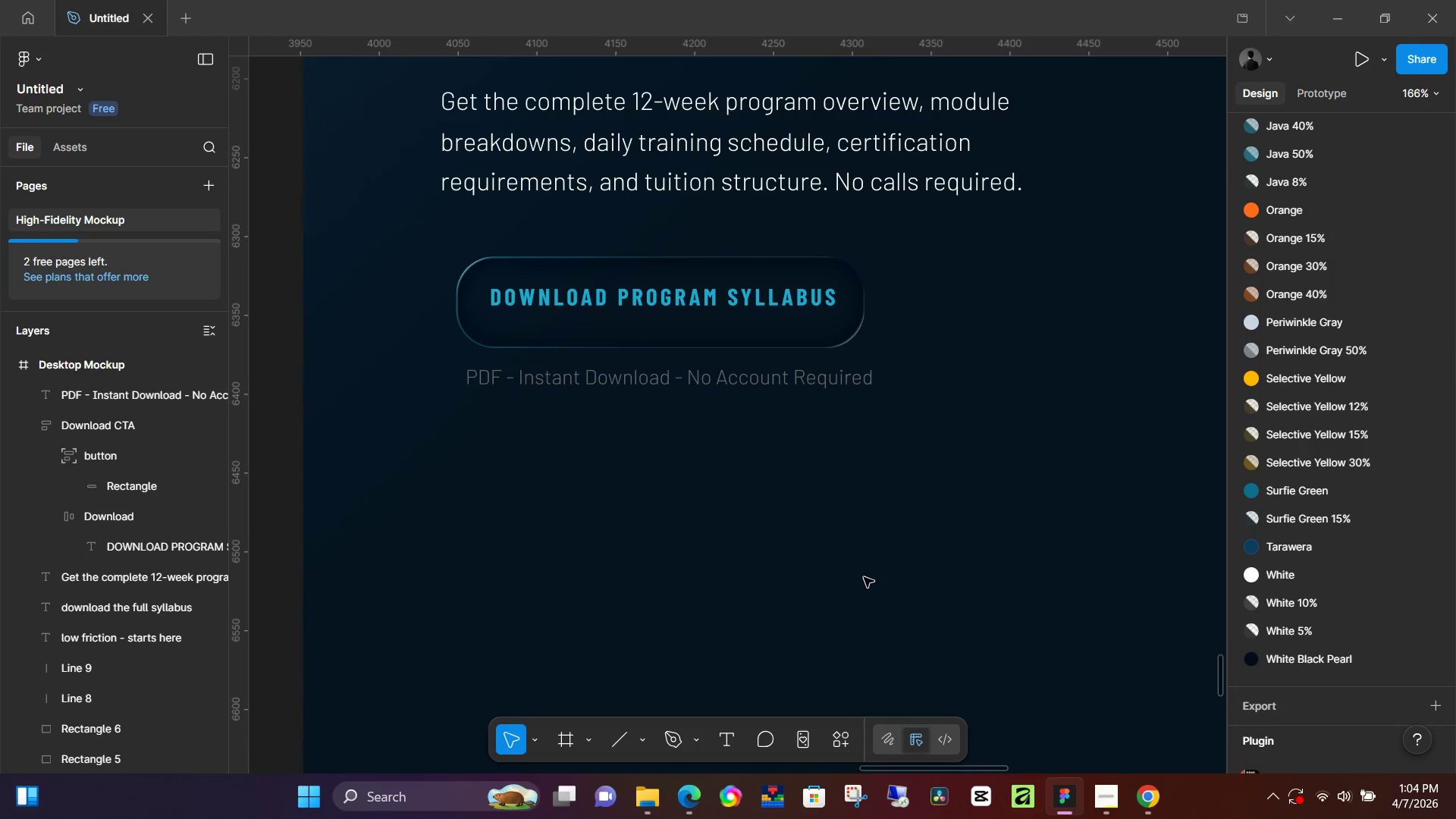 
hold_key(key=ControlLeft, duration=1.0)
scroll: coordinate [884, 566], scroll_direction: down, amount: 11.0
 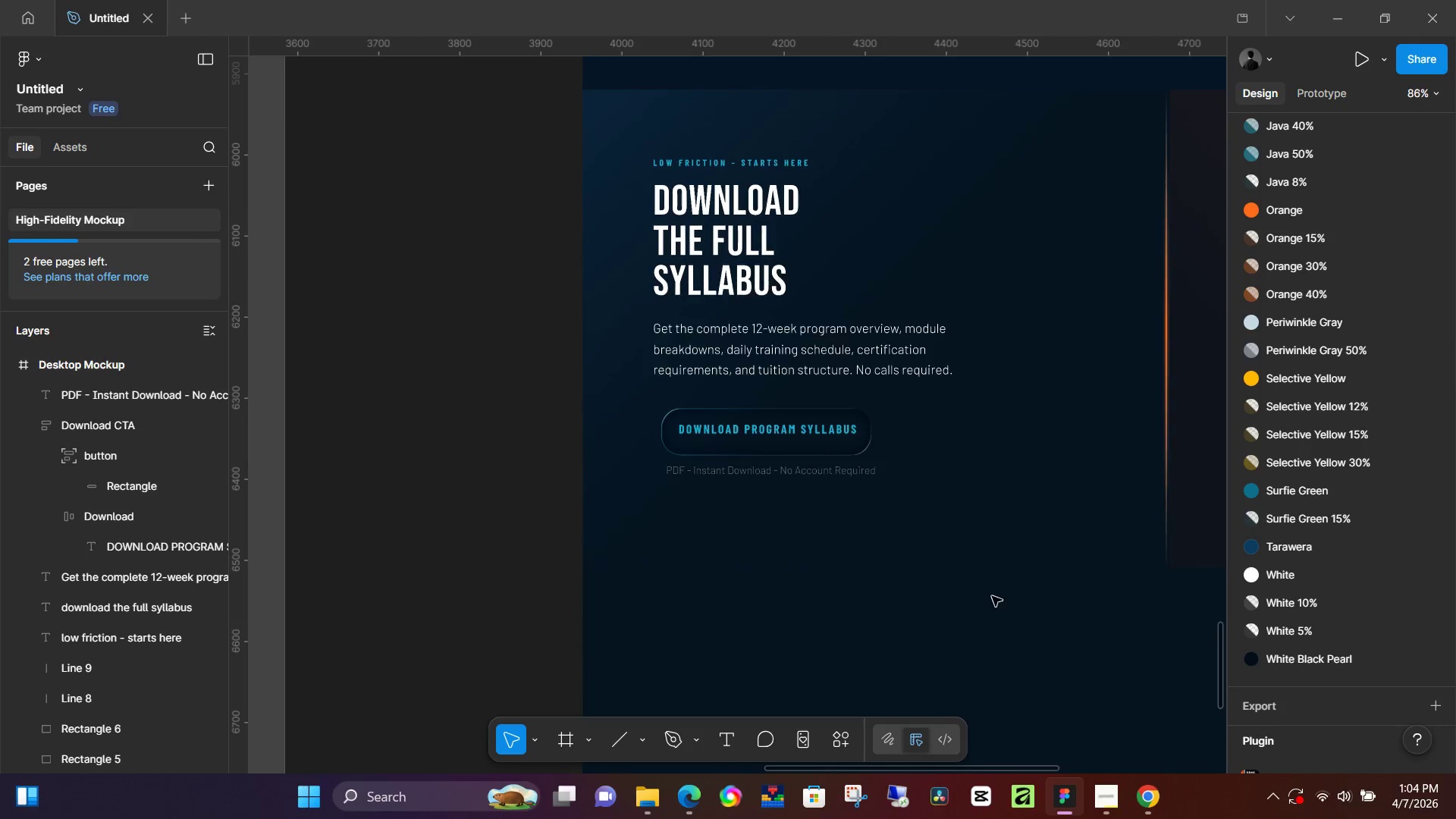 
key(Control+ControlLeft)
 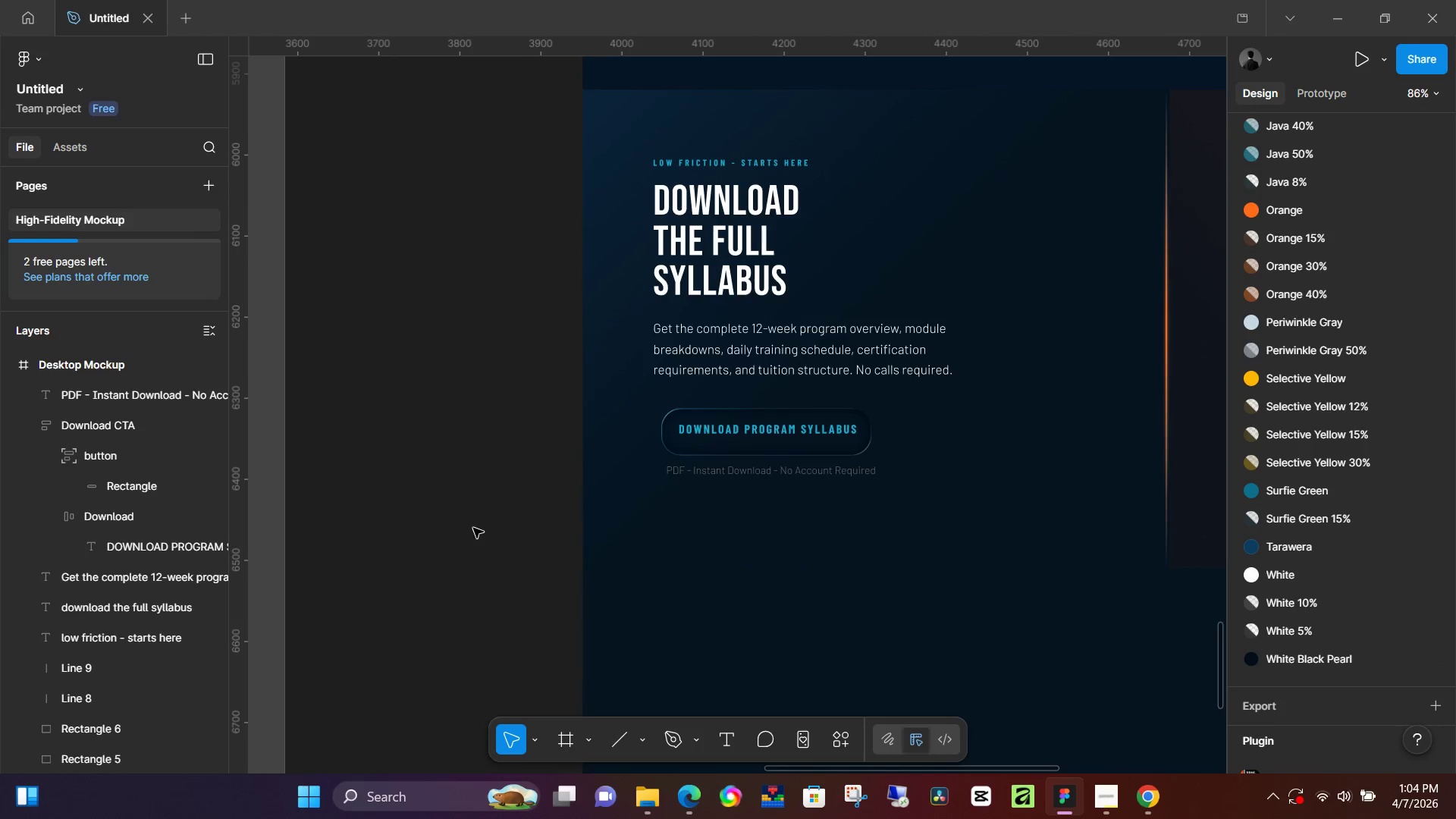 
left_click([472, 528])
 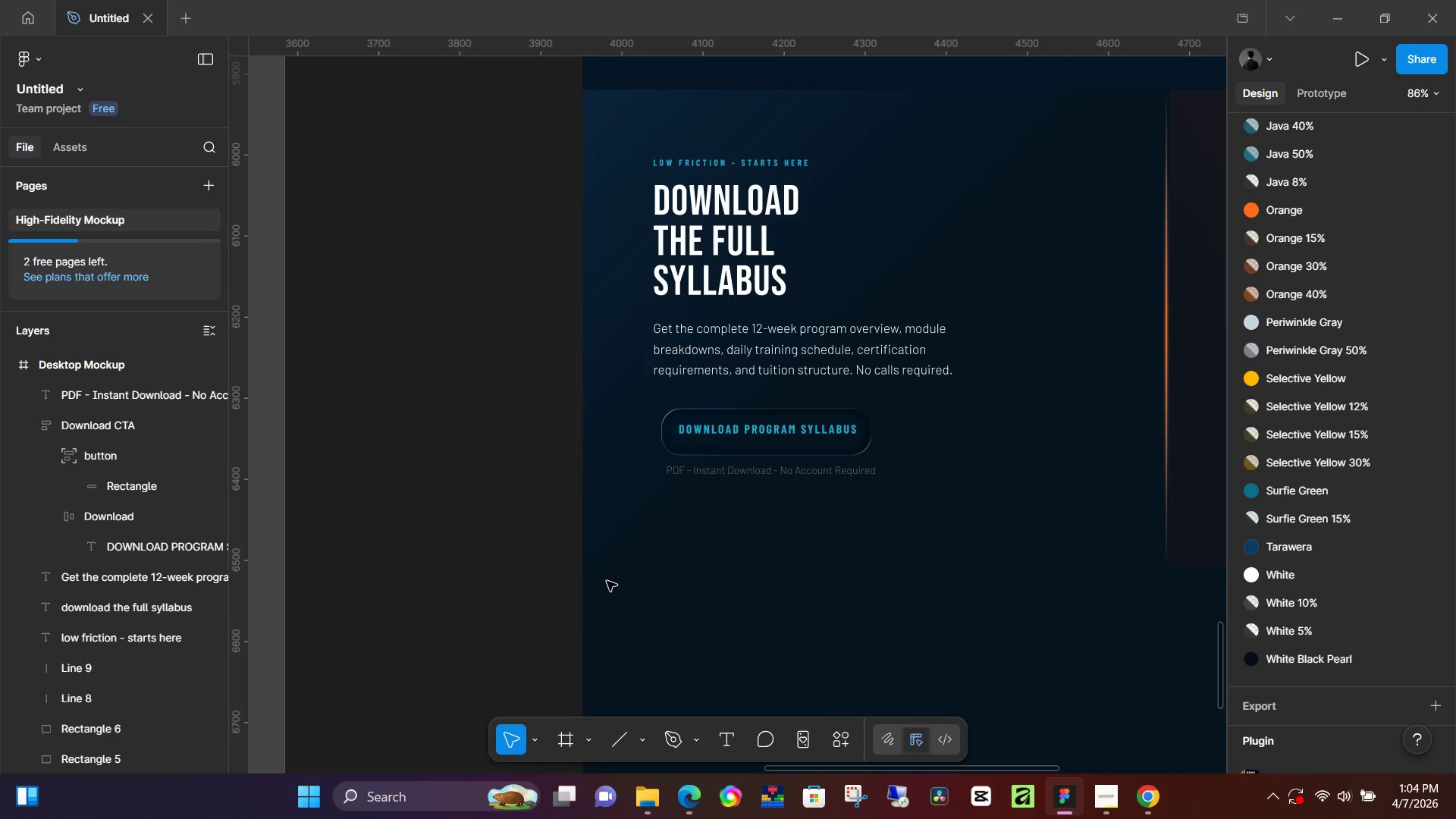 
wait(20.55)
 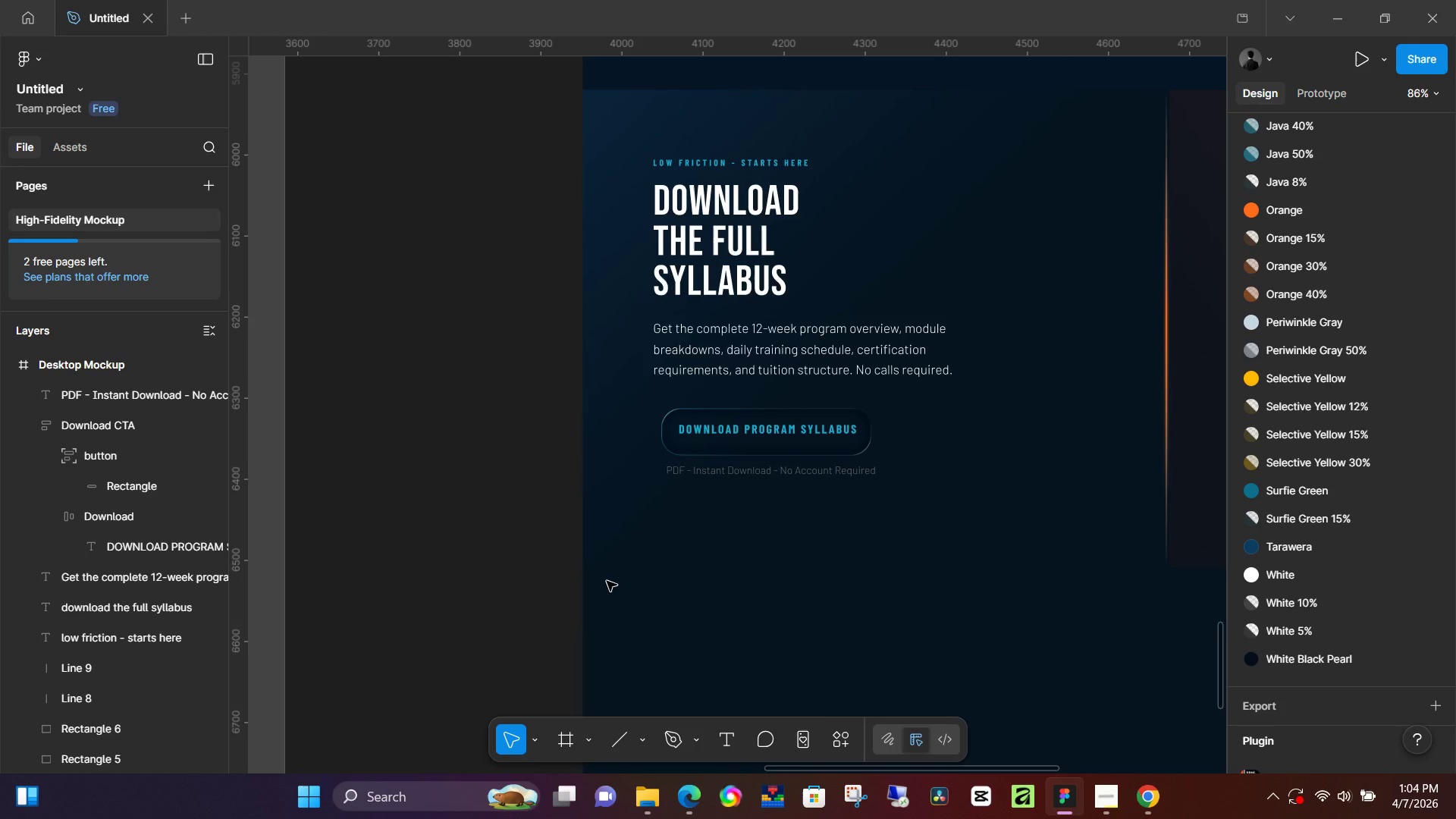 
left_click([607, 581])
 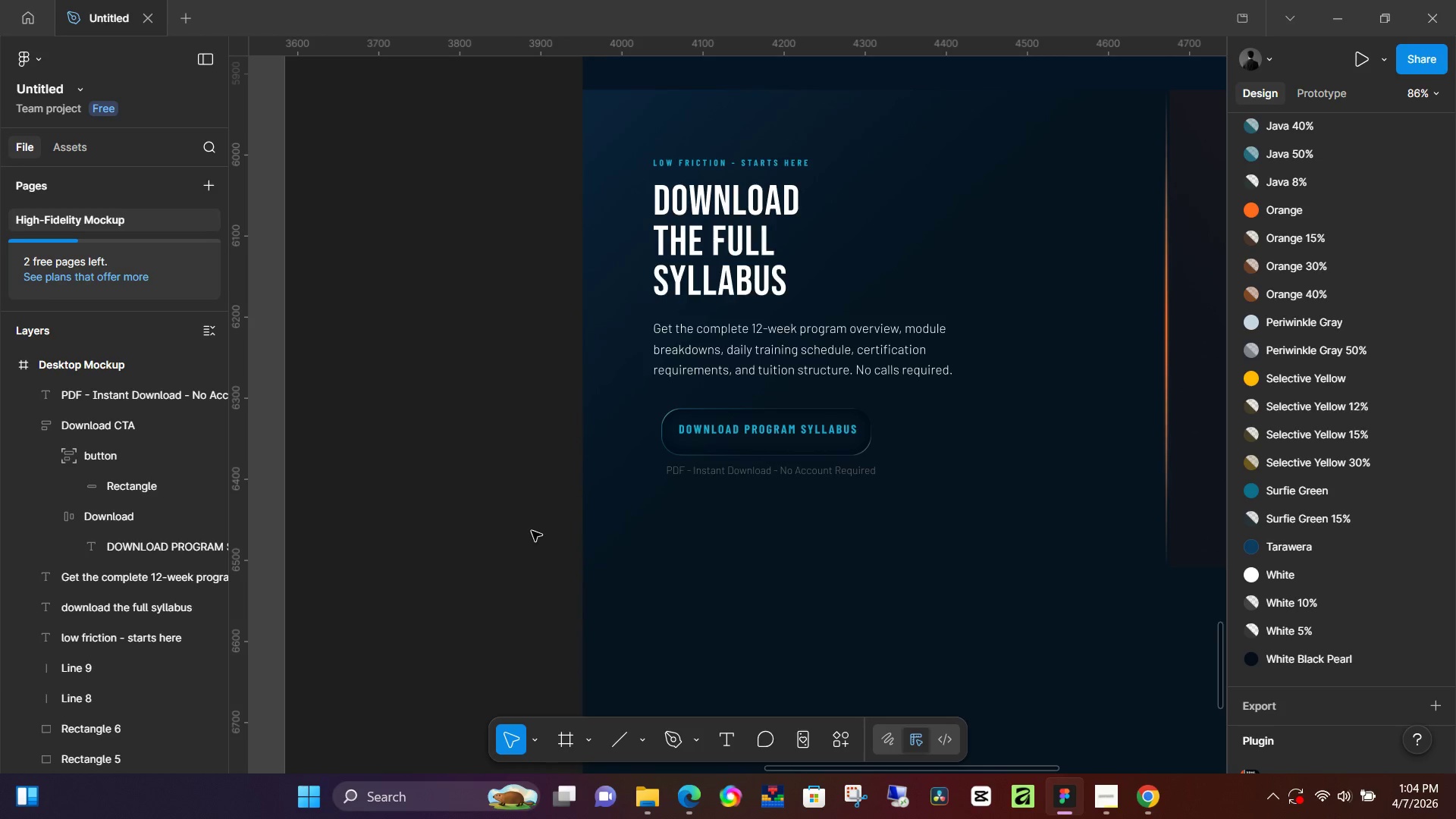 
left_click_drag(start_coordinate=[481, 511], to_coordinate=[480, 517])
 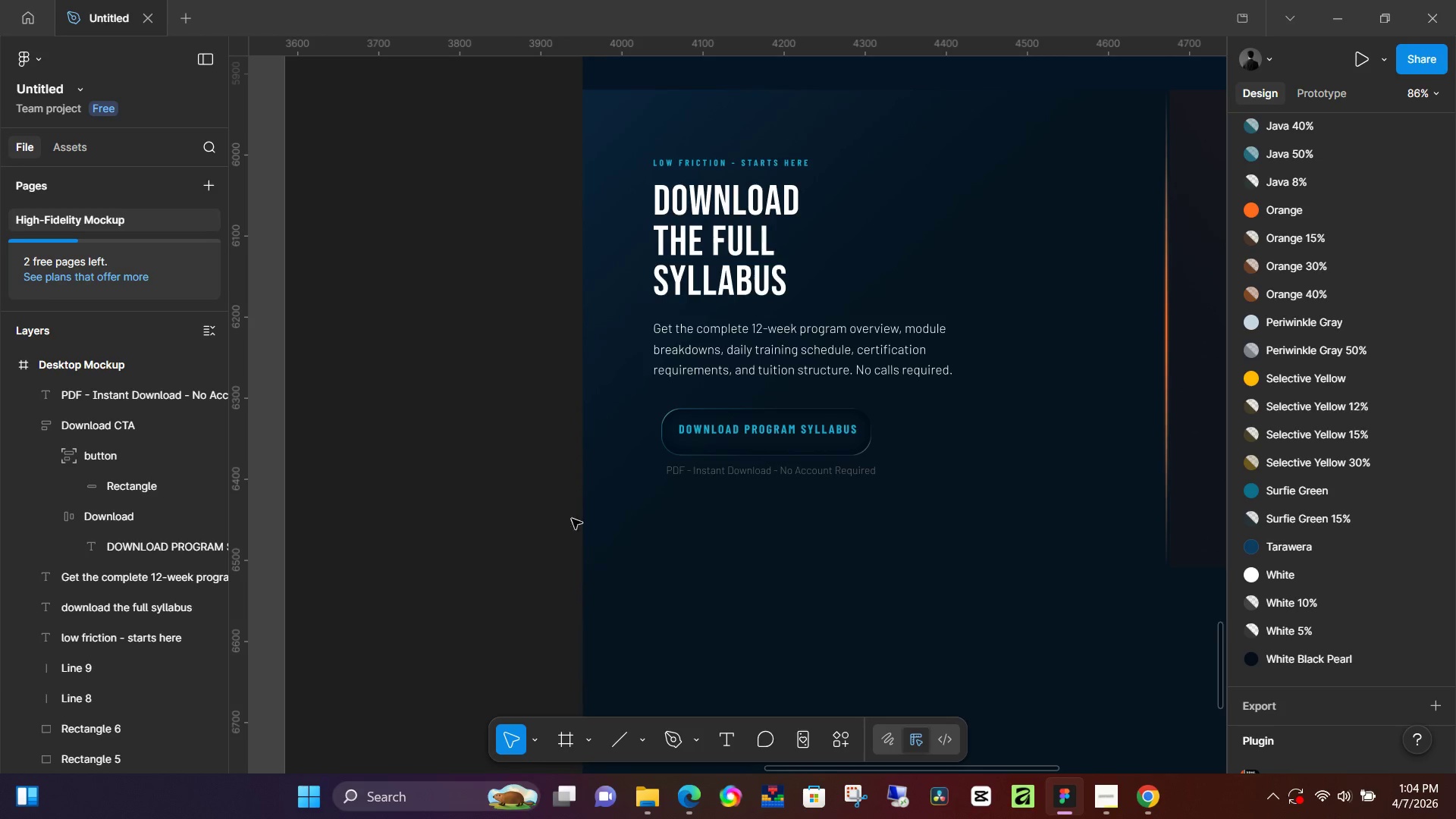 
hold_key(key=ControlLeft, duration=1.24)
scroll: coordinate [645, 542], scroll_direction: down, amount: 13.0
 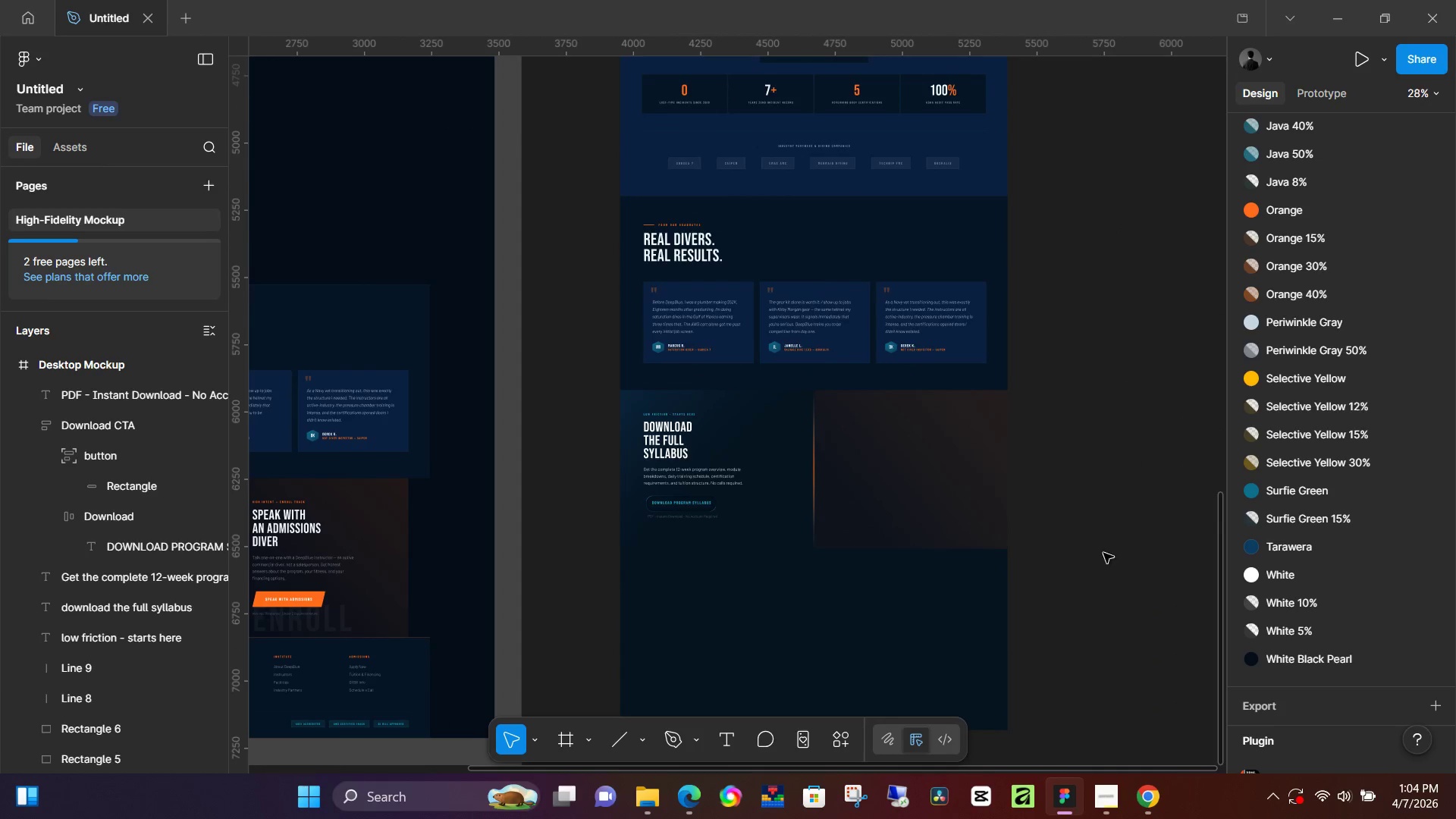 
hold_key(key=Space, duration=0.97)
 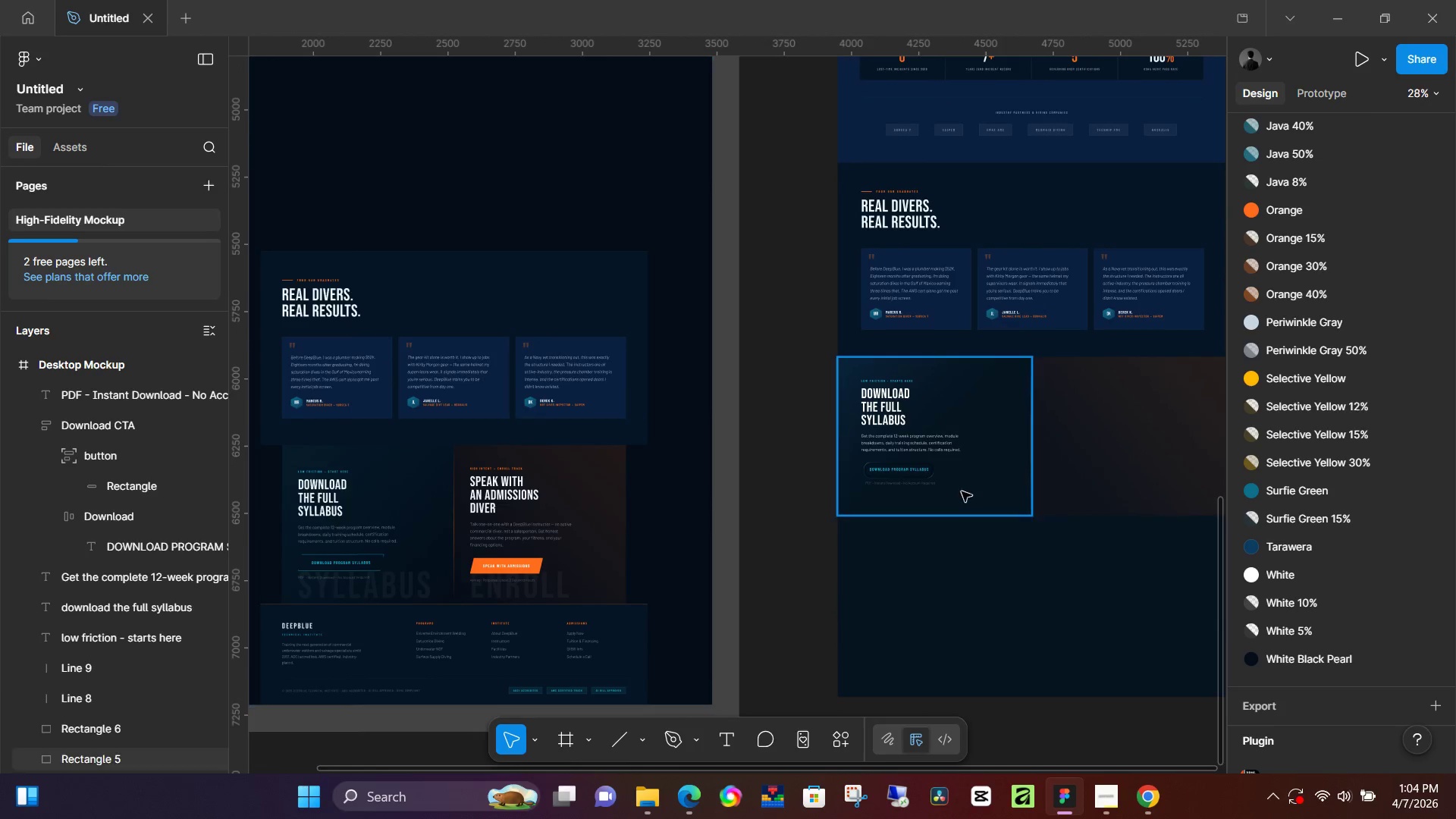 
left_click_drag(start_coordinate=[719, 620], to_coordinate=[937, 587])
 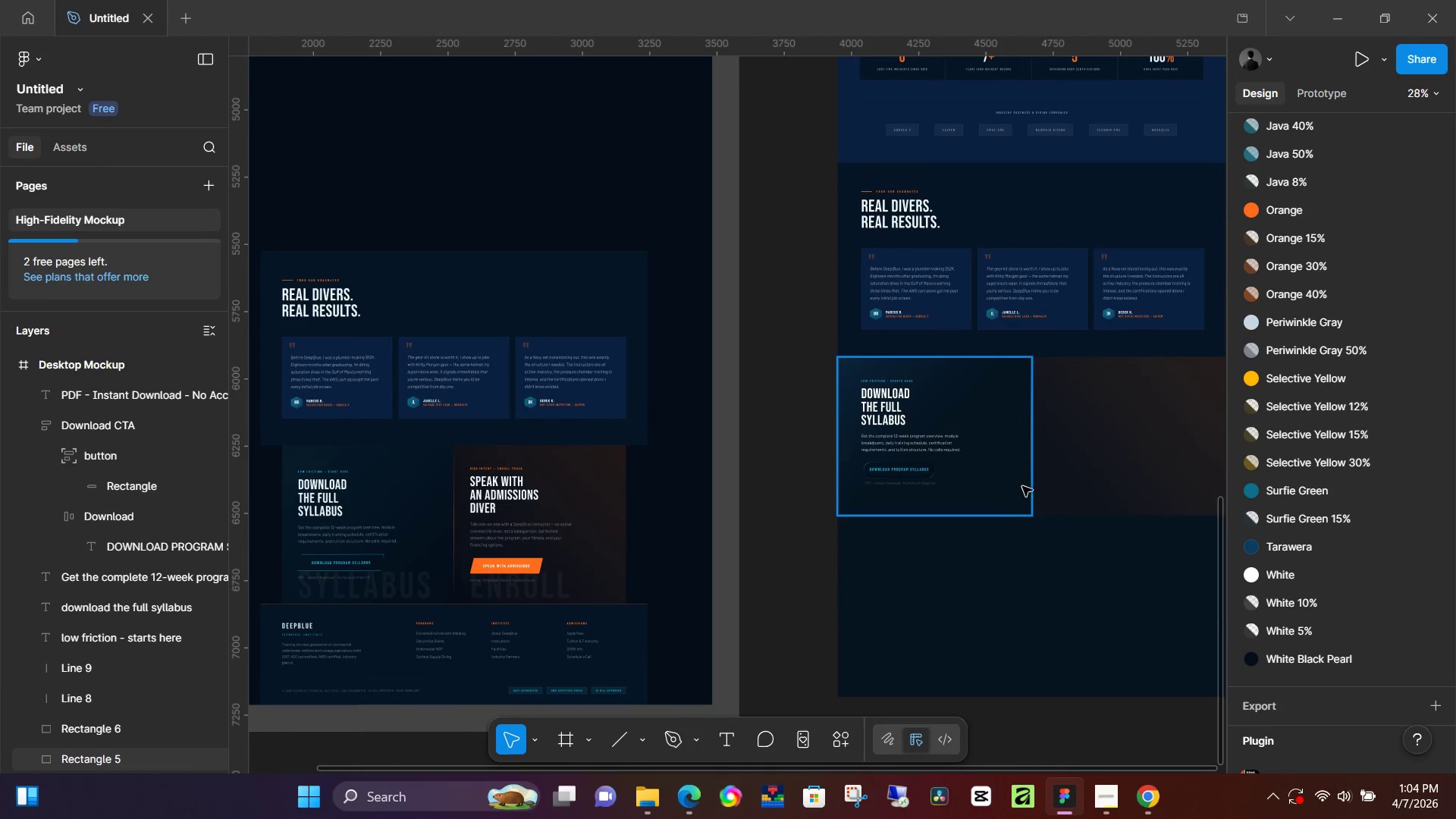 
hold_key(key=Space, duration=0.69)
 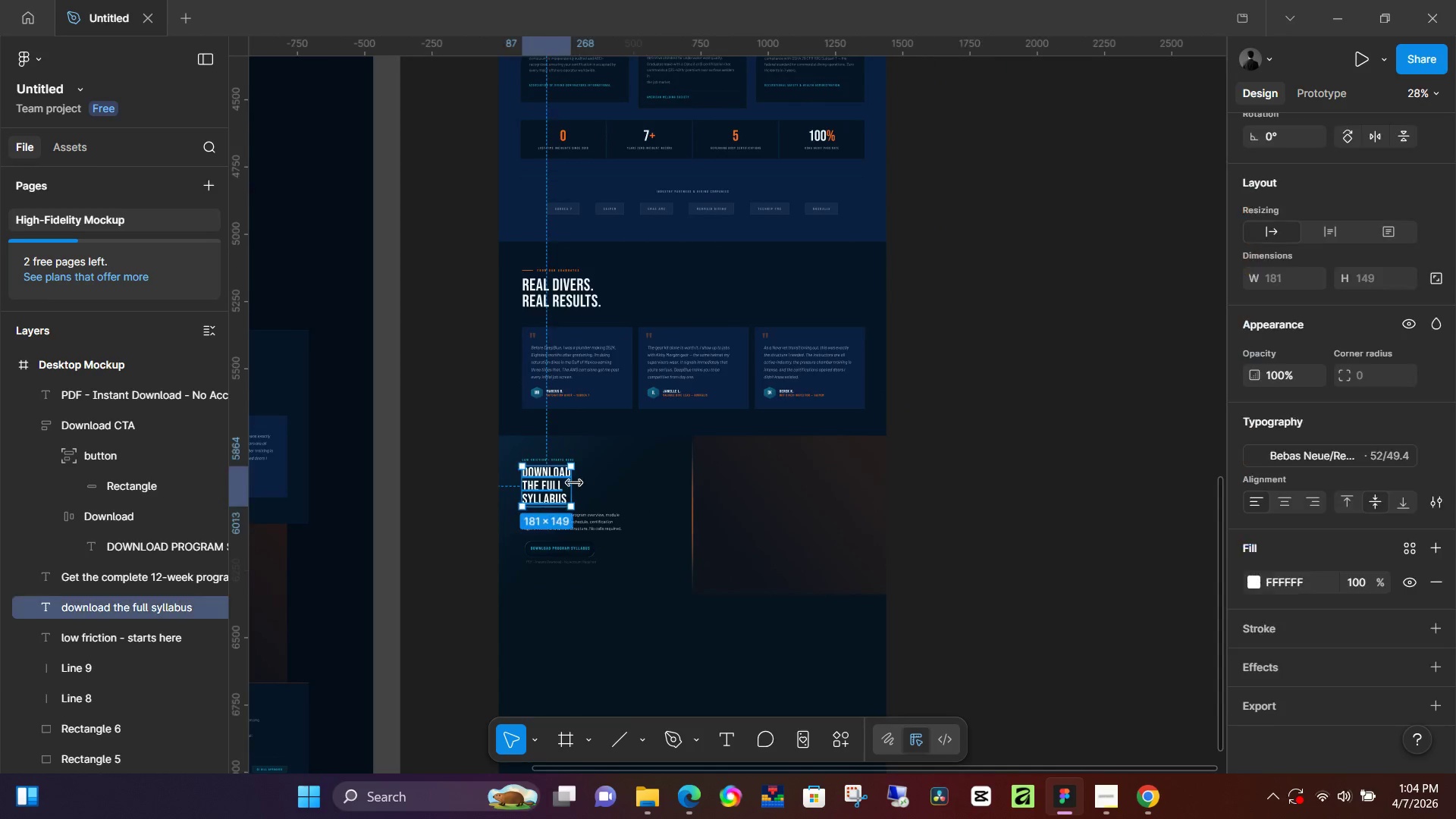 
left_click_drag(start_coordinate=[1057, 486], to_coordinate=[717, 565])
 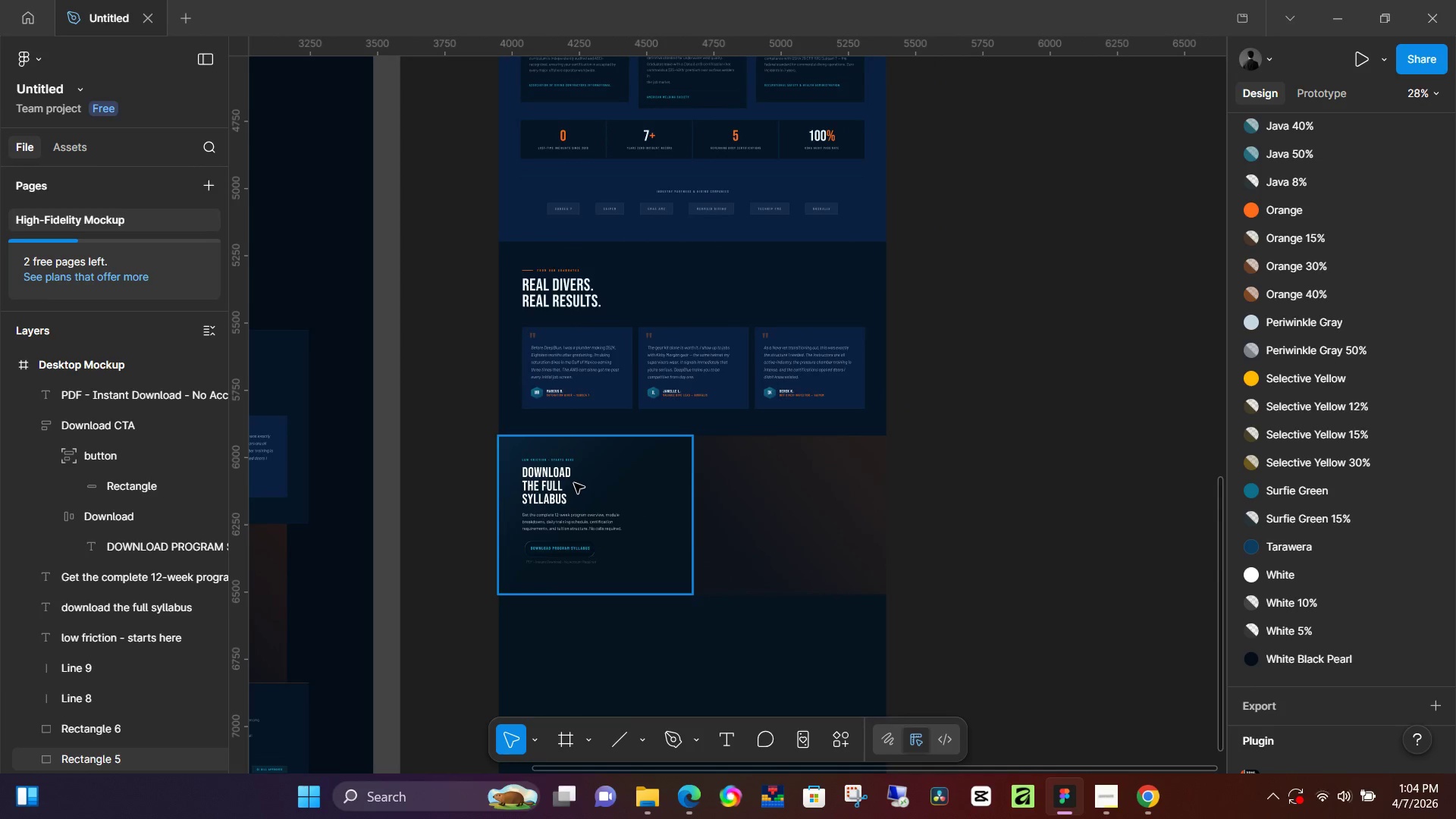 
left_click([574, 483])
 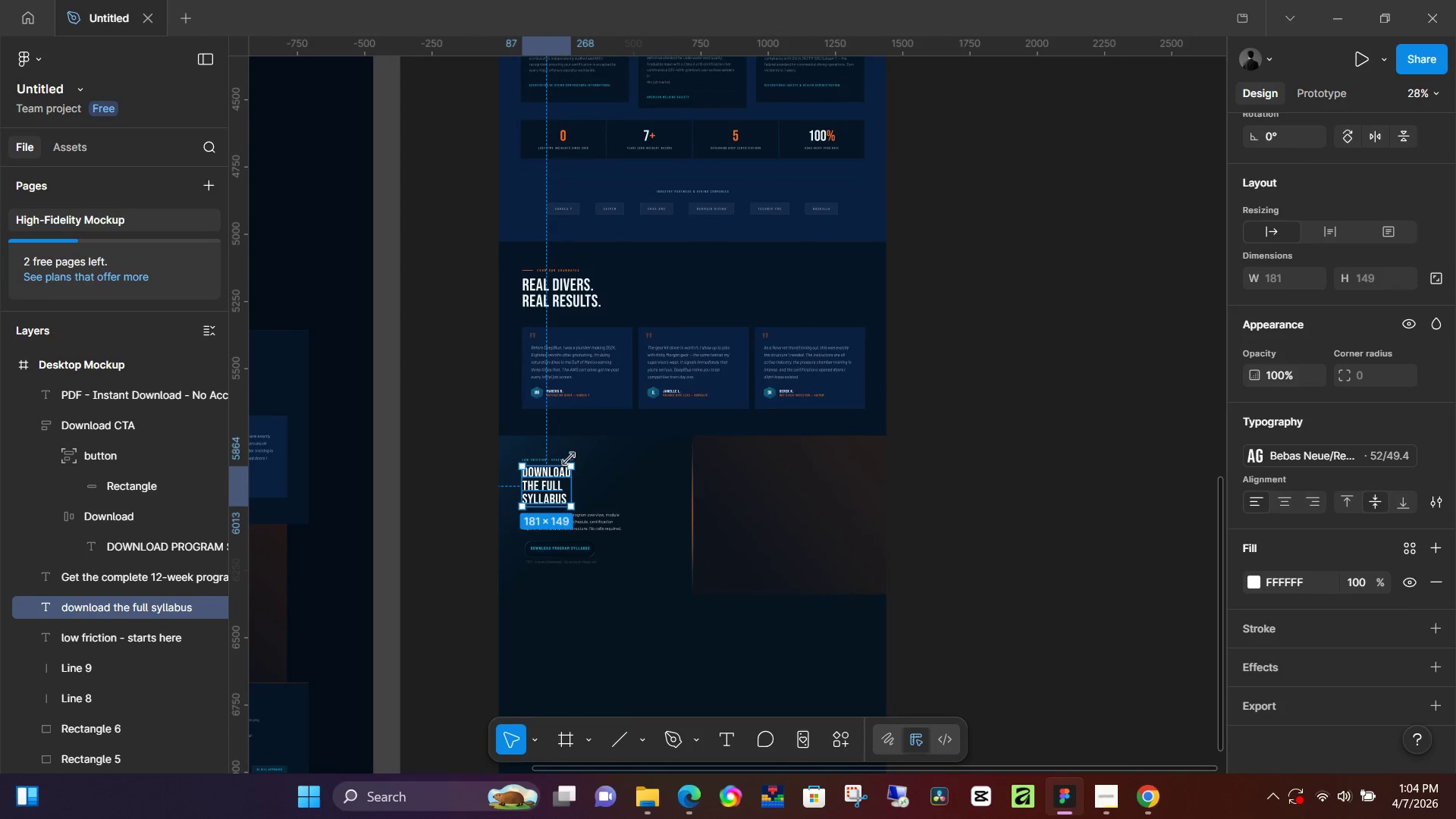 
hold_key(key=ControlLeft, duration=1.05)
scroll: coordinate [534, 476], scroll_direction: up, amount: 7.0
 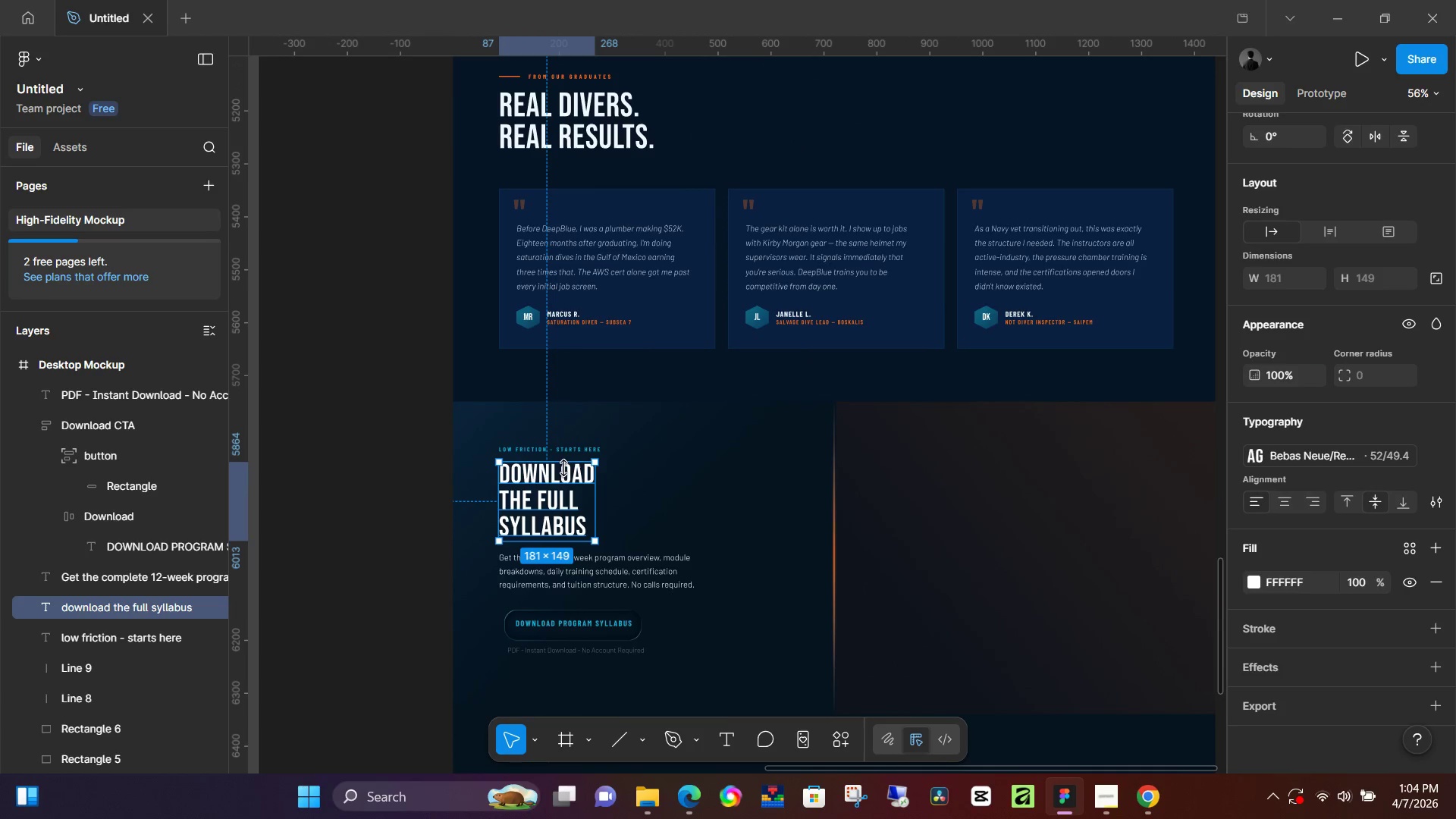 
hold_key(key=ShiftLeft, duration=1.51)
left_click([581, 450])
 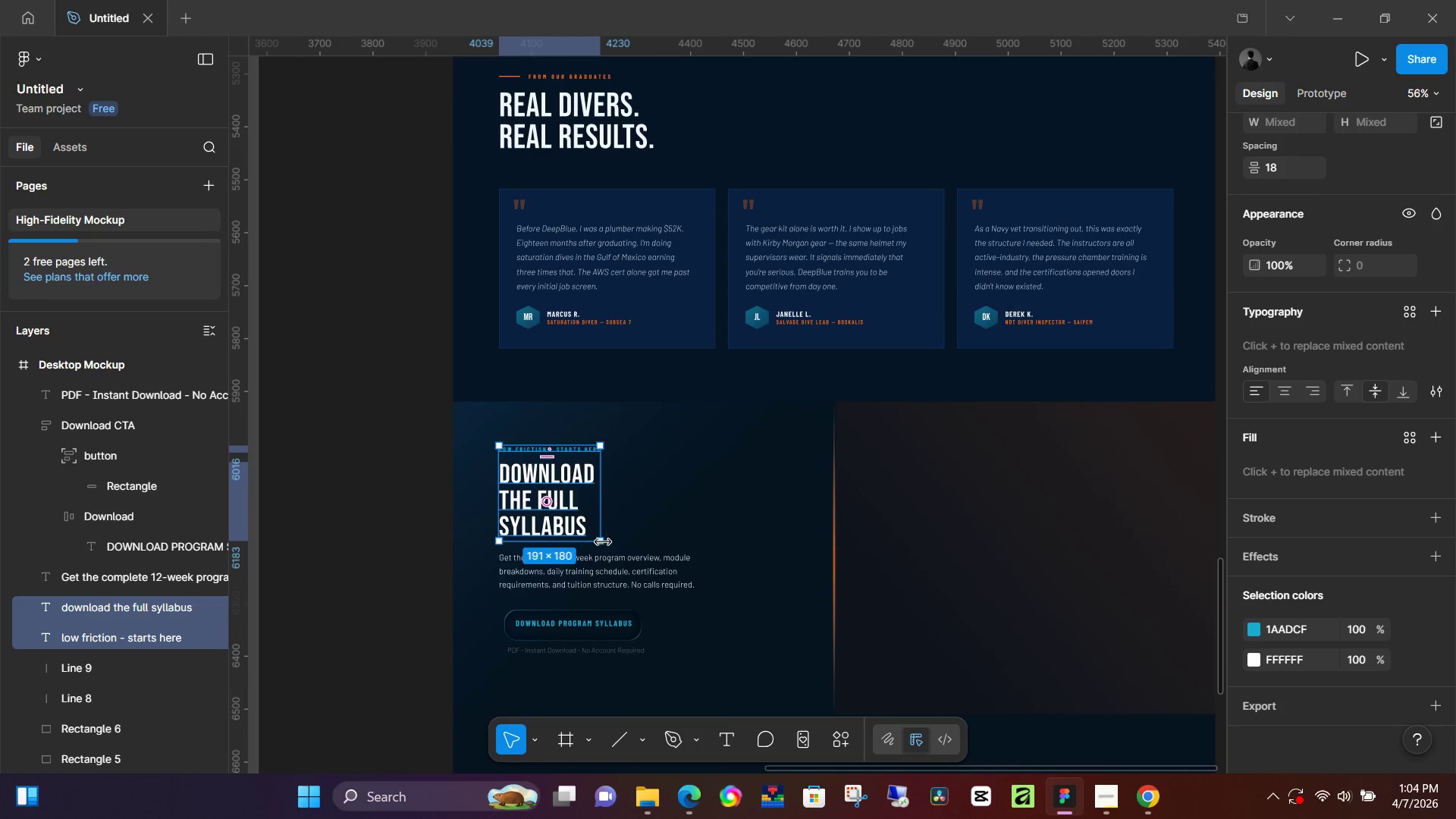 
left_click([607, 579])
 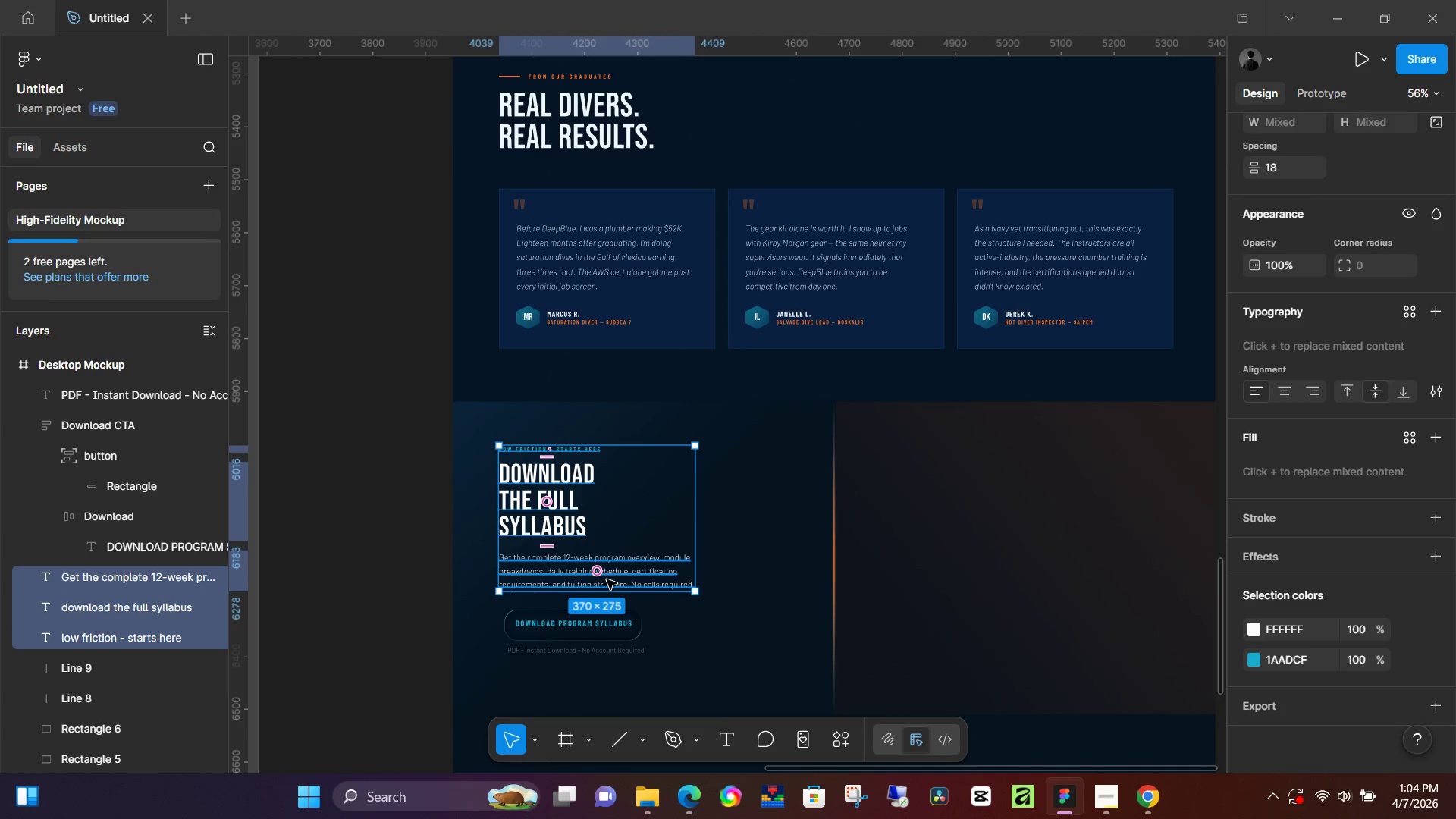 
key(Shift+A)
 